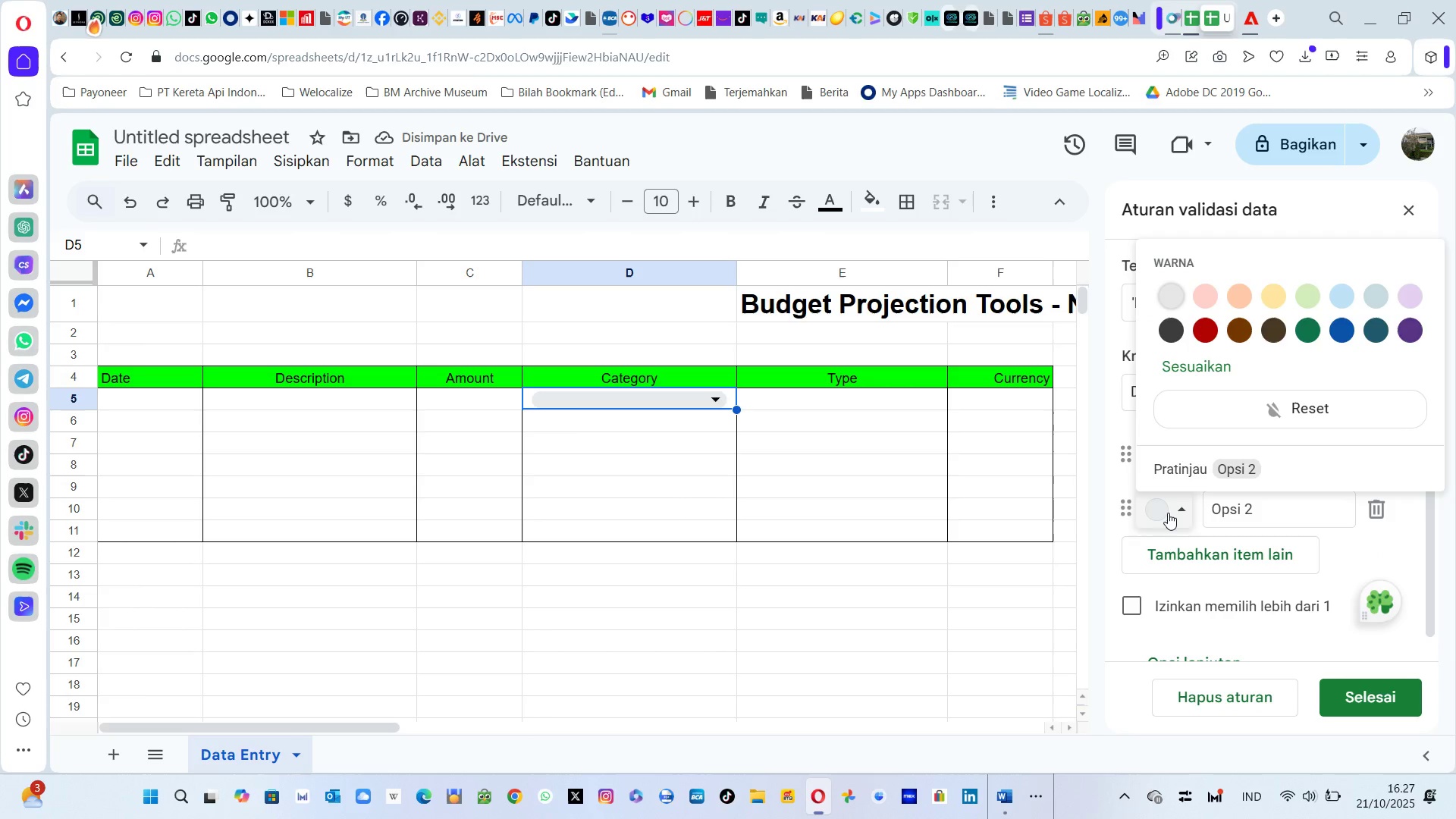 
left_click([1168, 513])
 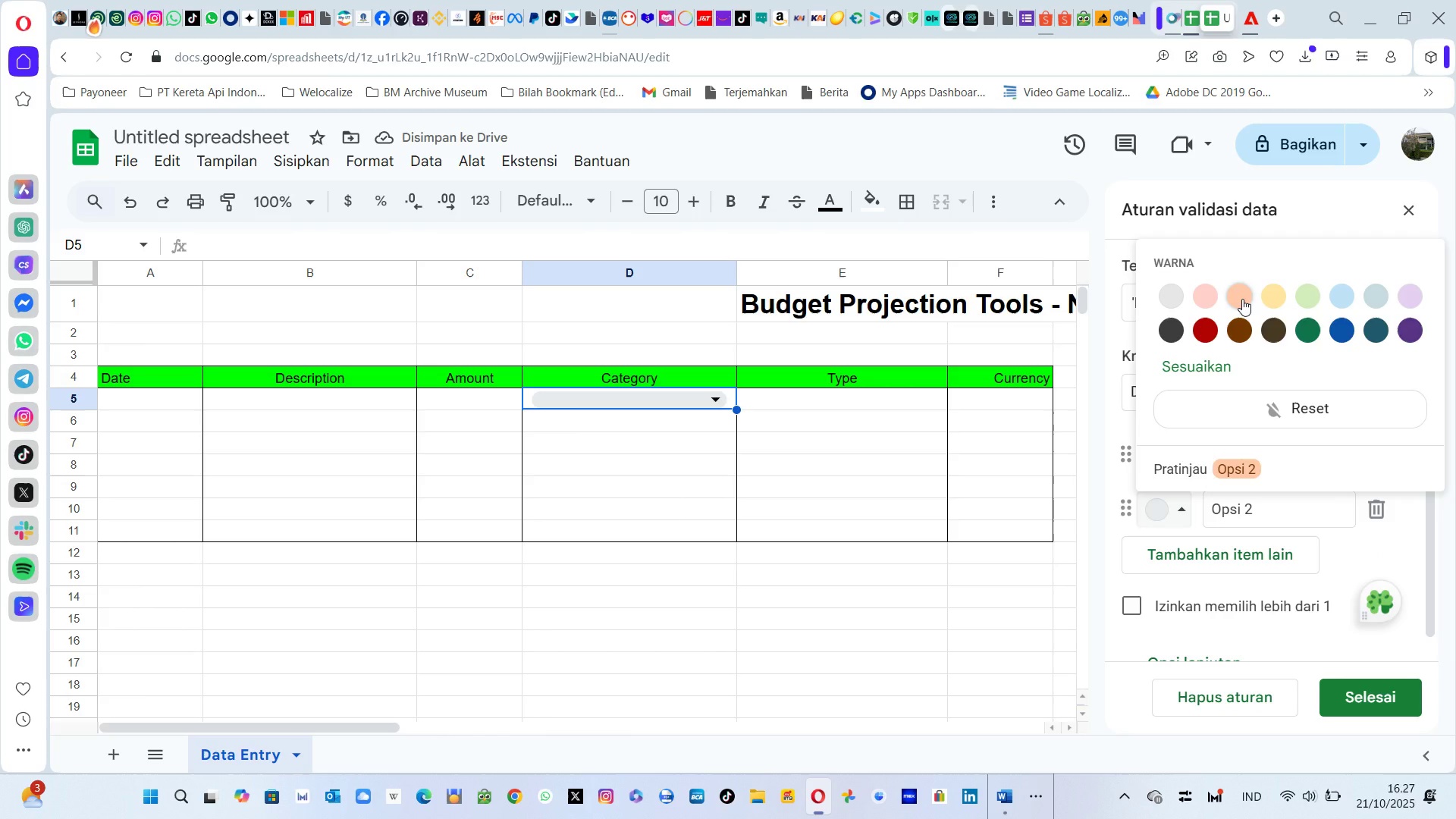 
left_click([1242, 299])
 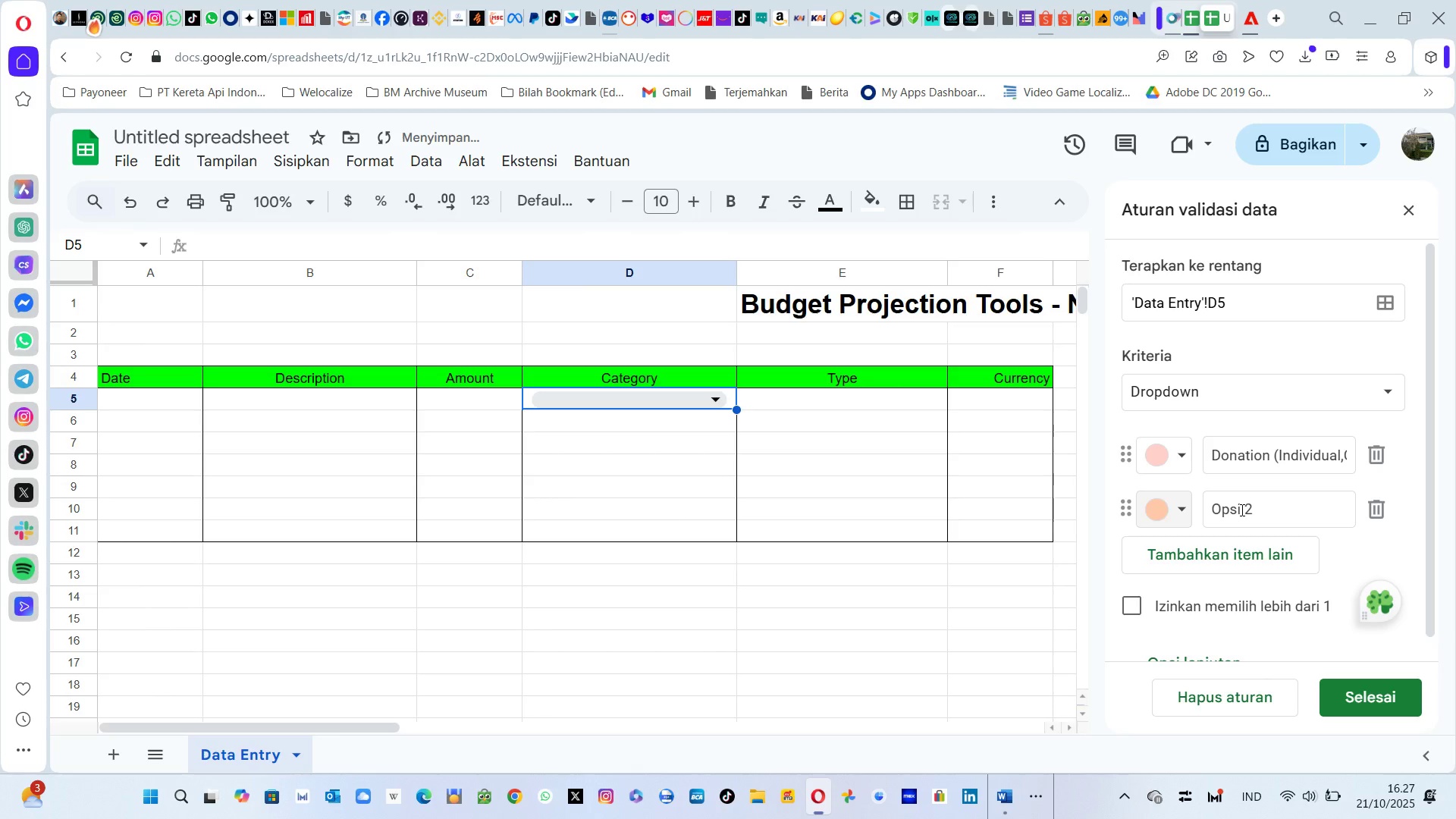 
left_click([1241, 510])
 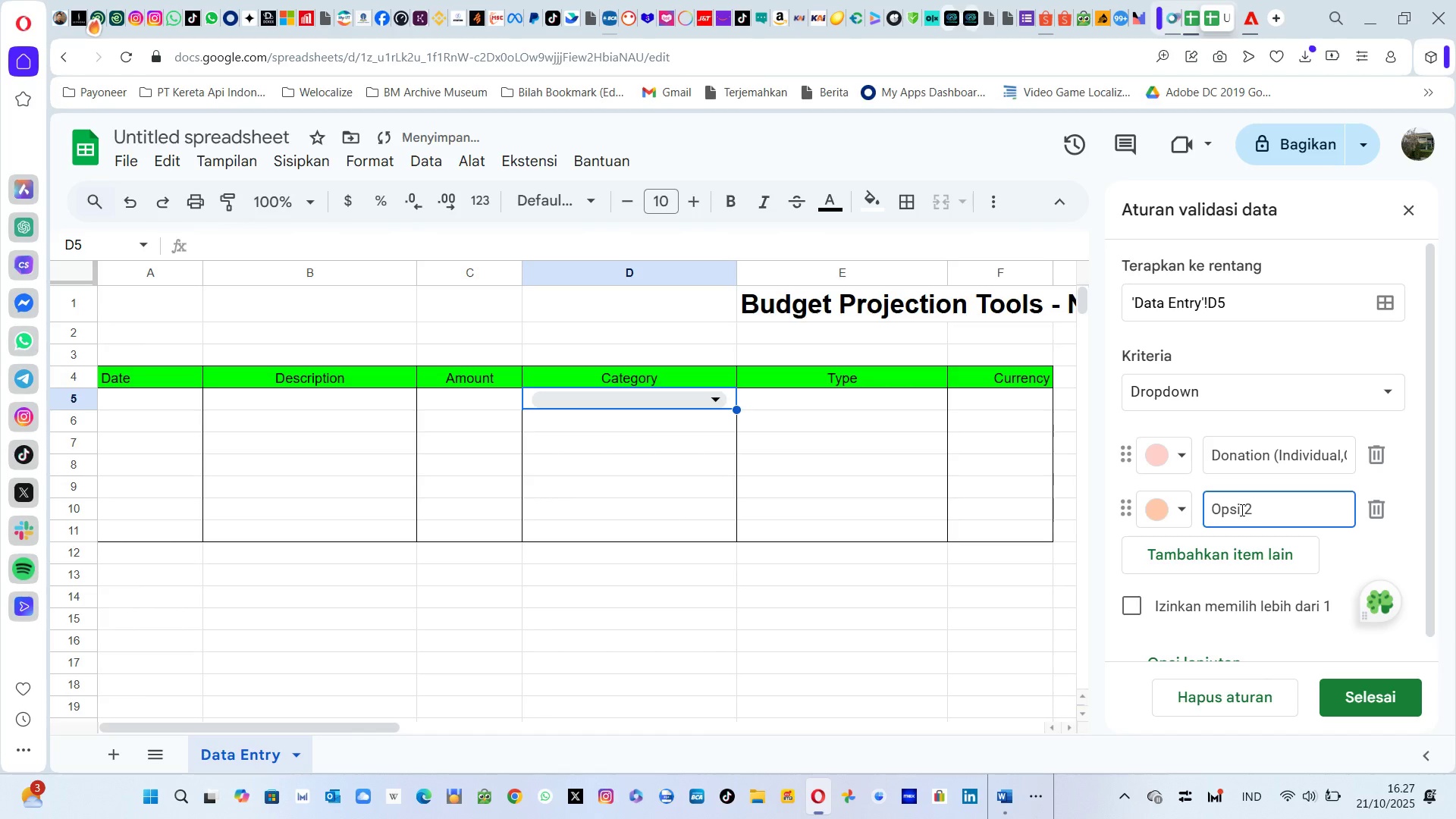 
key(Alt+AltLeft)
 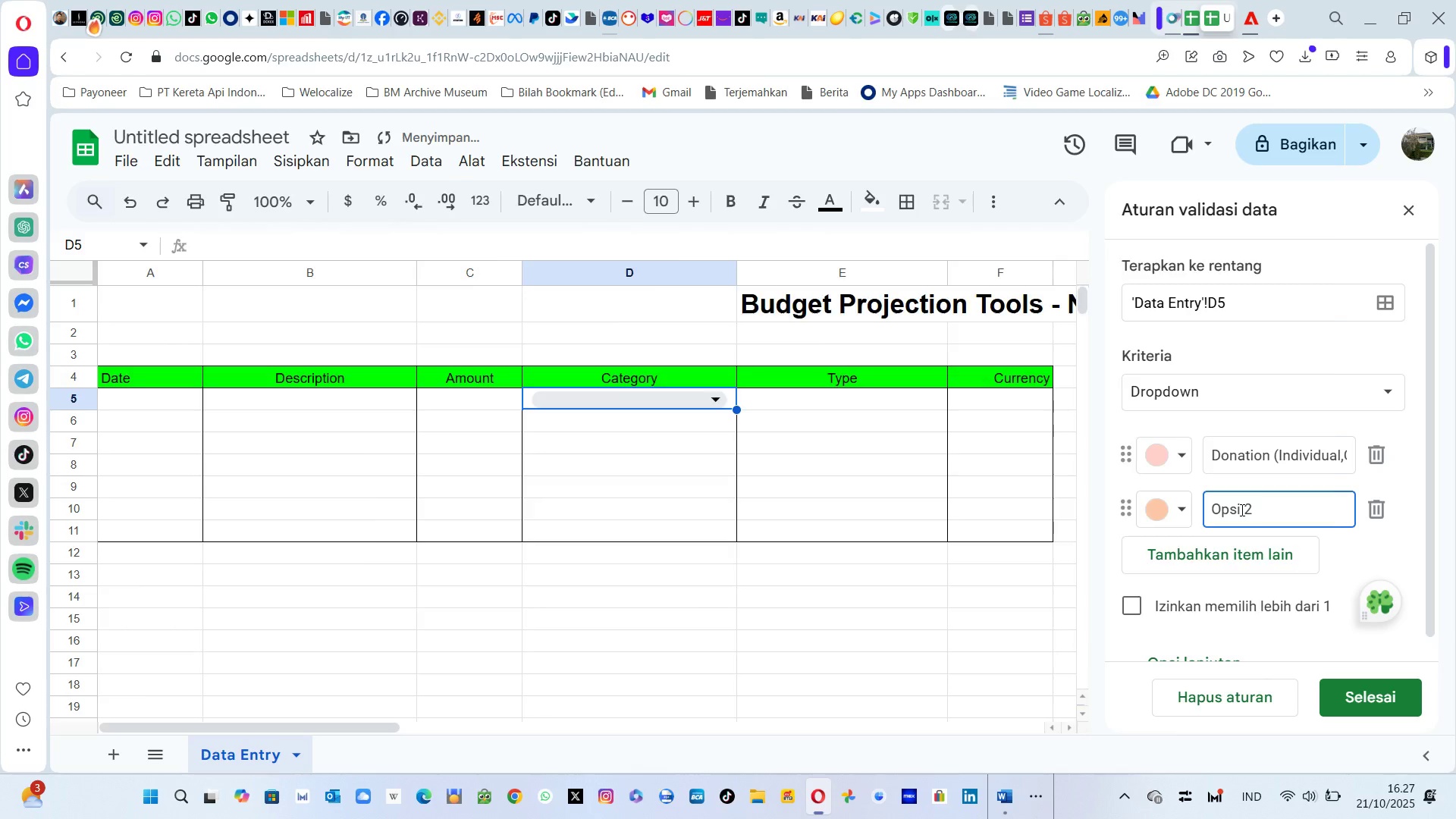 
key(Alt+Tab)
 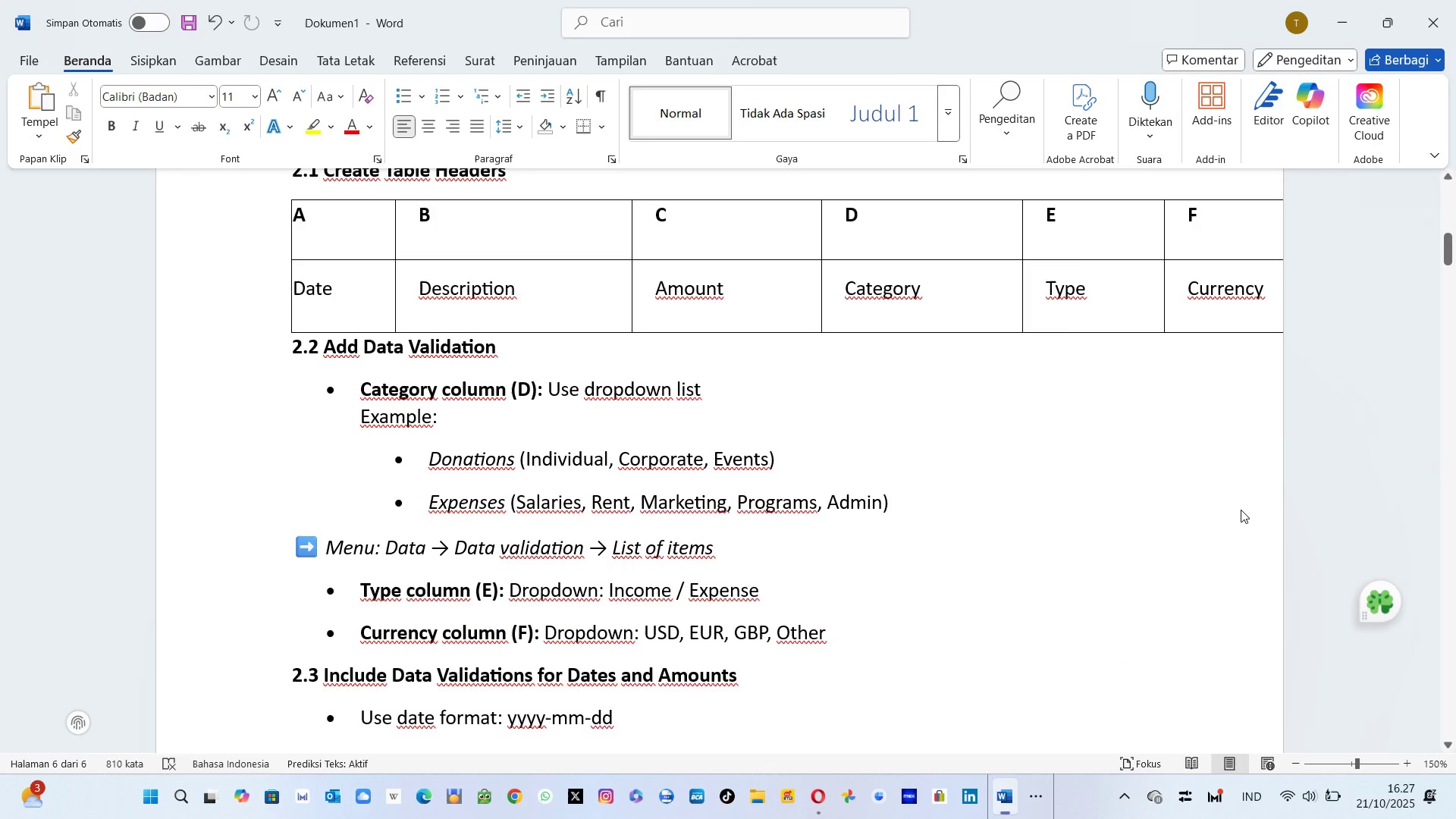 
key(Alt+AltLeft)
 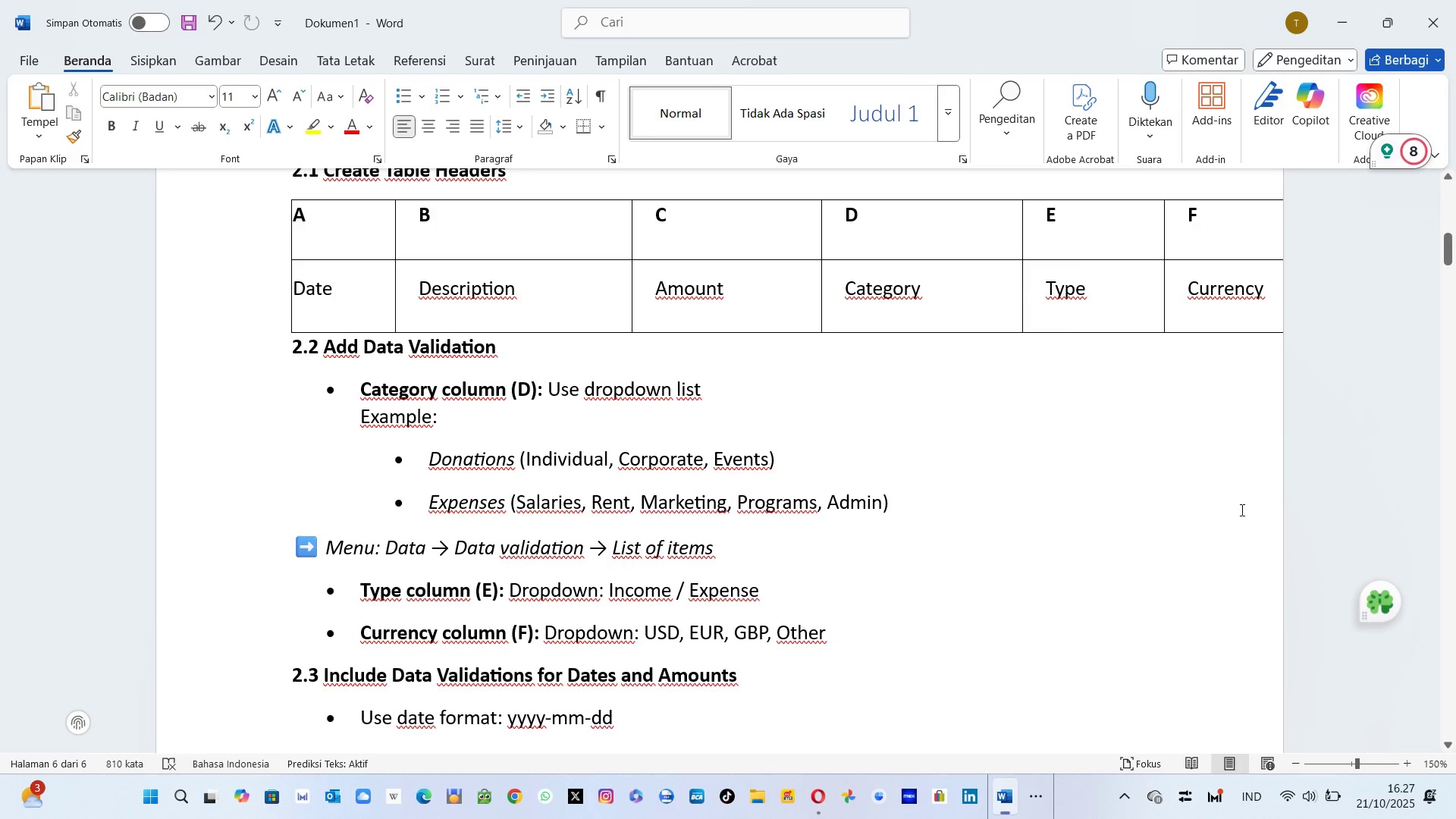 
key(Alt+Tab)
 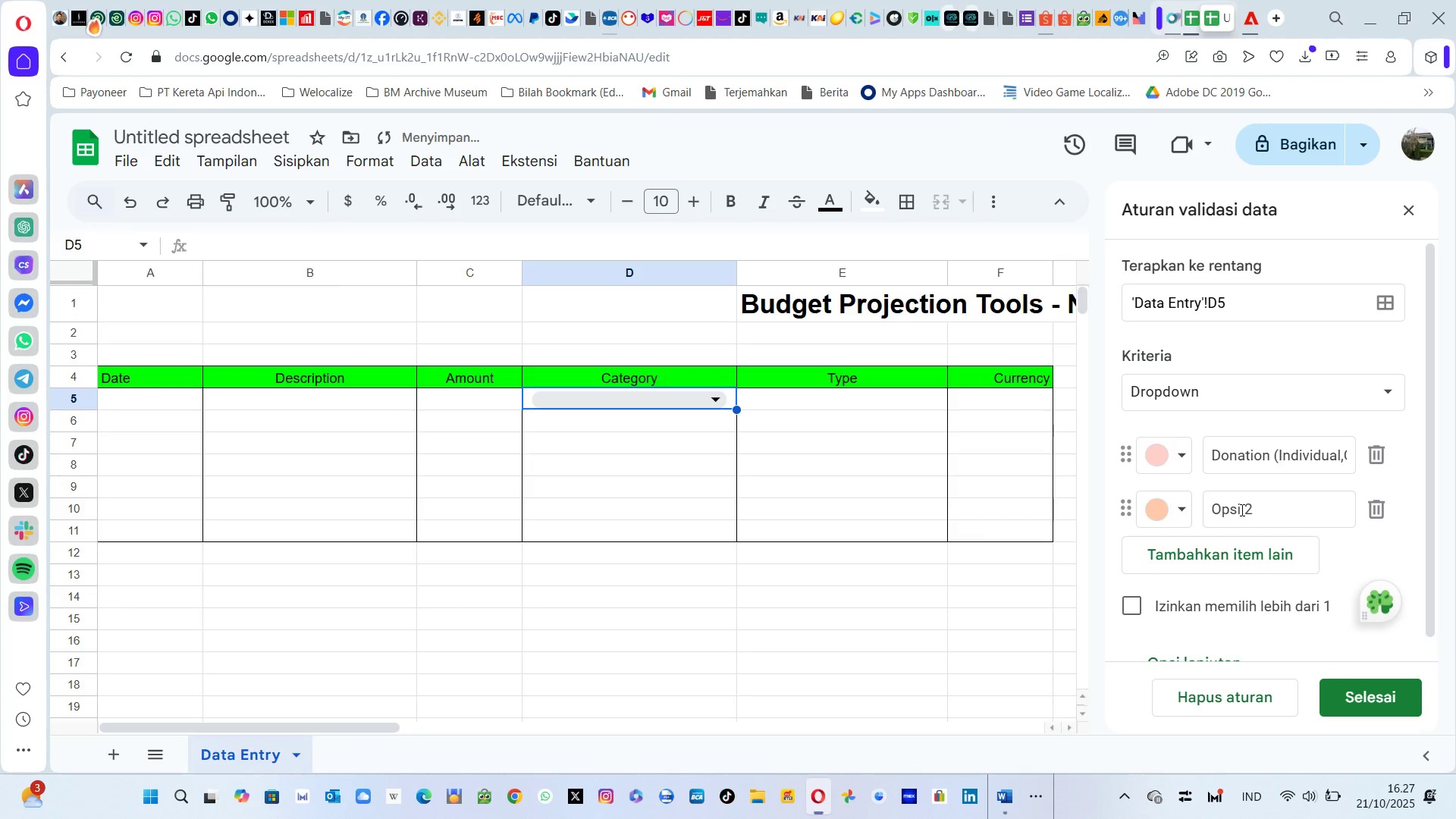 
key(Shift+ShiftLeft)
 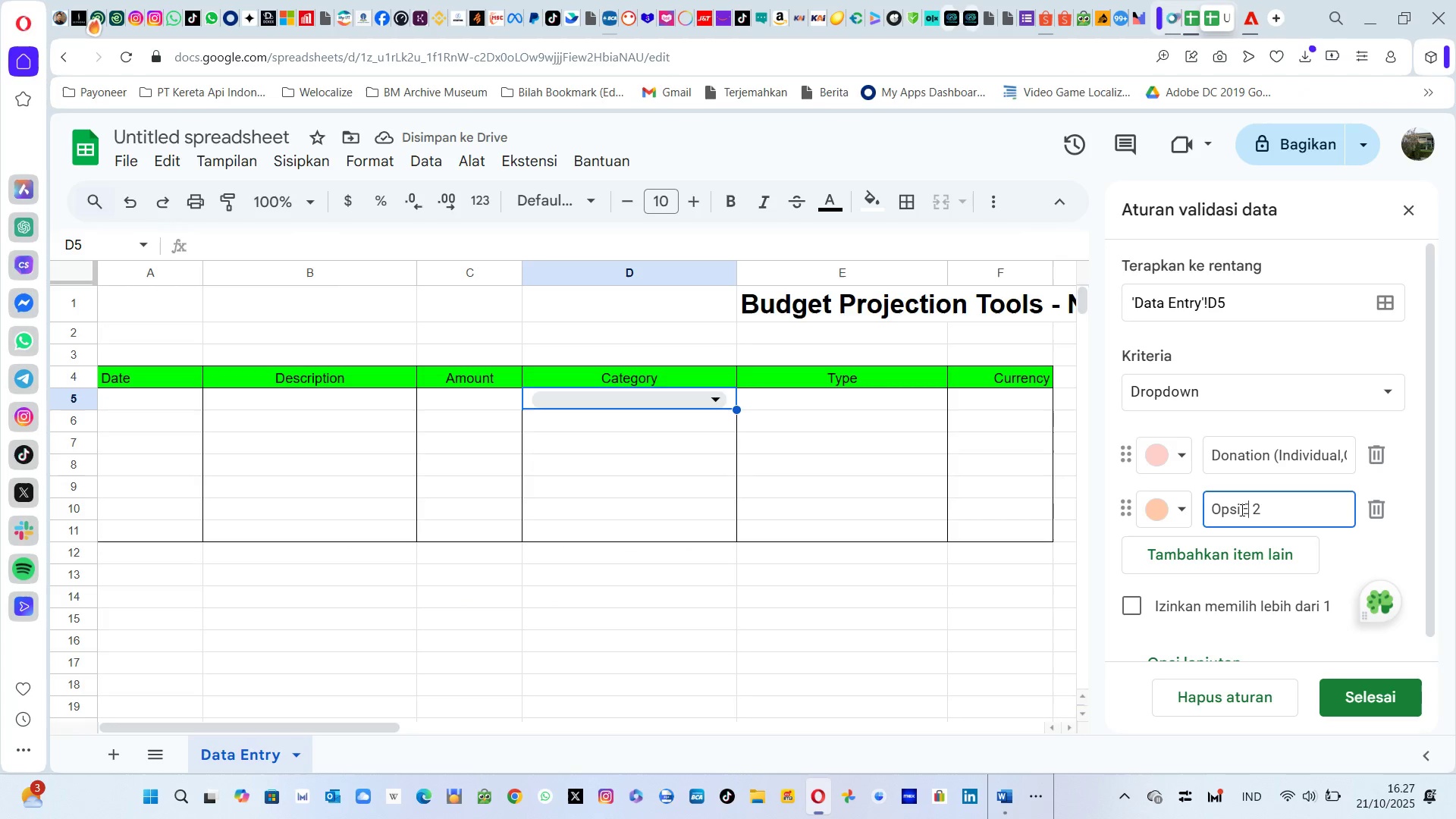 
key(Shift+E)
 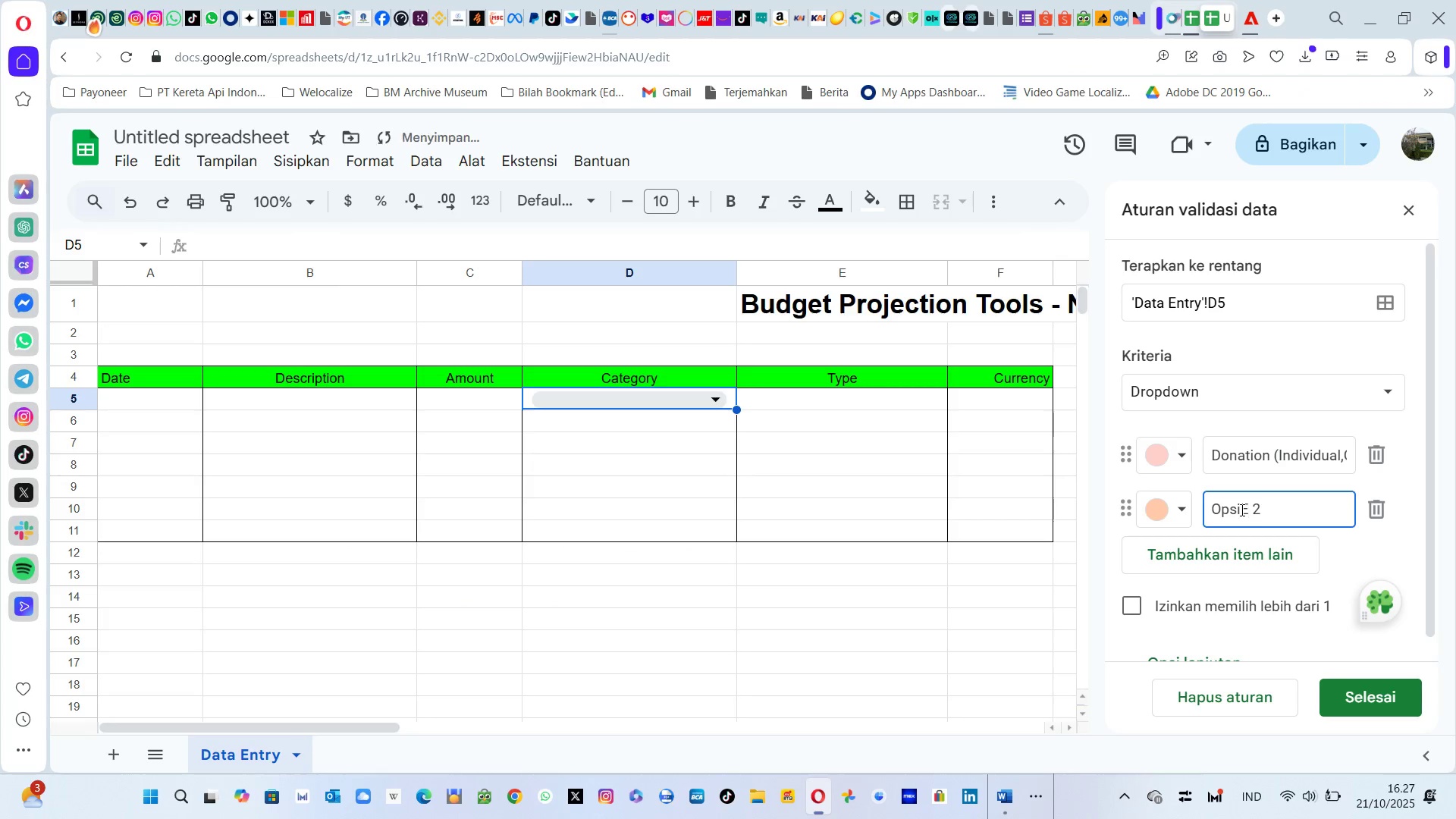 
key(Backspace)
 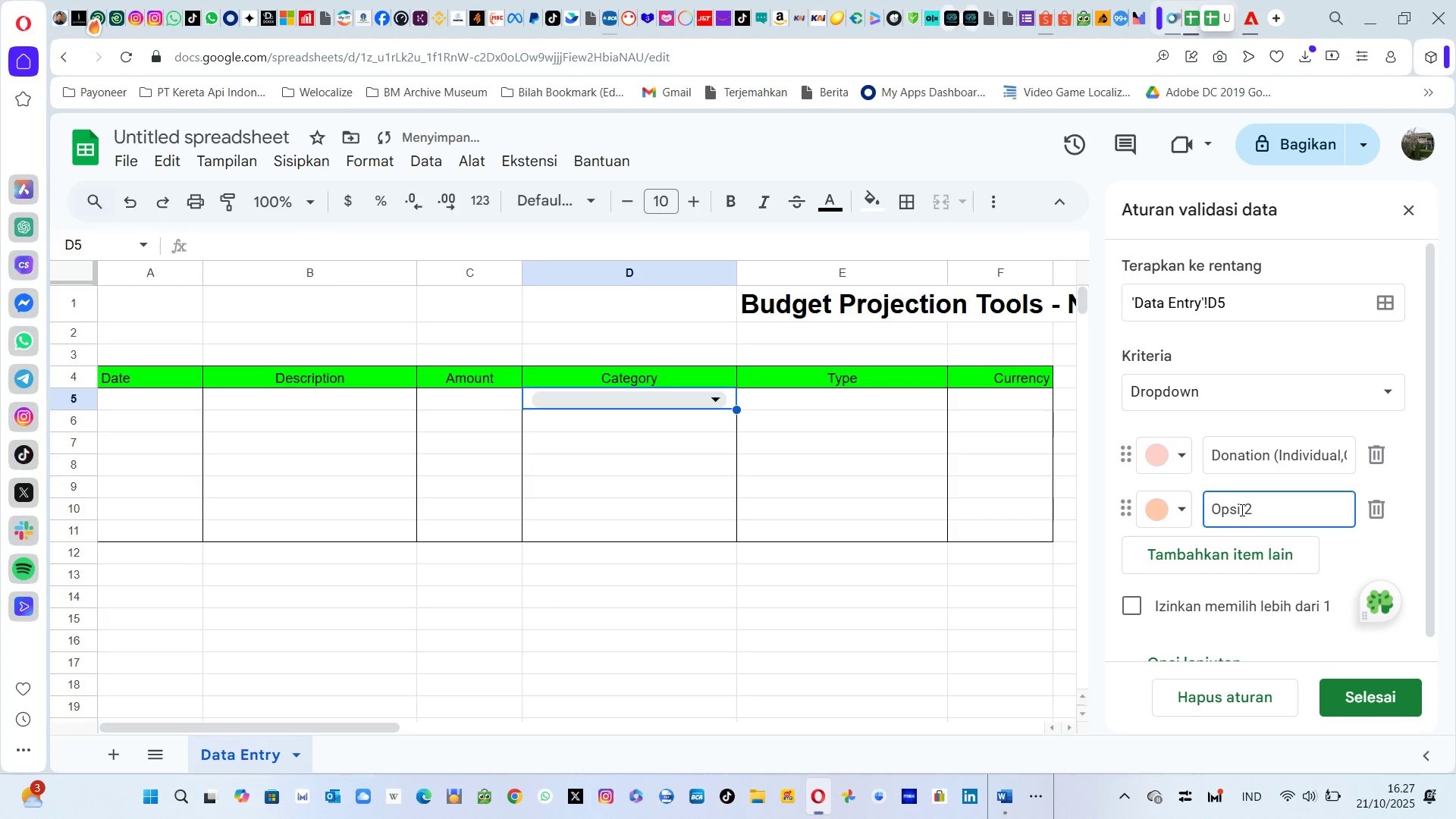 
key(Backspace)
 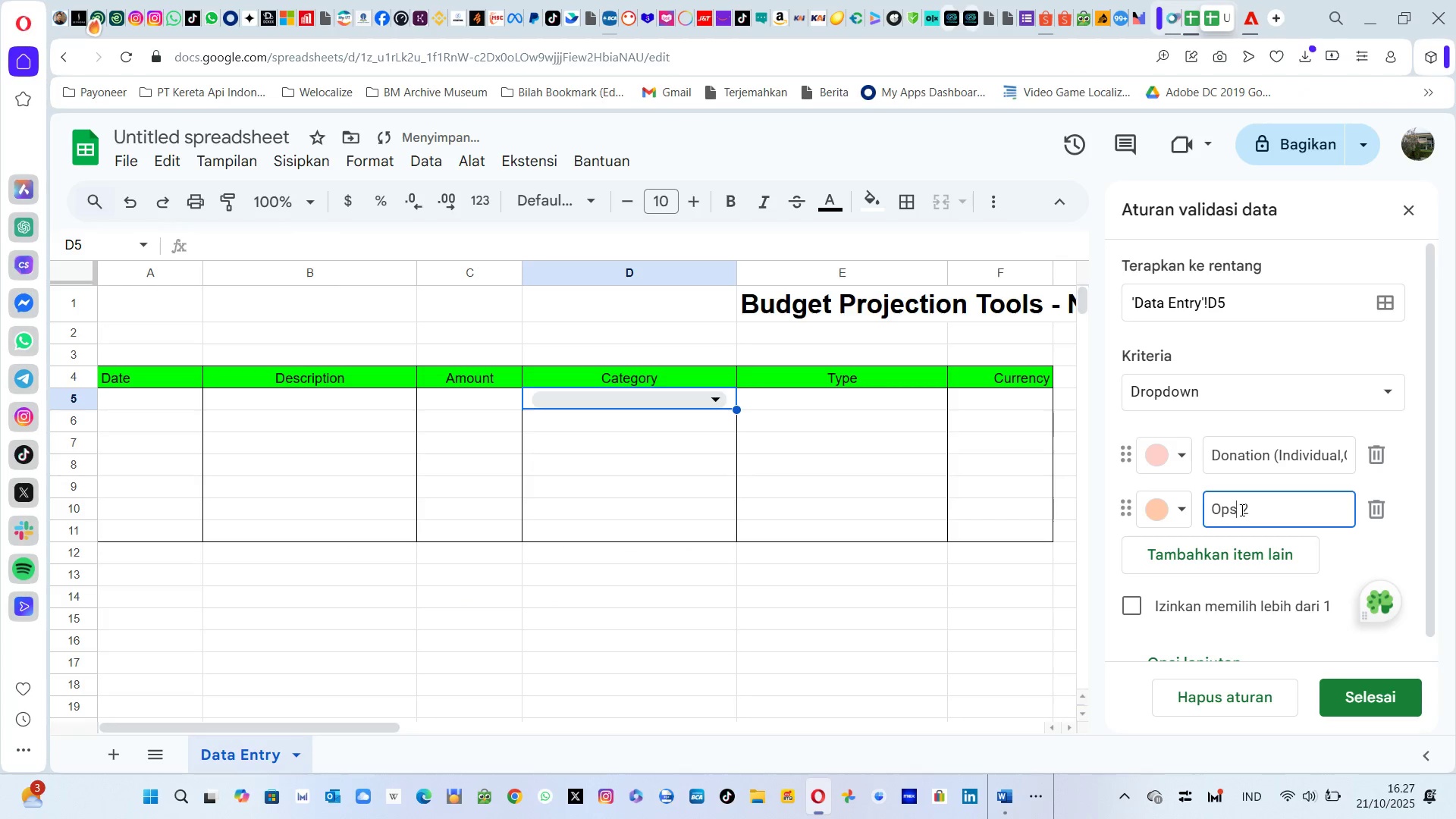 
key(ArrowRight)
 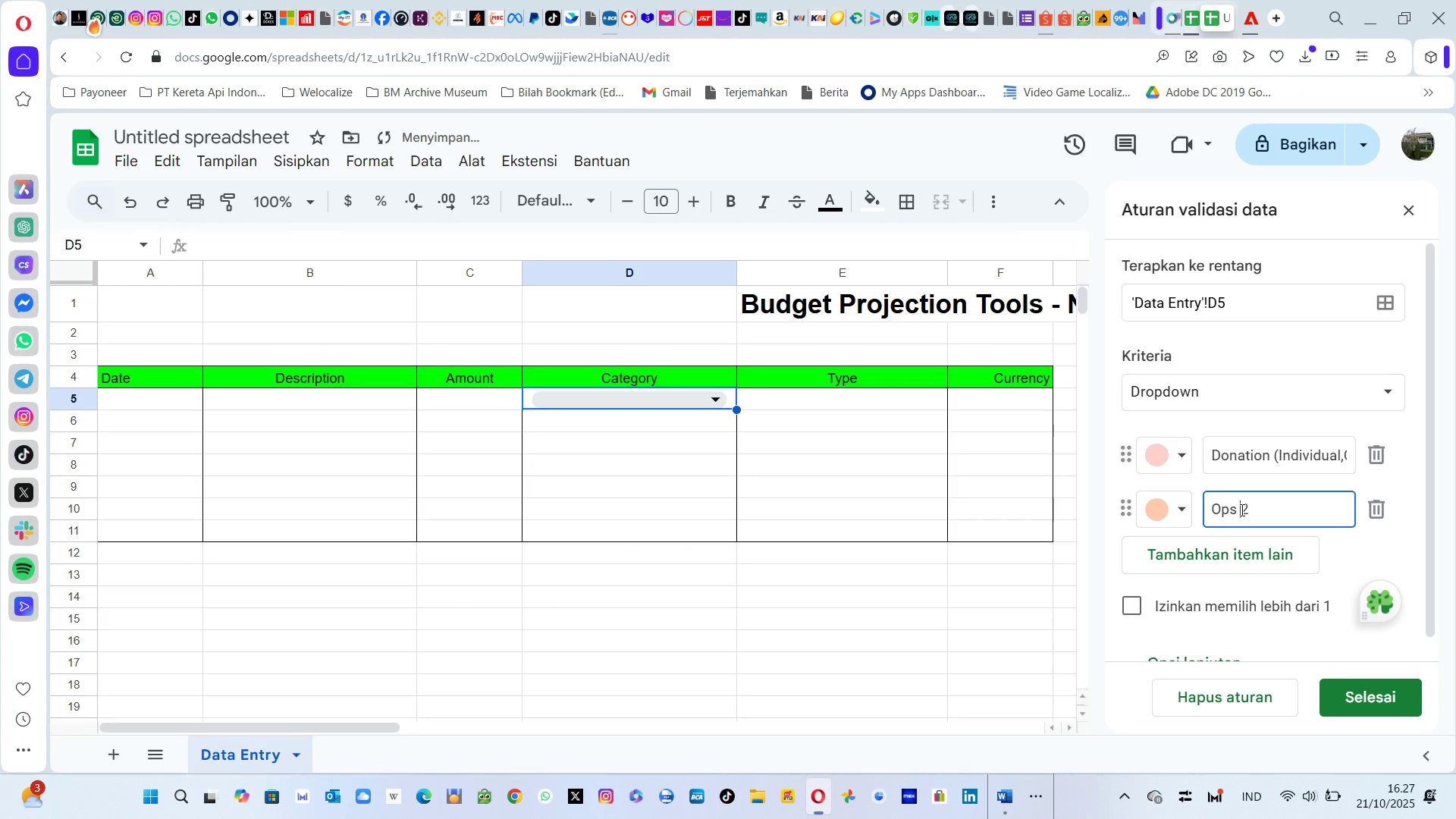 
key(ArrowRight)
 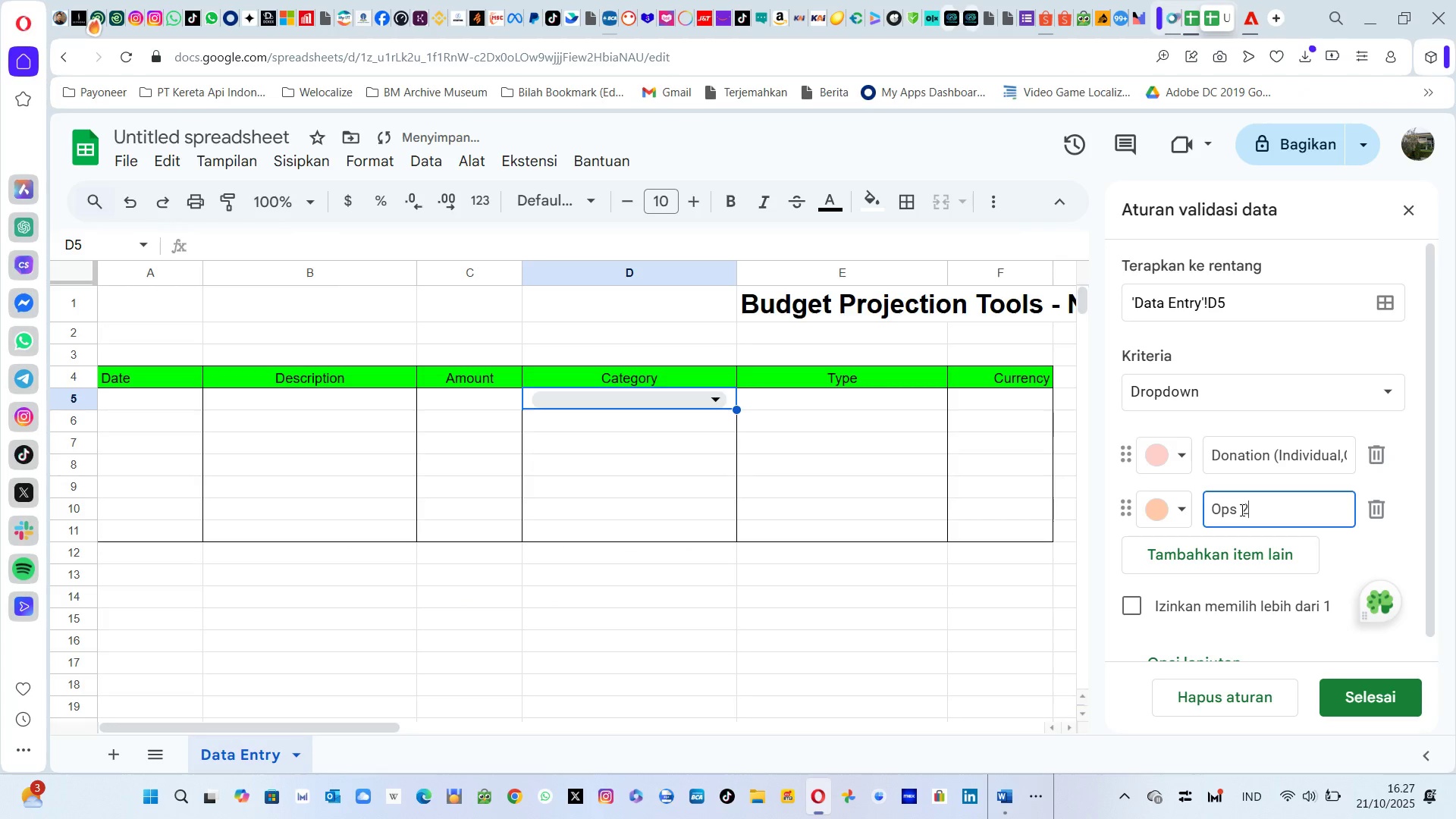 
hold_key(key=Backspace, duration=0.7)
 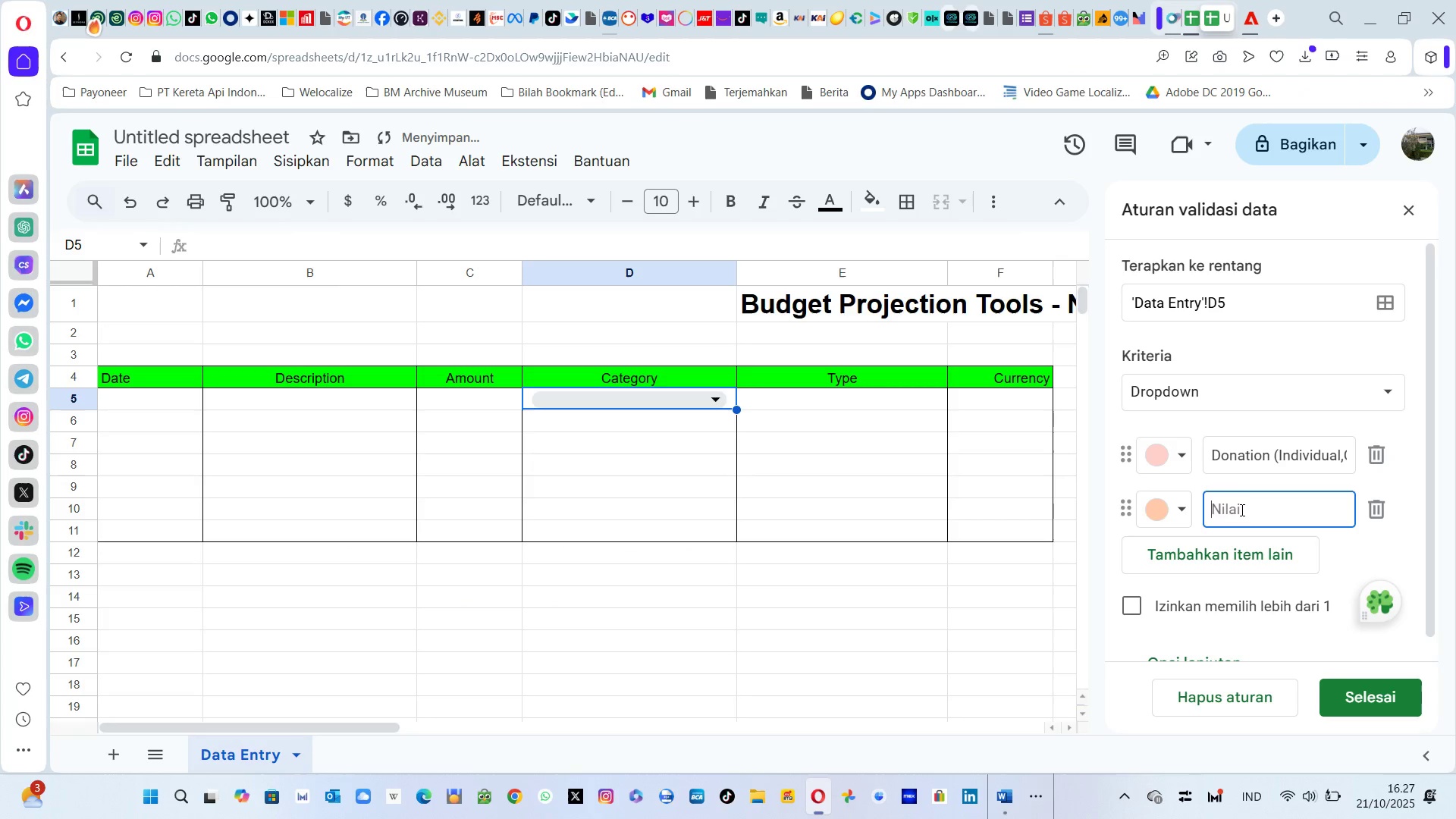 
type(Expne)
key(Backspace)
key(Backspace)
type(enses ()
 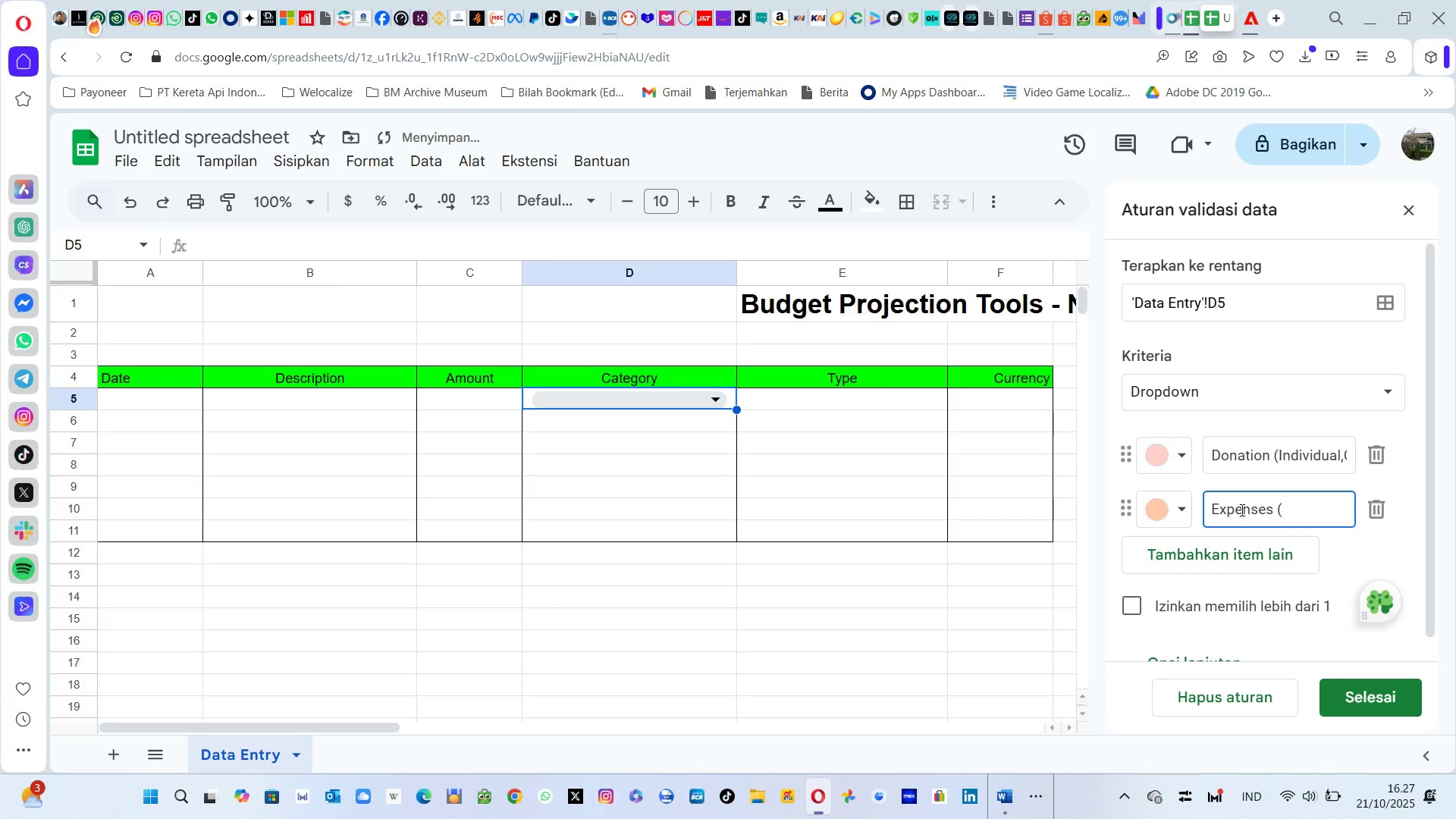 
key(Alt+AltLeft)
 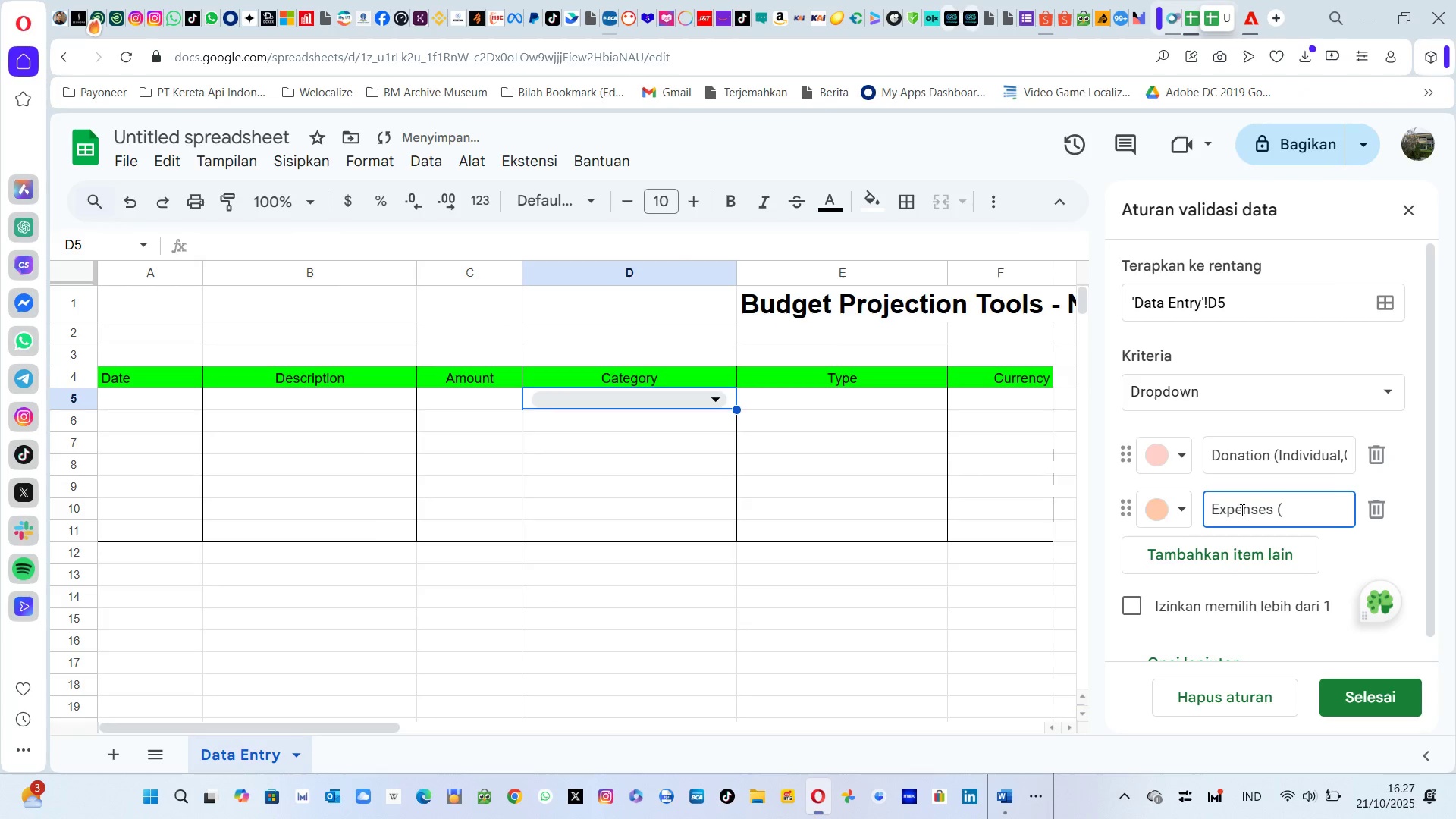 
key(Alt+Tab)
 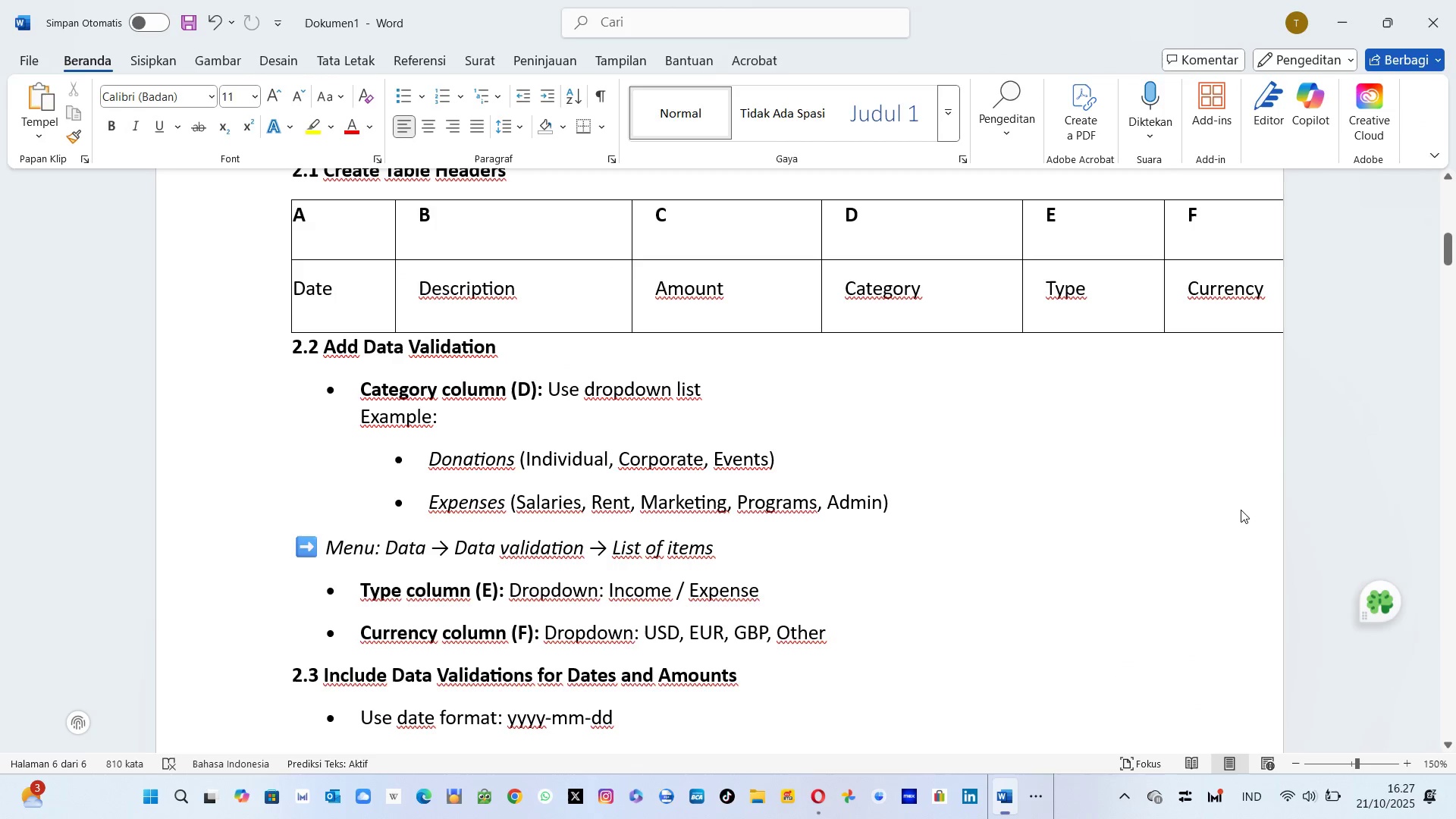 
key(Alt+AltLeft)
 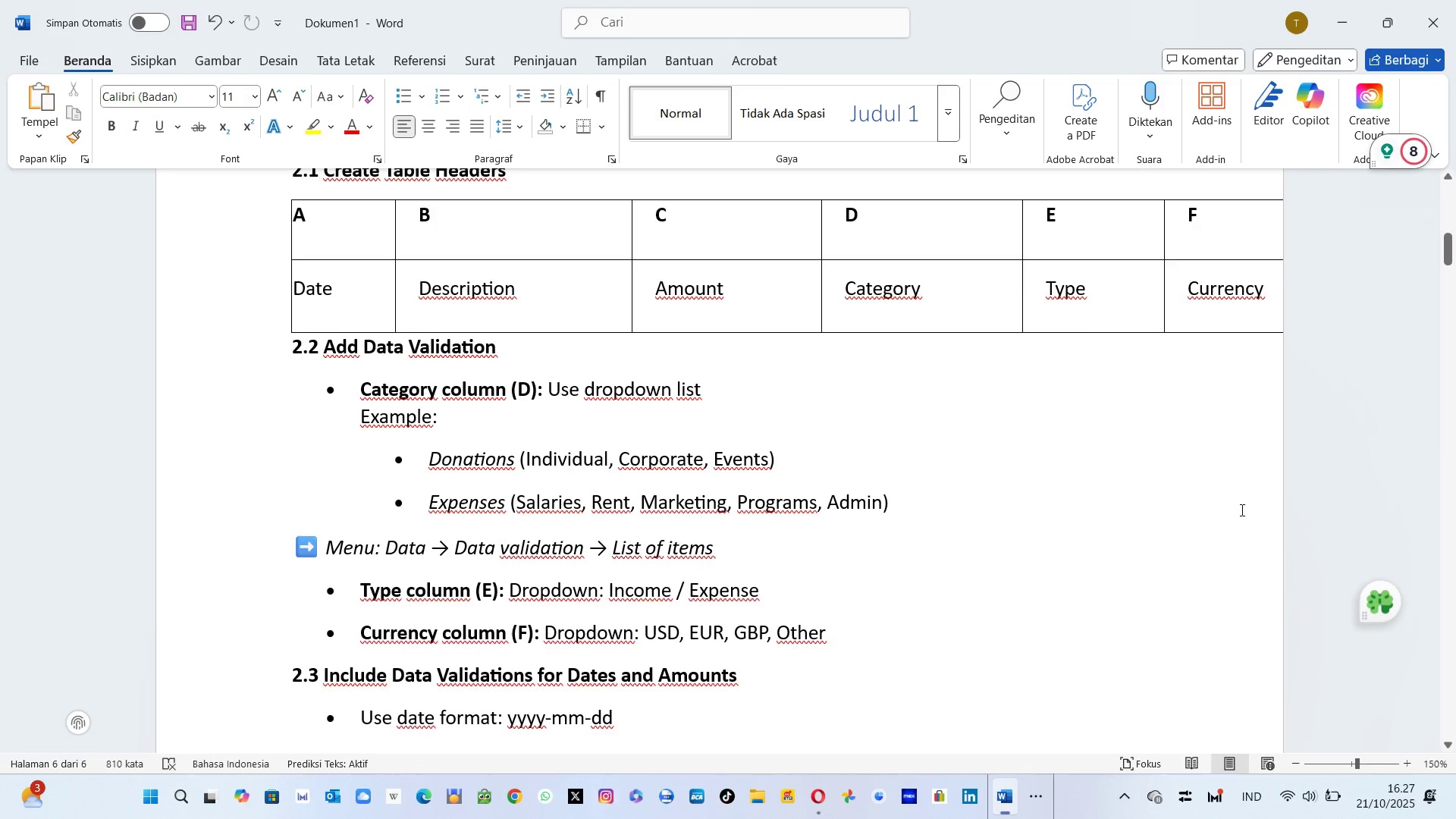 
key(Tab)
type(Salaries,Rent,)
 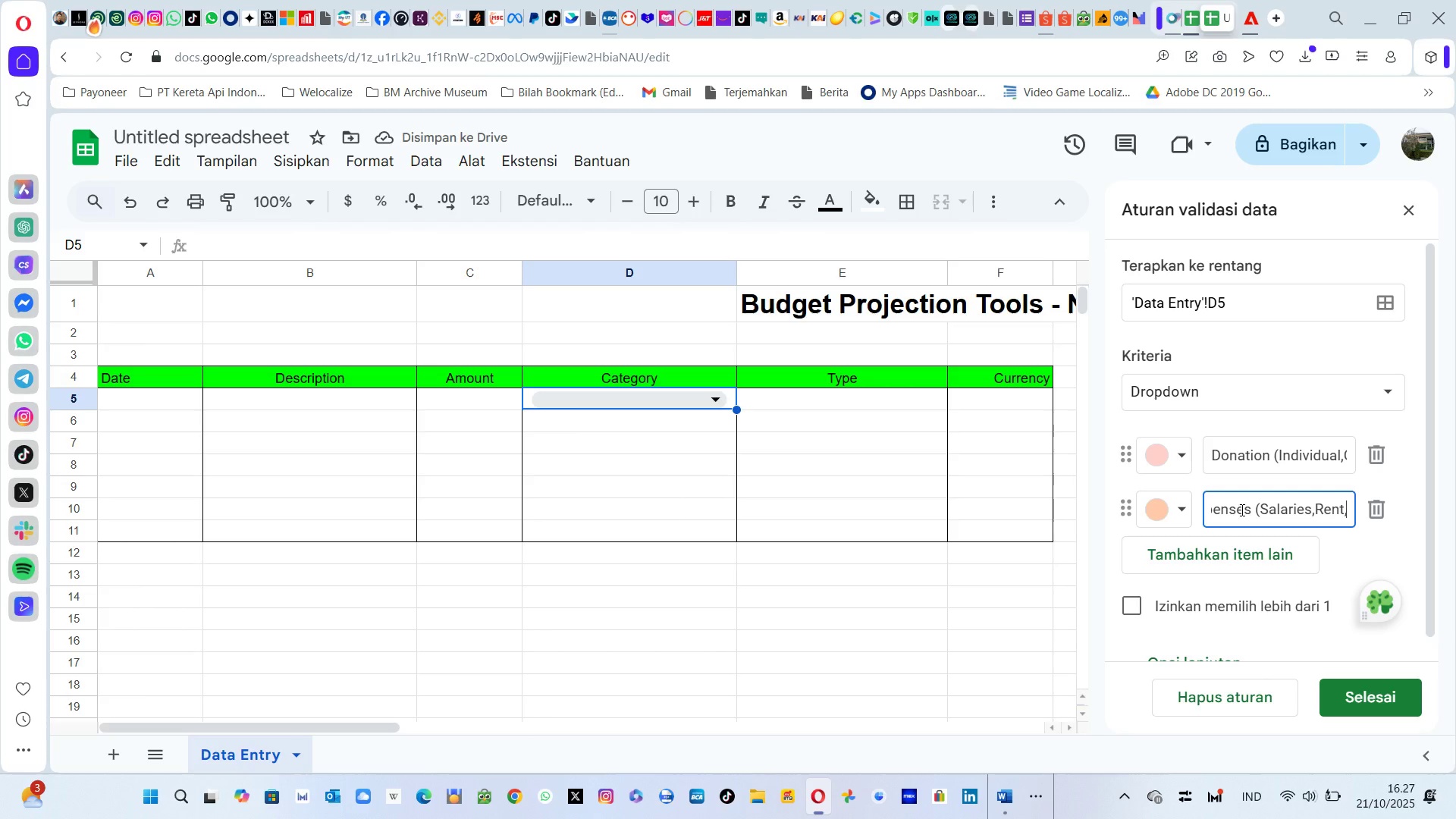 
key(Alt+AltLeft)
 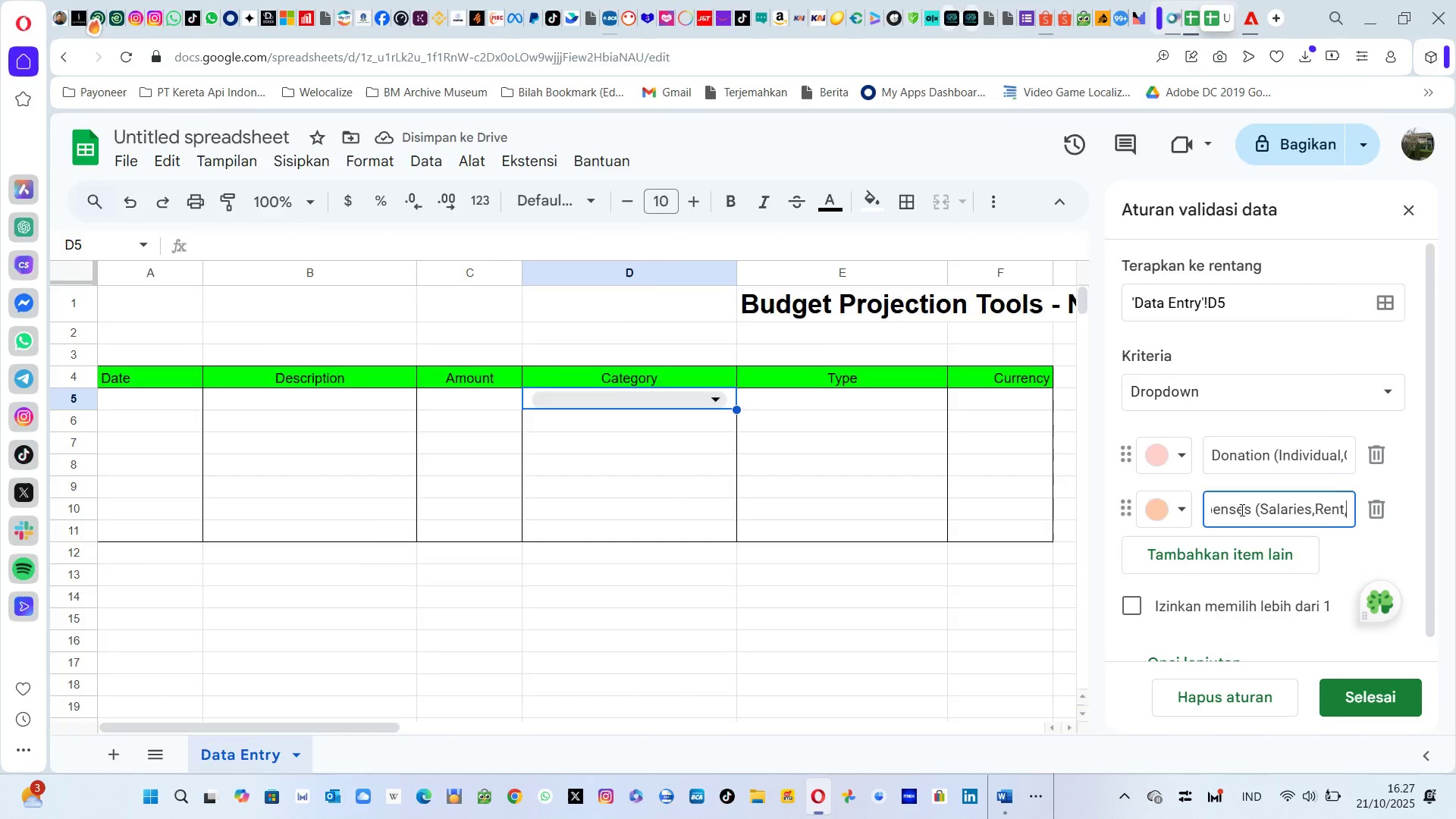 
key(Alt+Tab)
 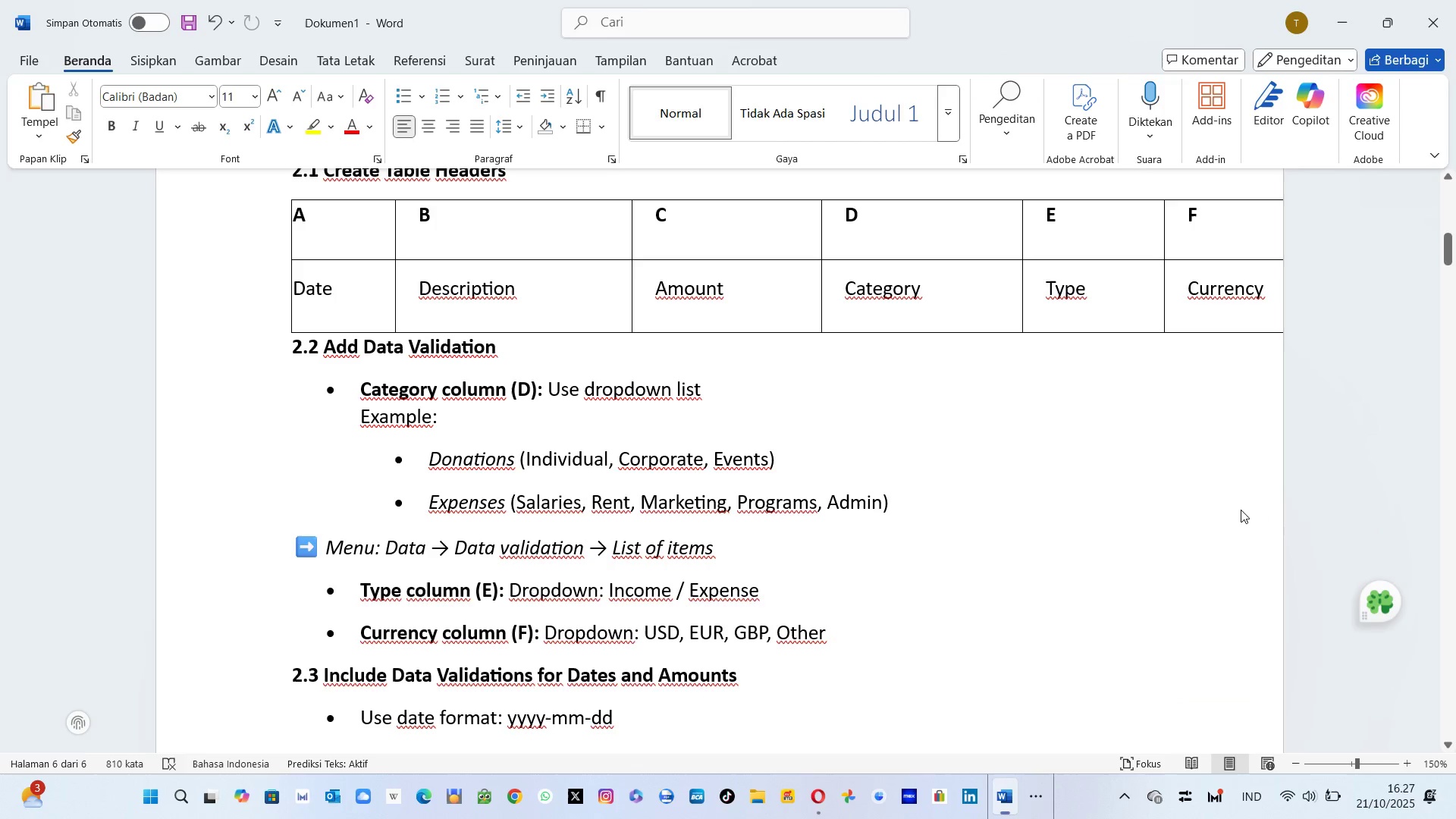 
key(Alt+AltLeft)
 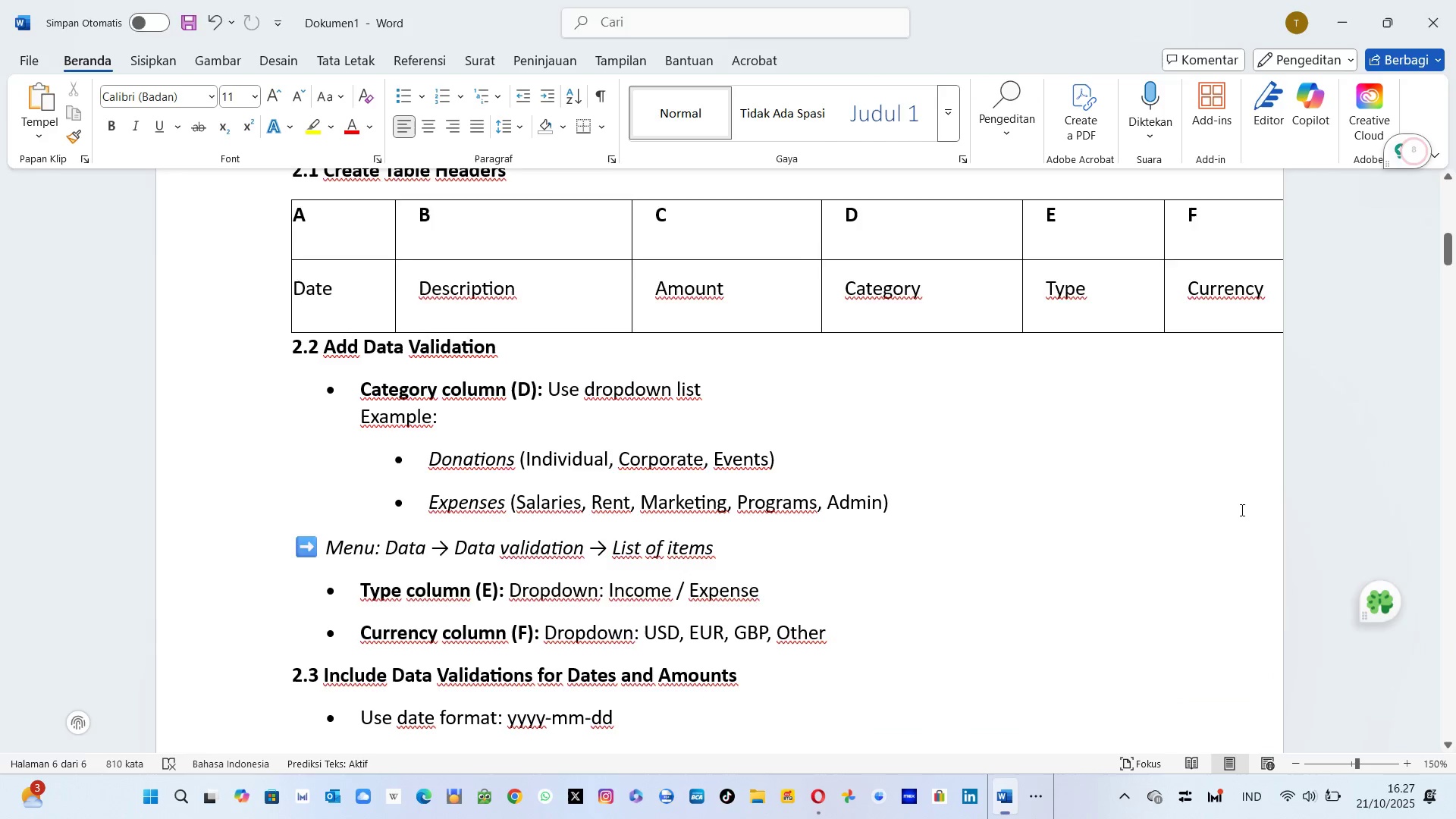 
key(Tab)
type(Marketing,)
 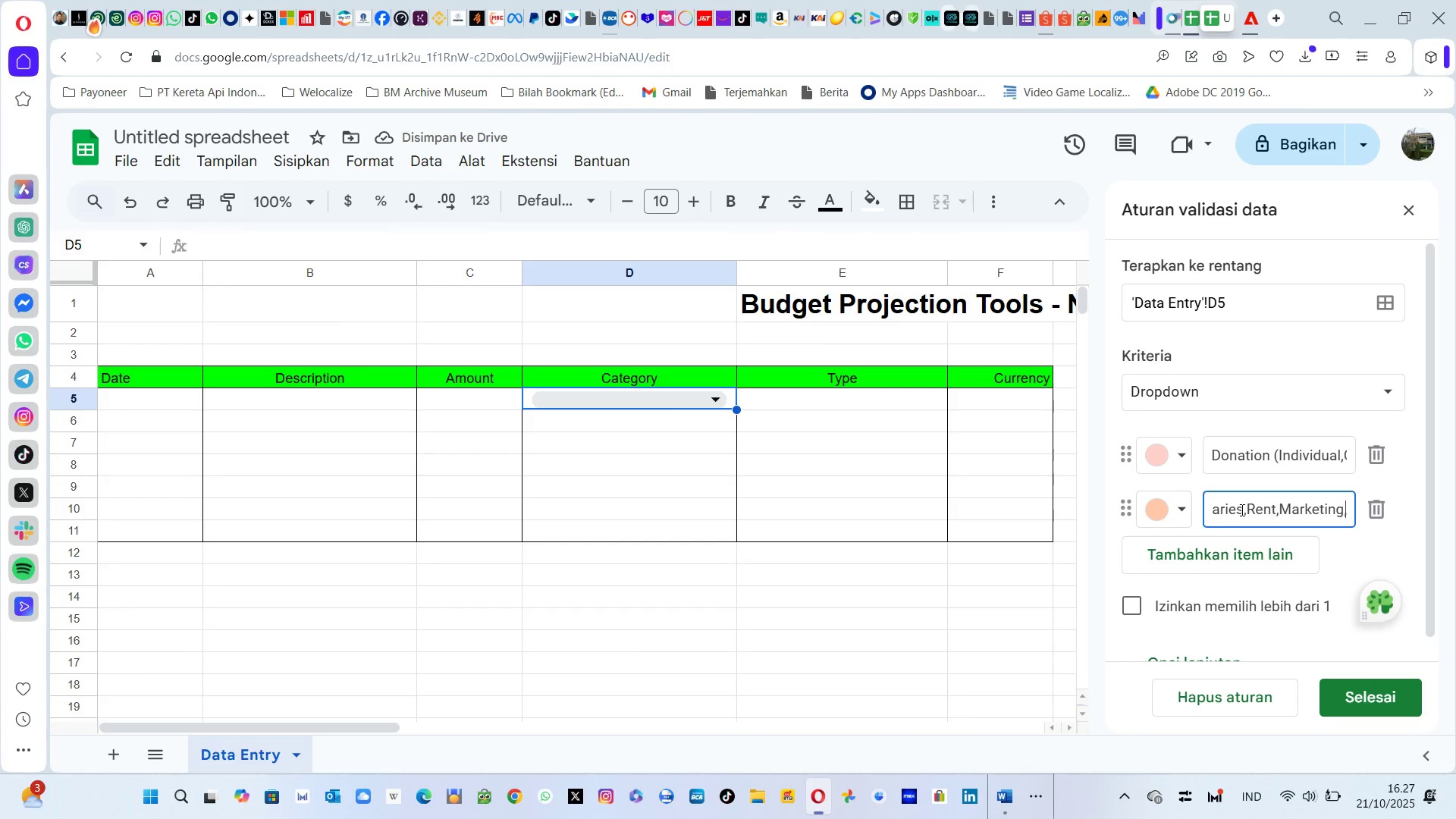 
key(Alt+AltLeft)
 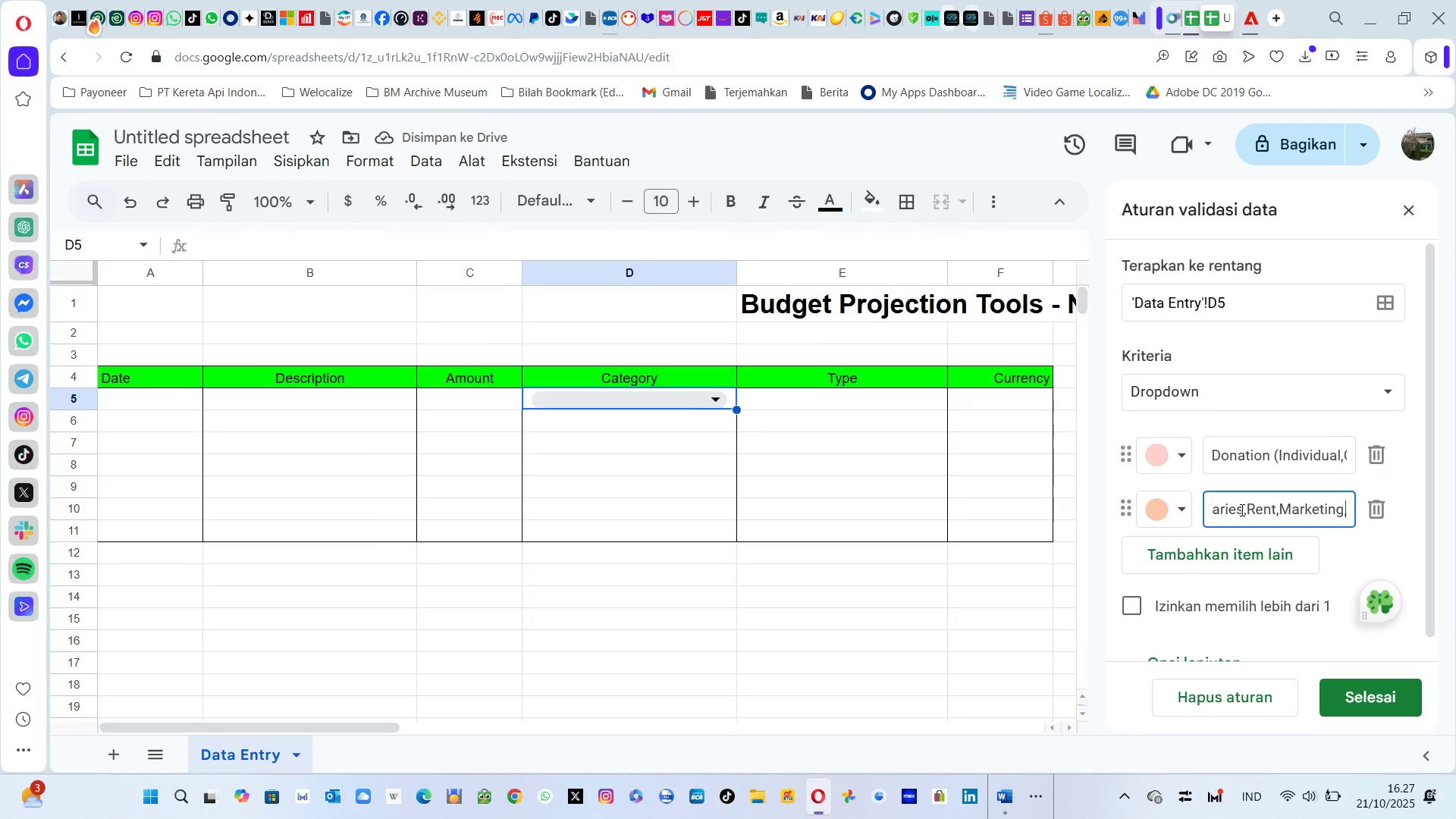 
key(Alt+Tab)
 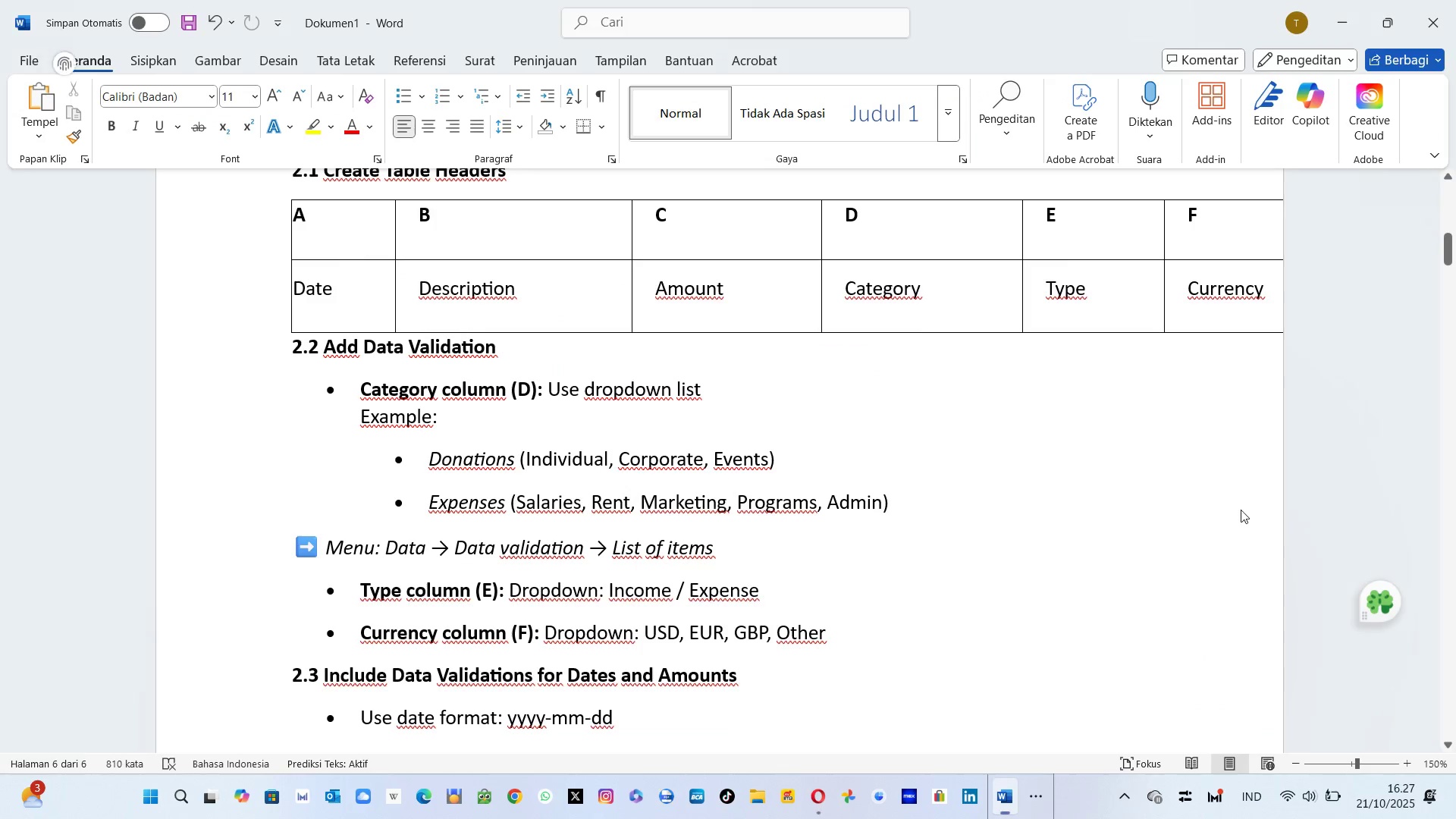 
key(Alt+AltLeft)
 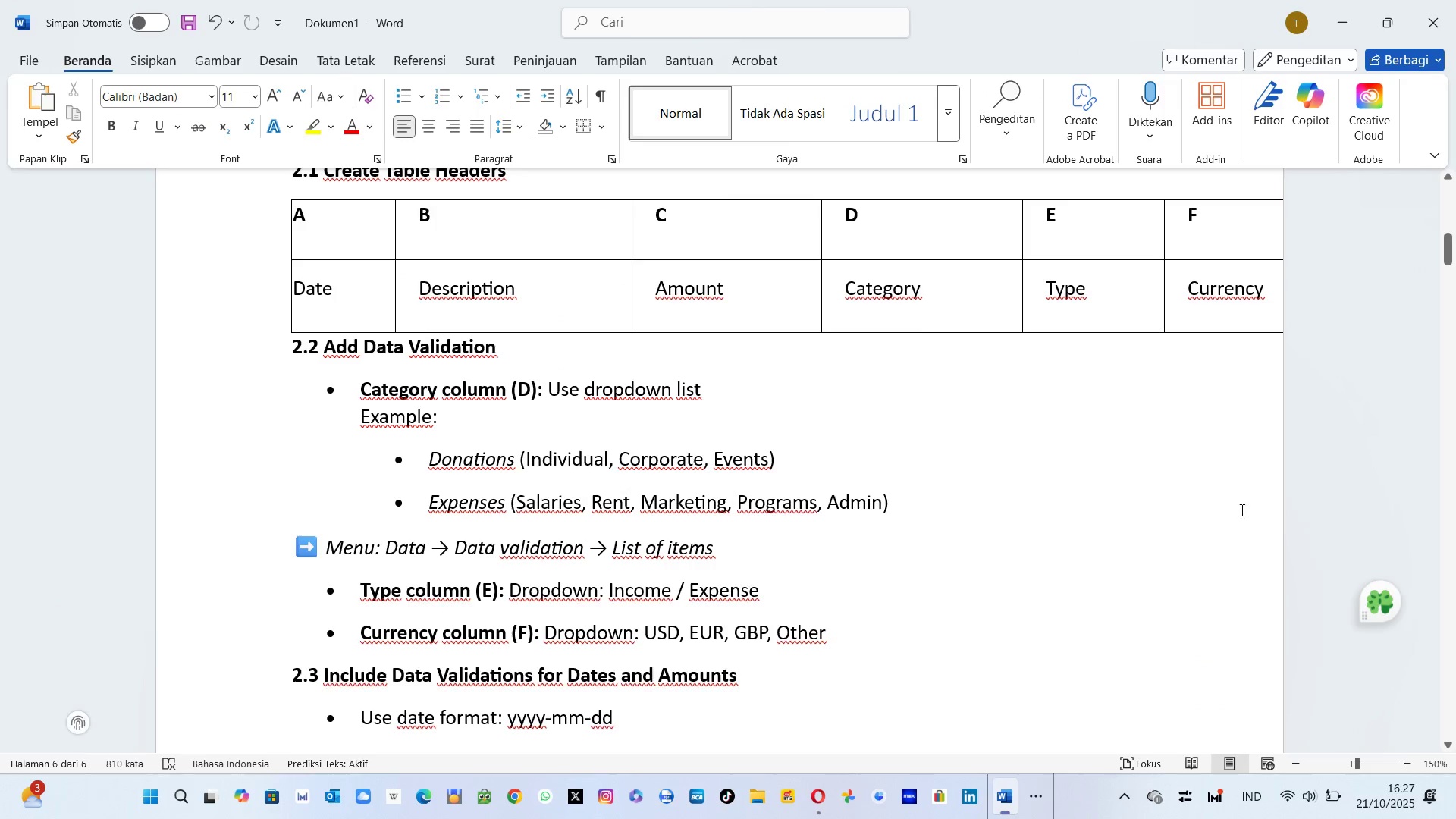 
key(Tab)
type(Program,Admin))
 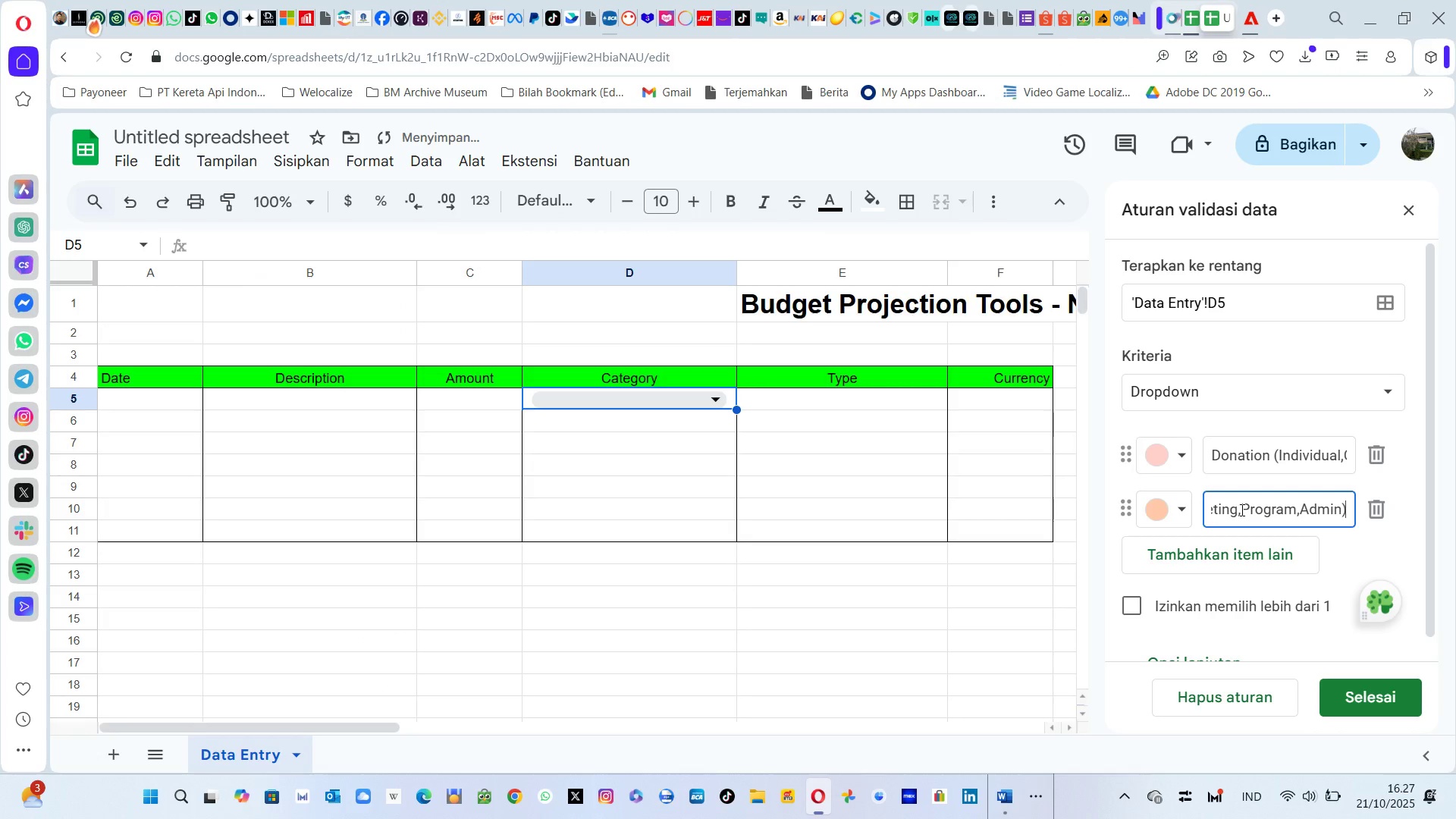 
key(Enter)
 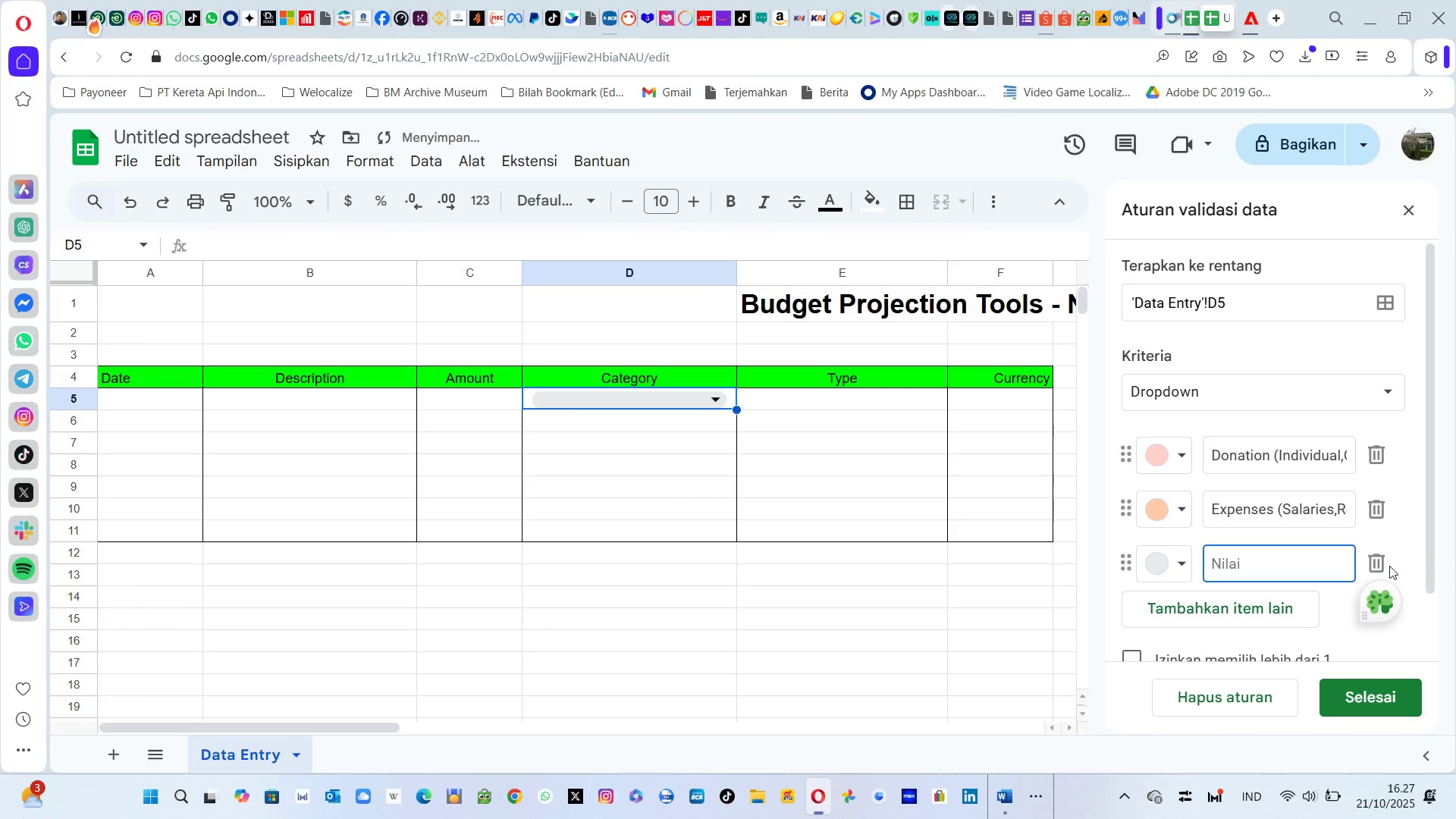 
double_click([1388, 566])
 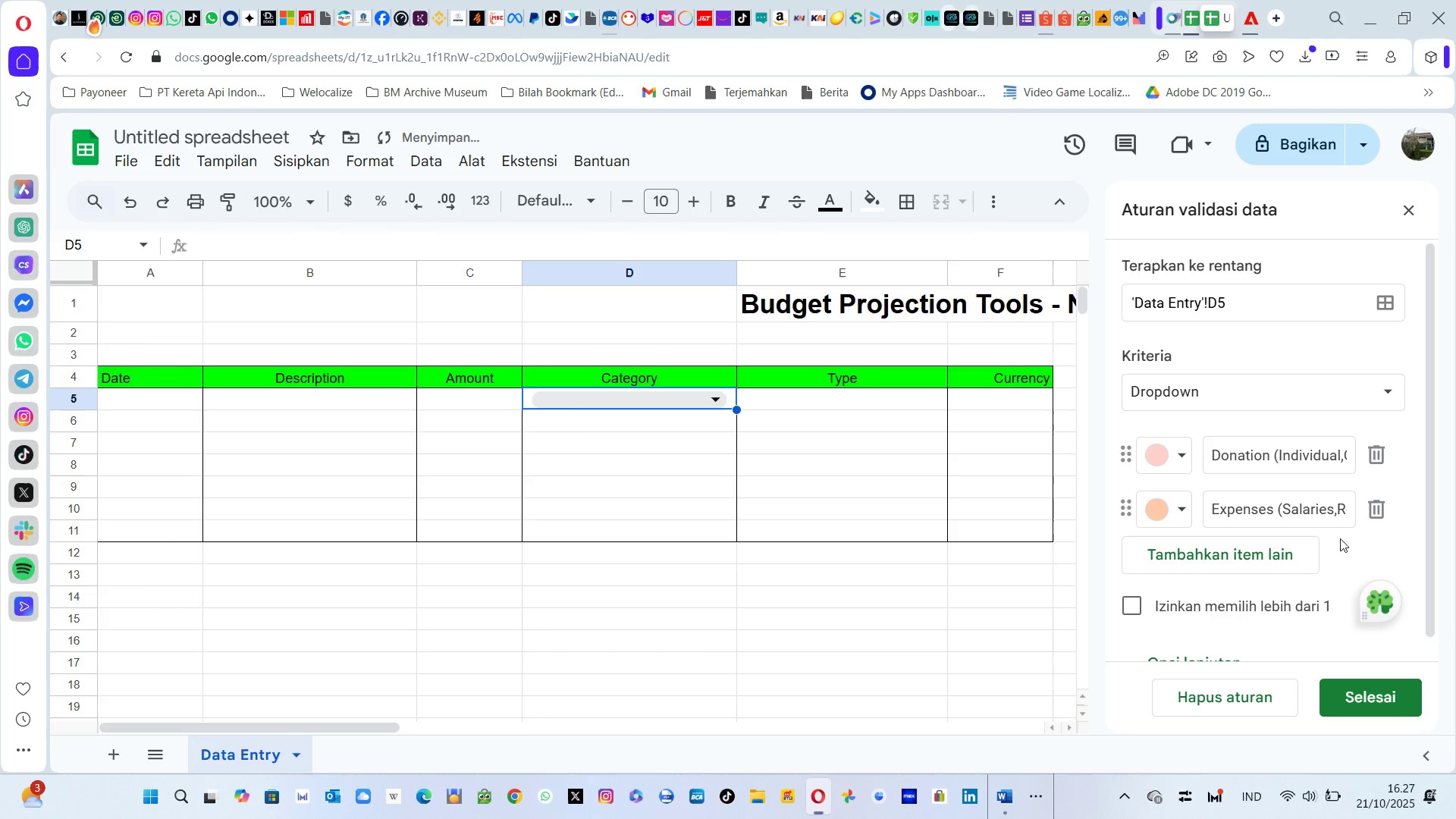 
mouse_move([1286, 585])
 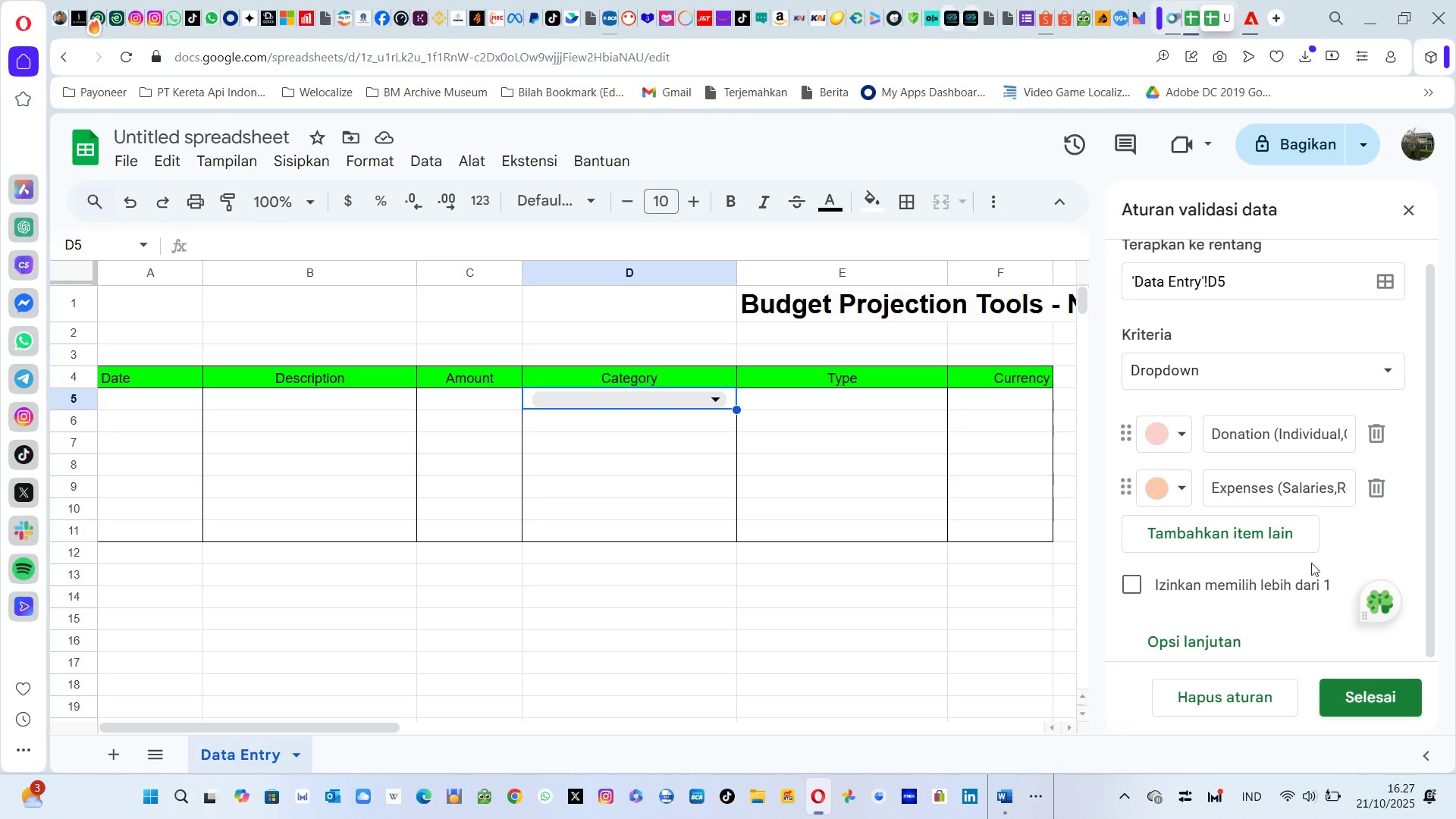 
wait(7.62)
 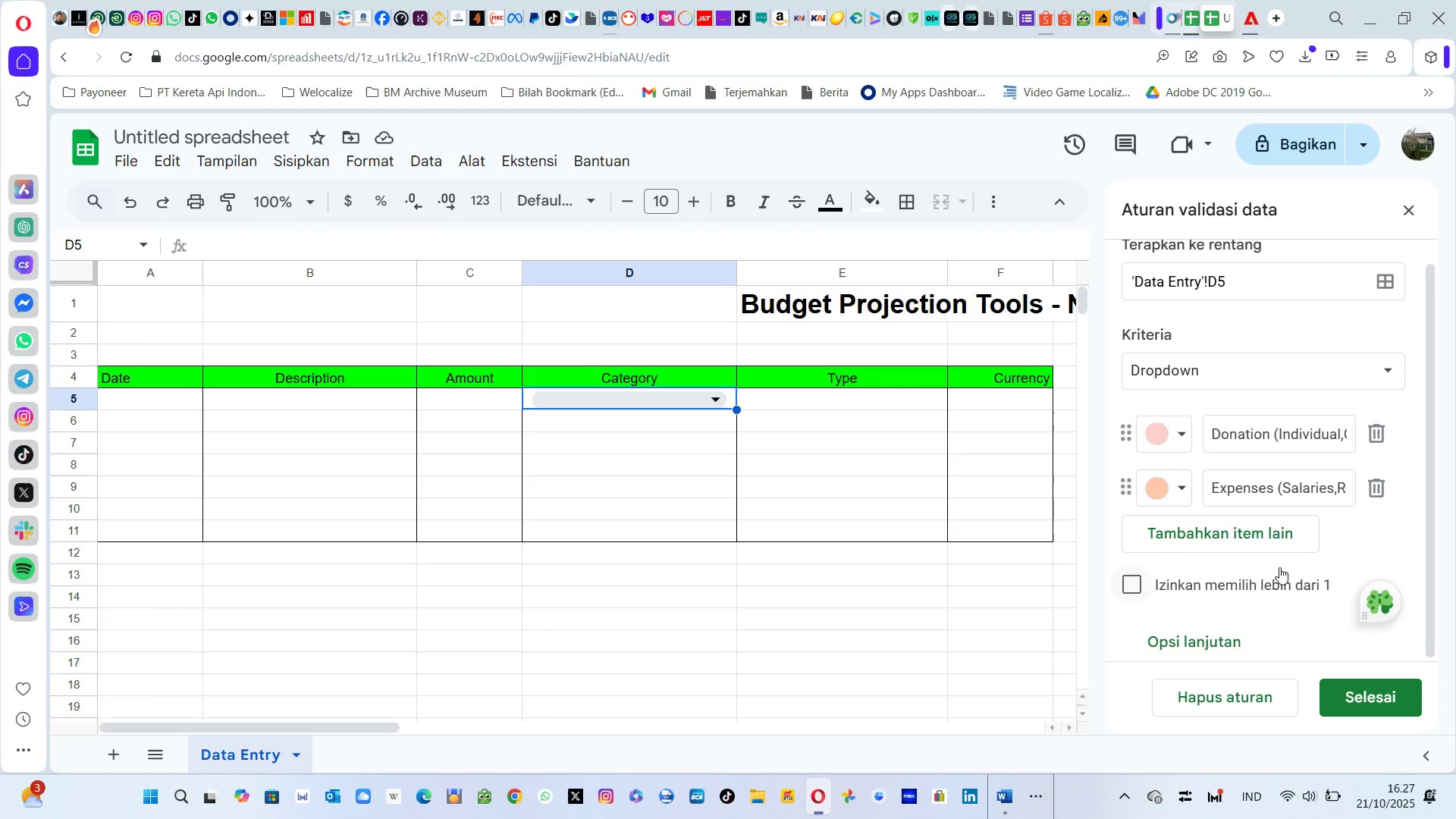 
left_click([1350, 697])
 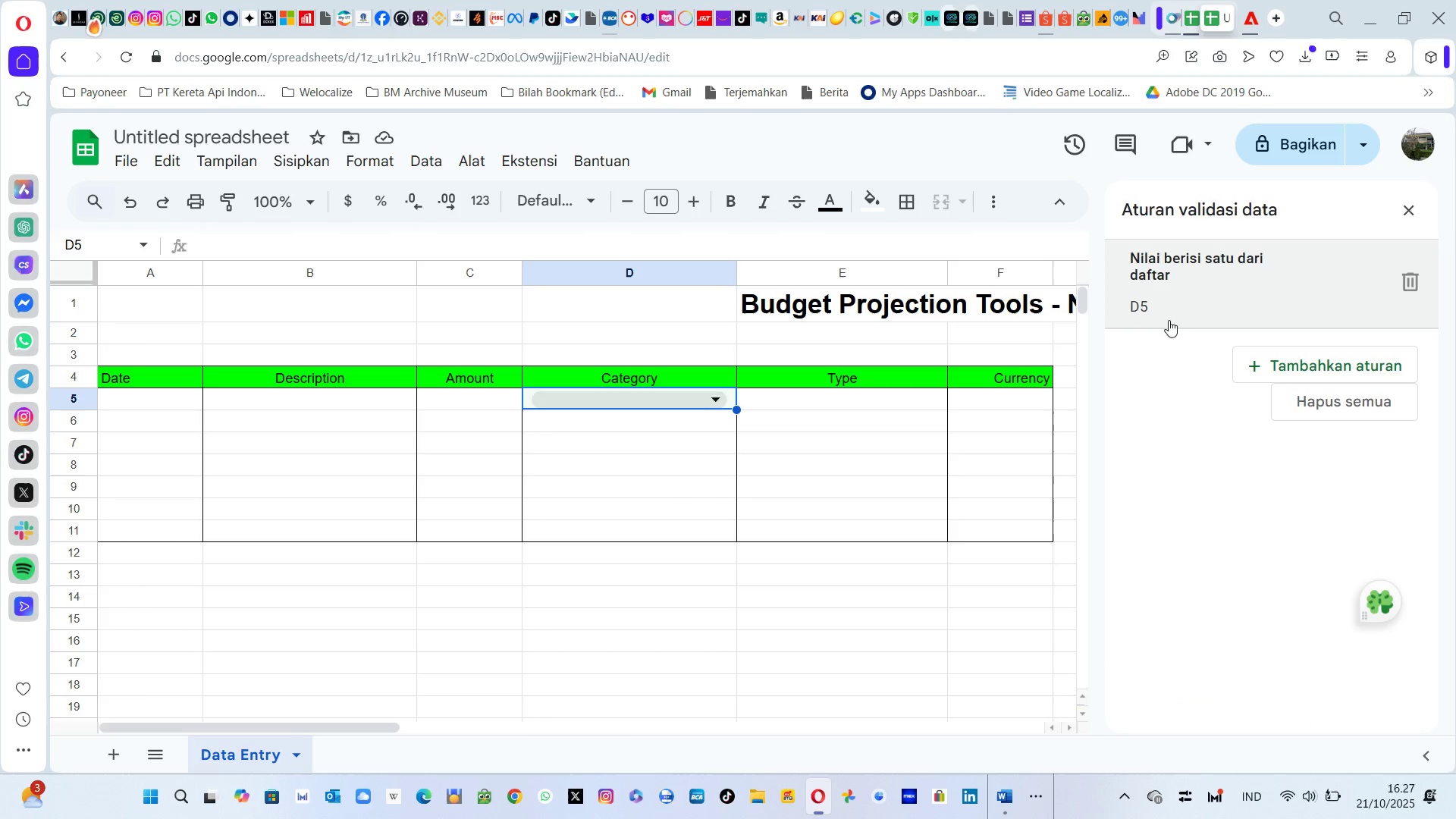 
left_click([1294, 347])
 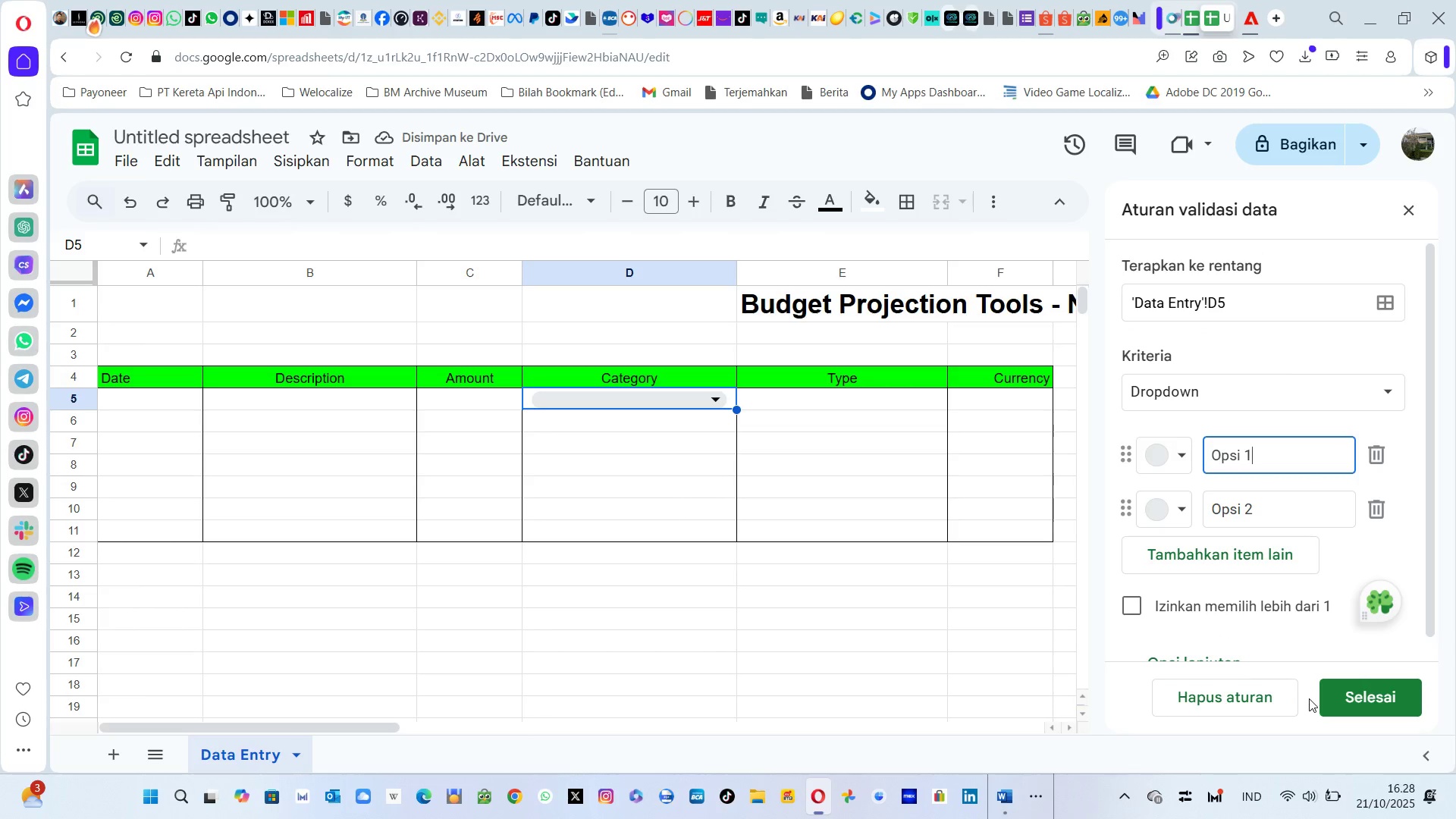 
left_click([1254, 697])
 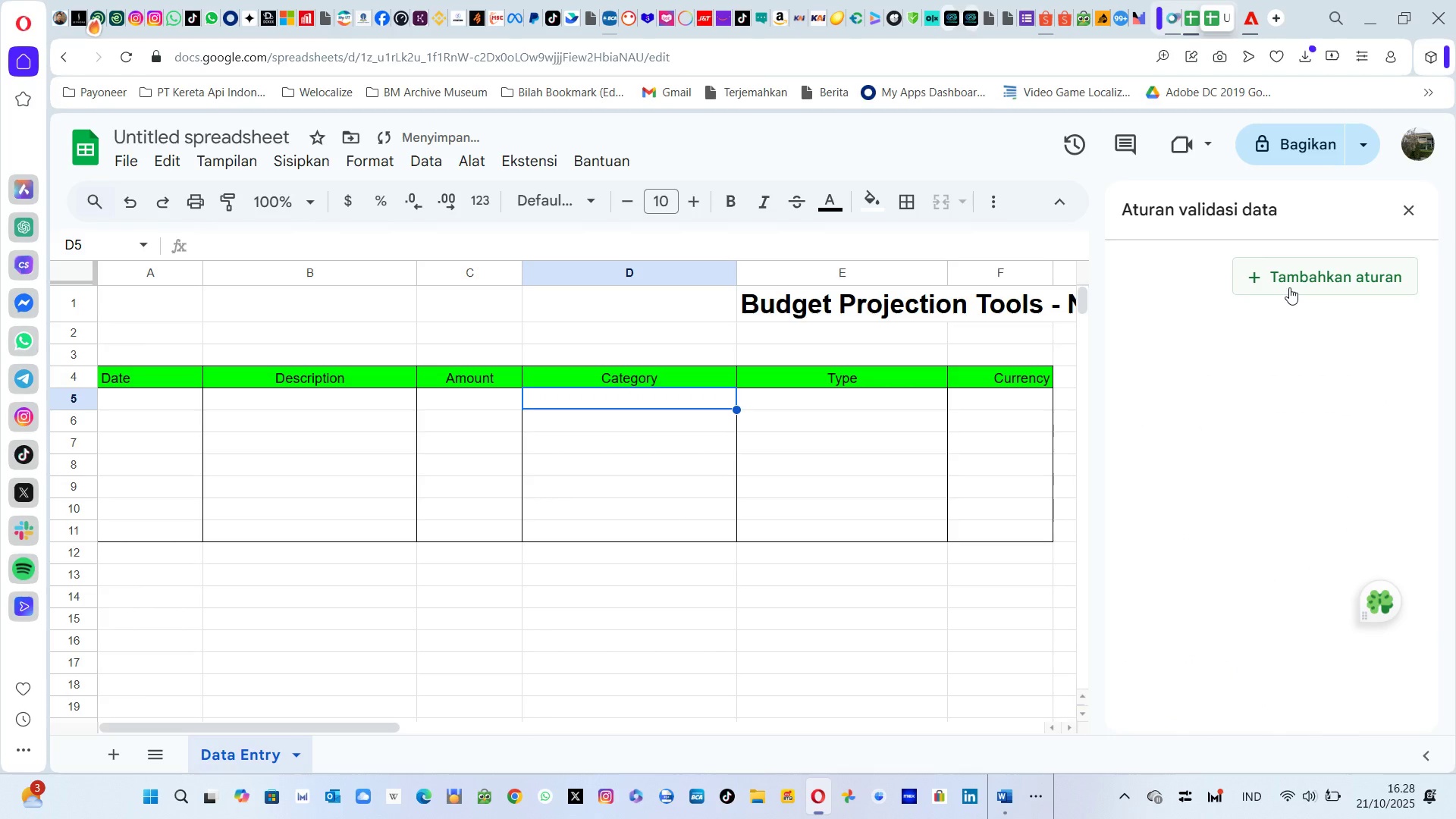 
left_click([1289, 287])
 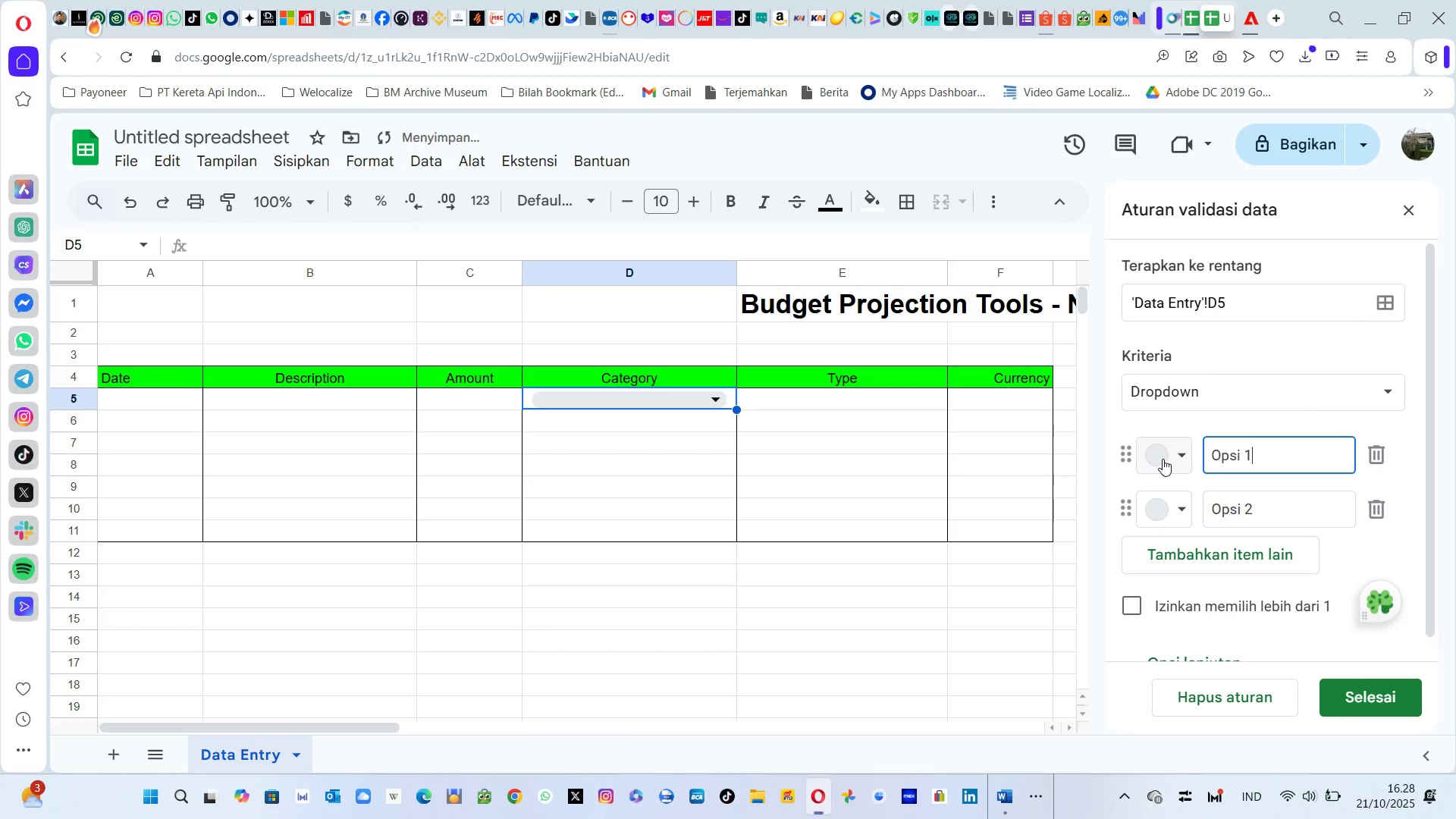 
left_click([1163, 459])
 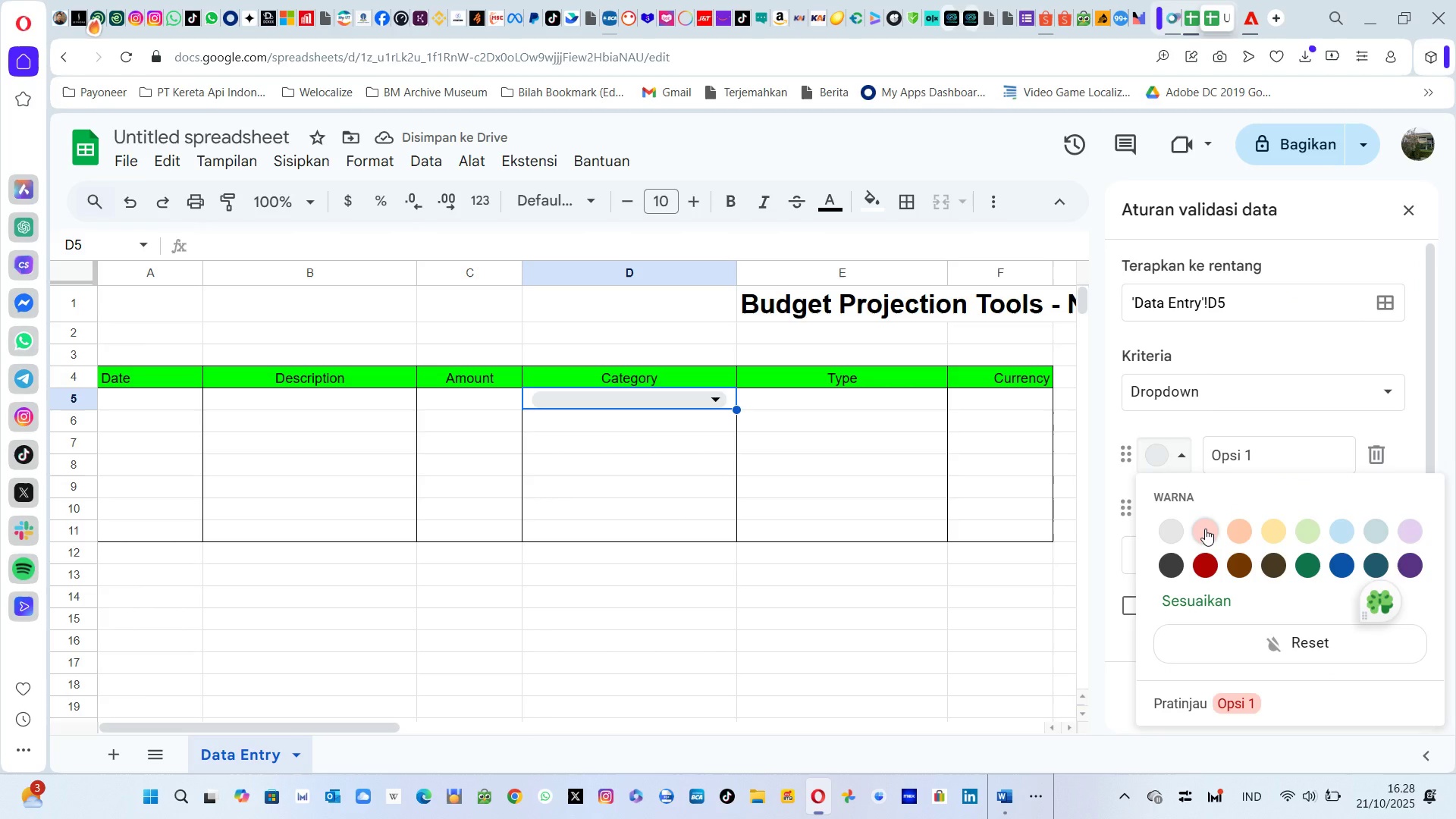 
left_click([1205, 529])
 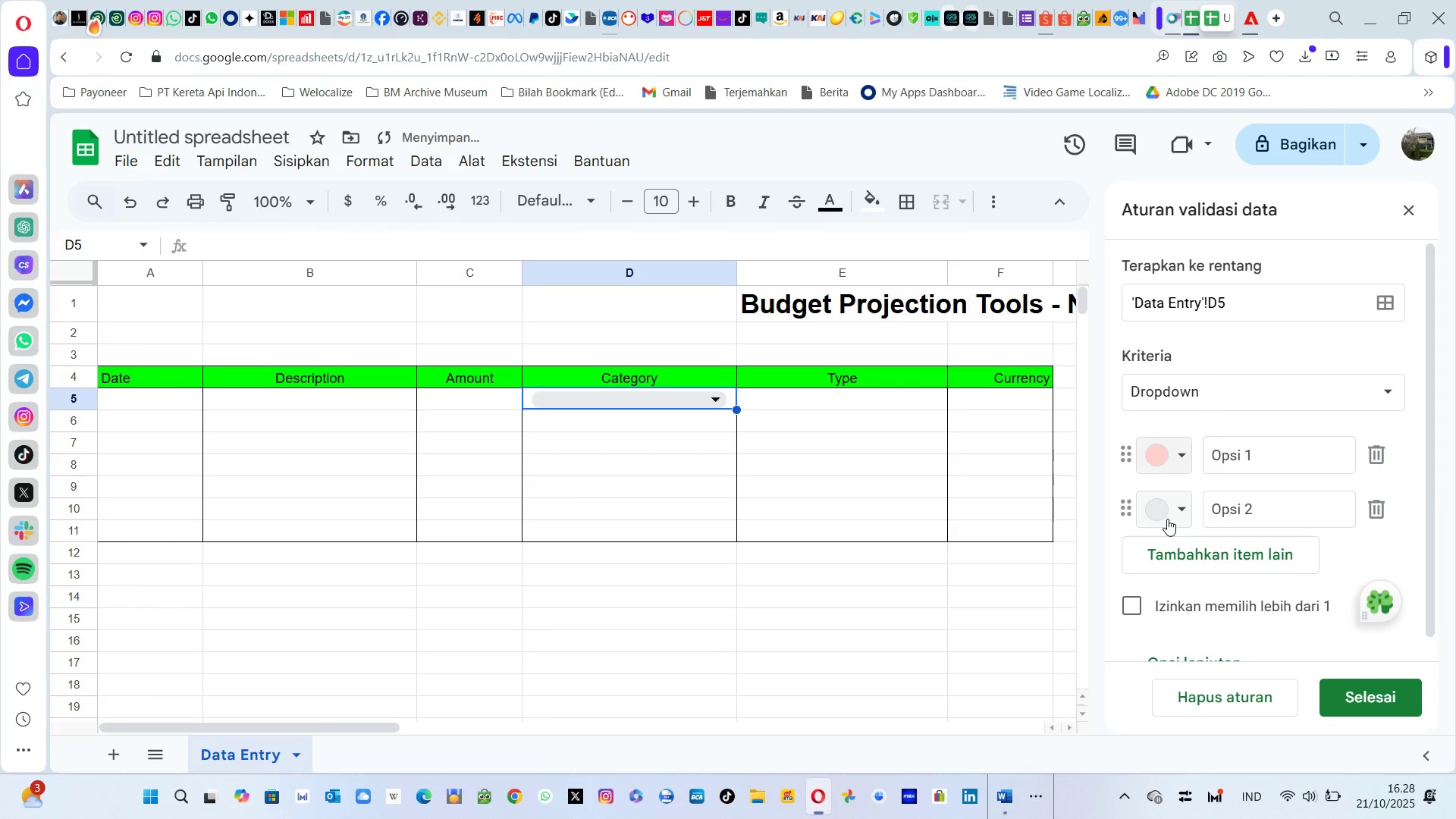 
left_click([1167, 519])
 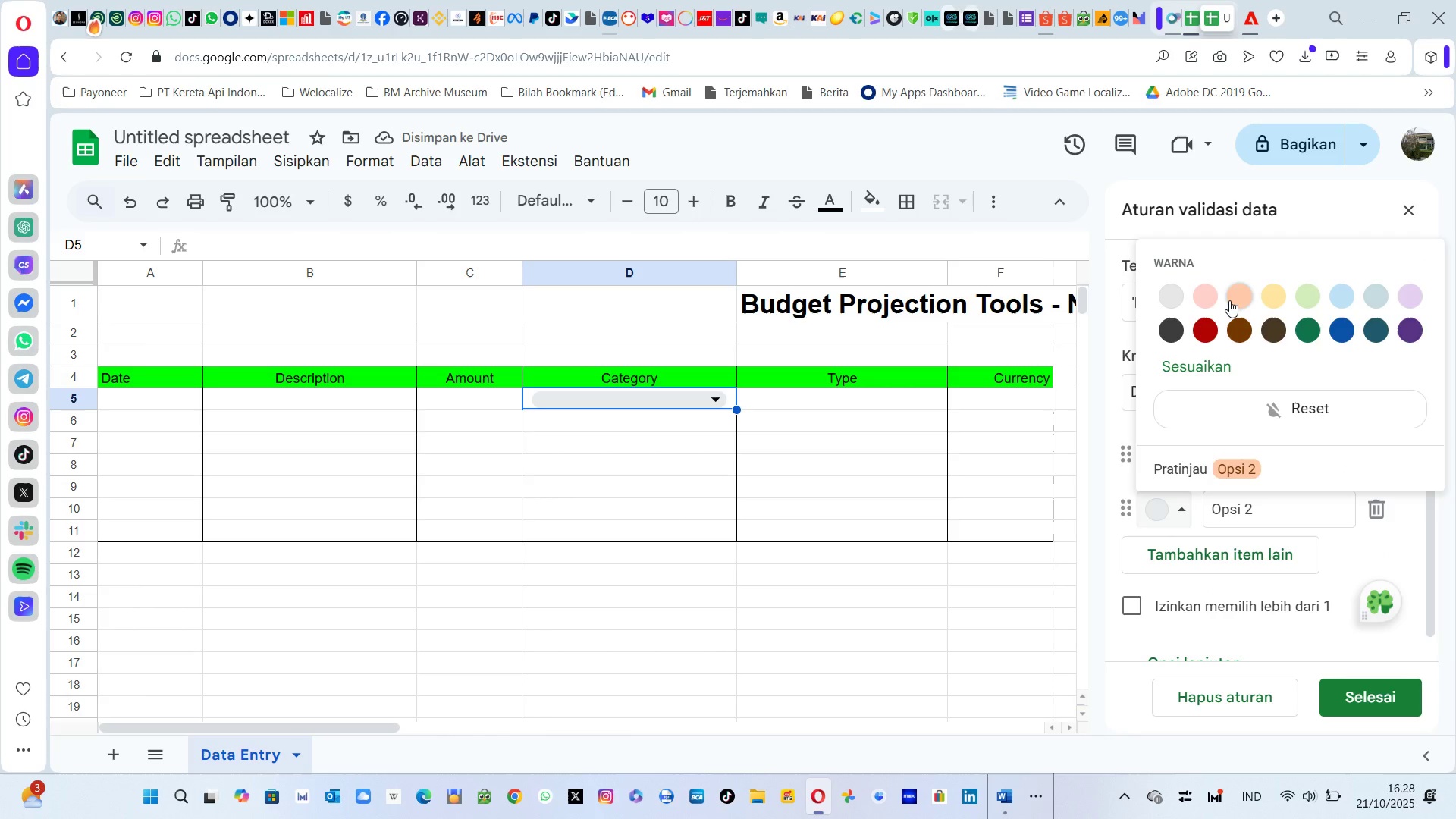 
left_click([1229, 300])
 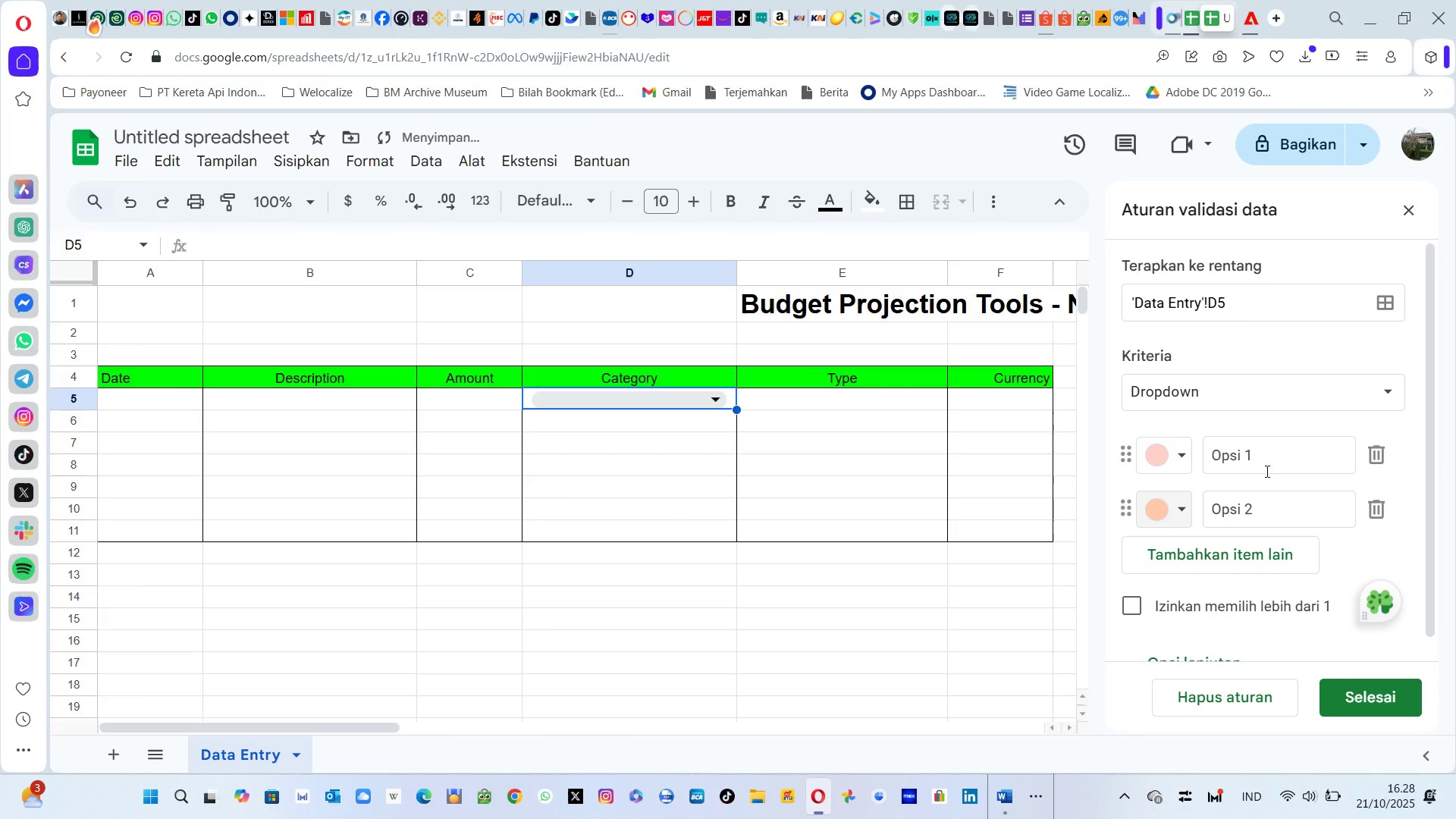 
left_click([1266, 471])
 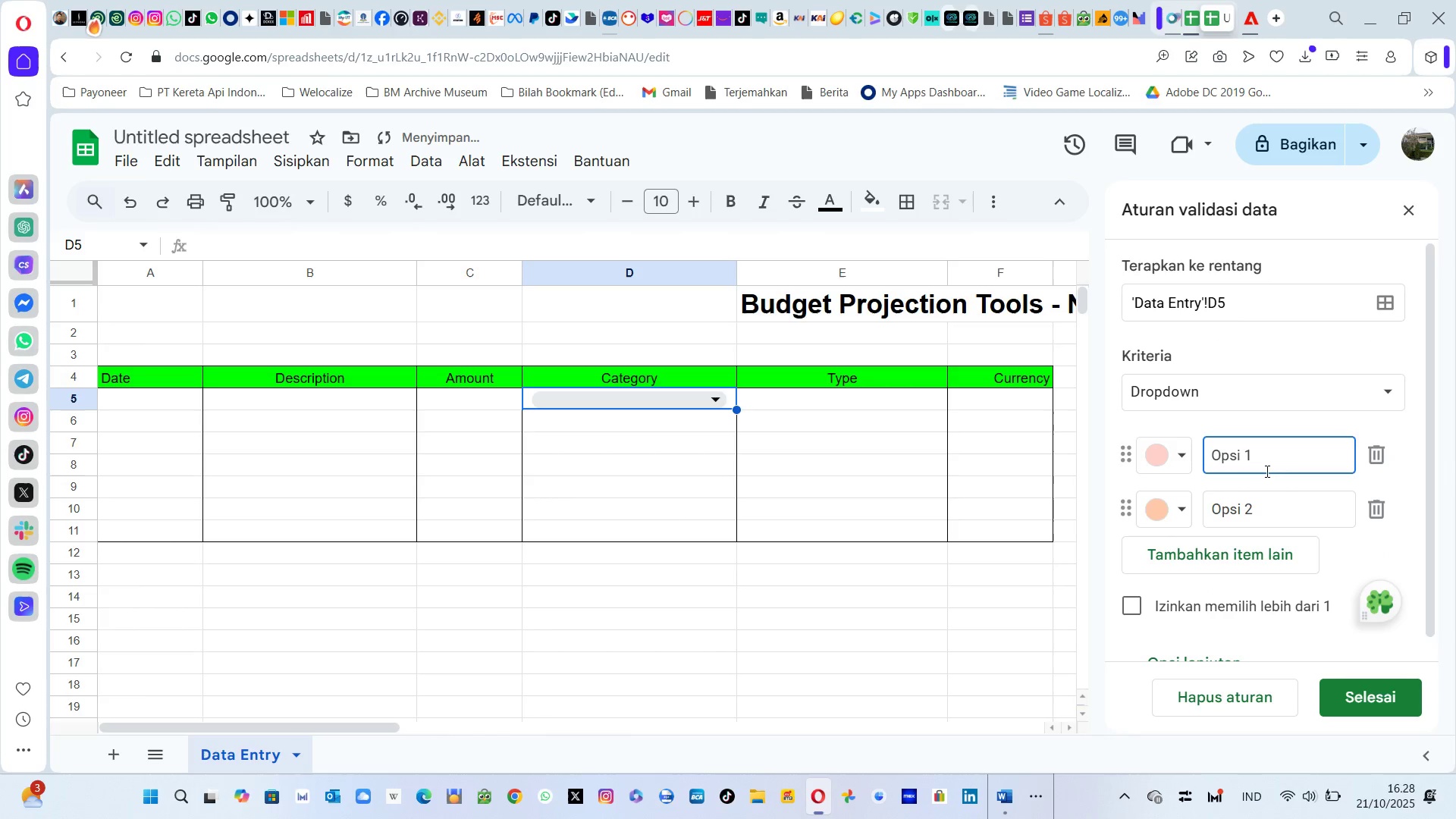 
key(Backspace)
key(Backspace)
key(Backspace)
key(Backspace)
key(Backspace)
key(Backspace)
type(DOna)
key(Backspace)
key(Backspace)
key(Backspace)
type(onation 9)
key(Backspace)
type())
key(Backspace)
type(())
 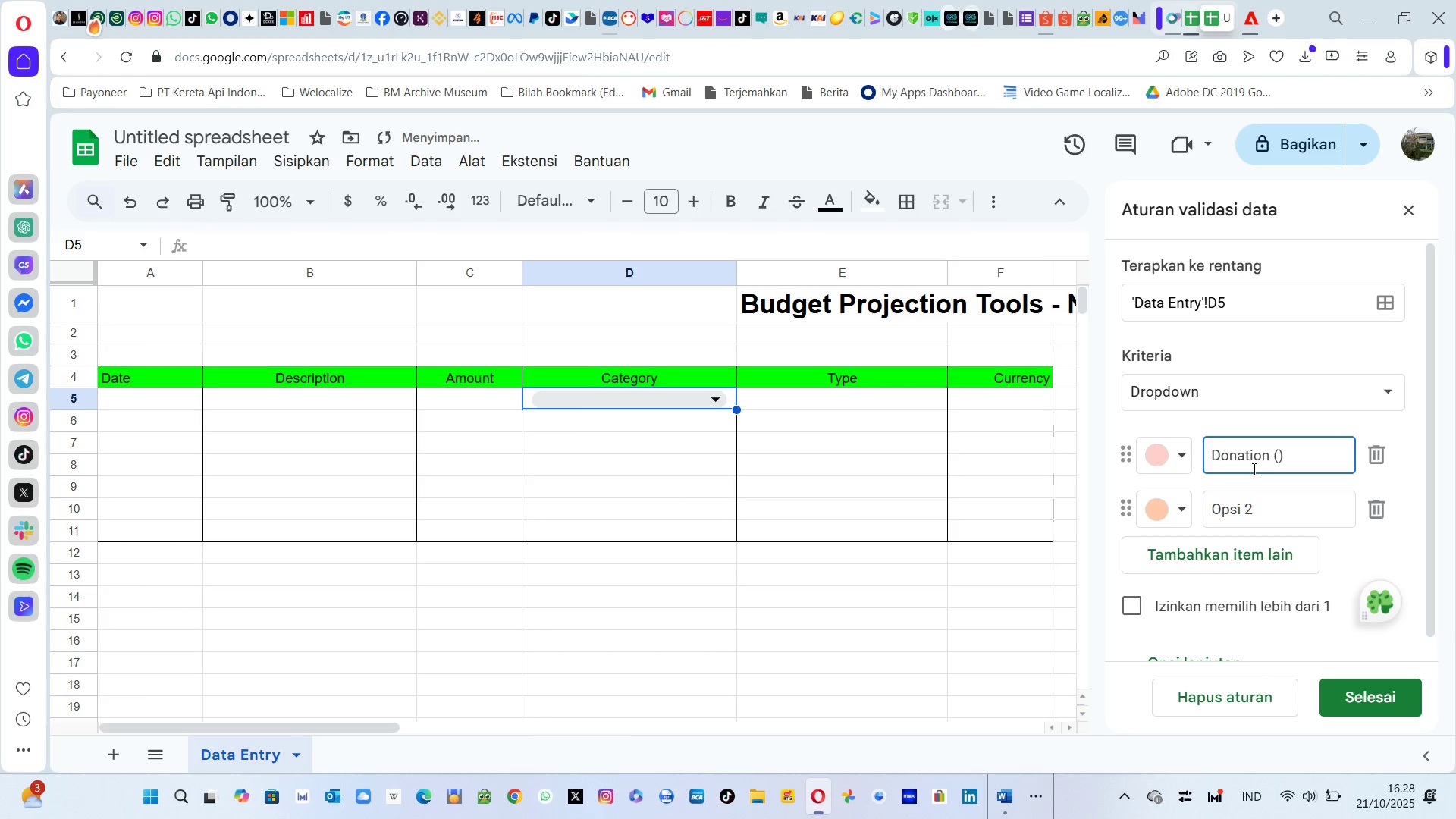 
key(ArrowLeft)
 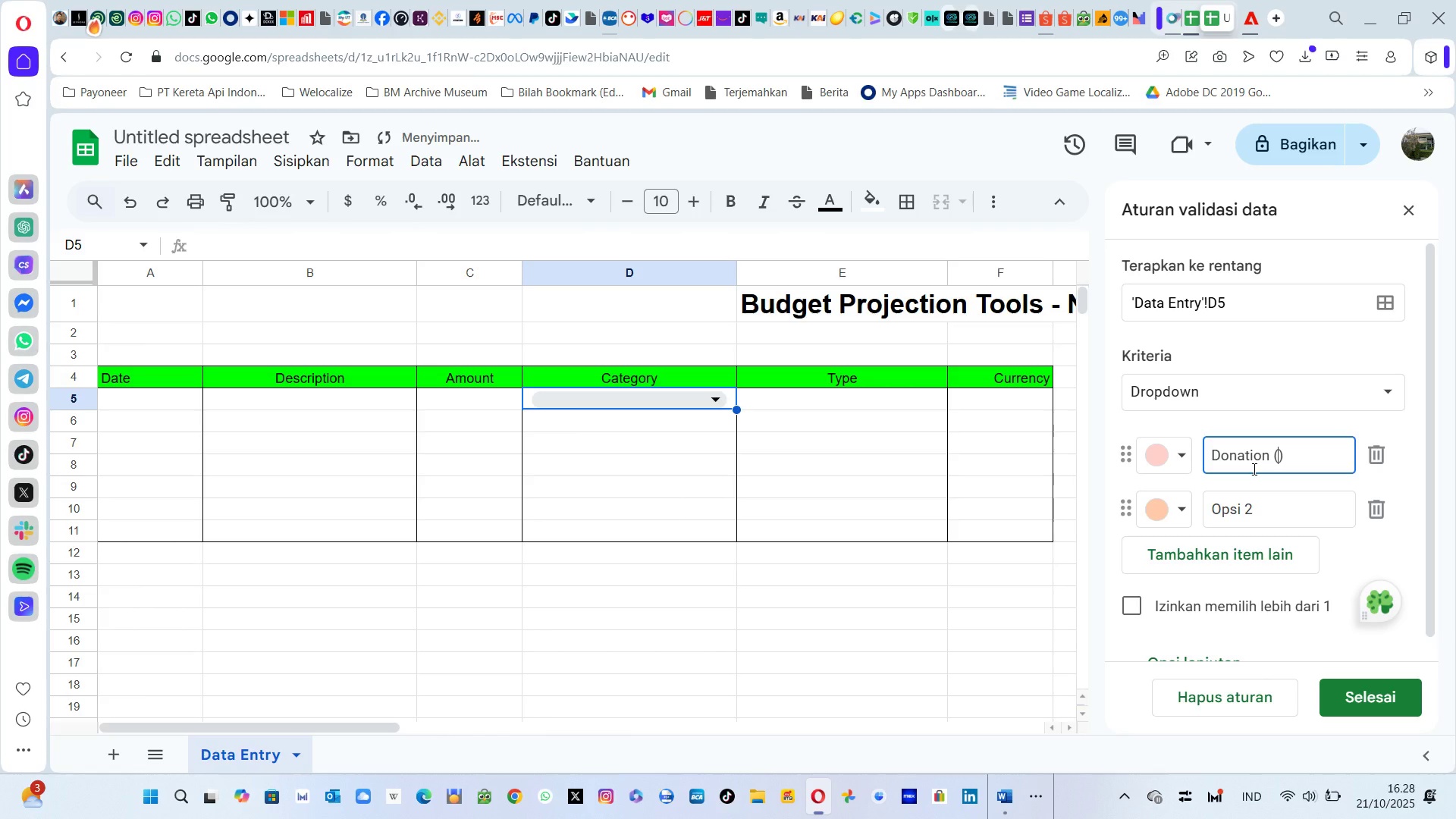 
key(Alt+AltLeft)
 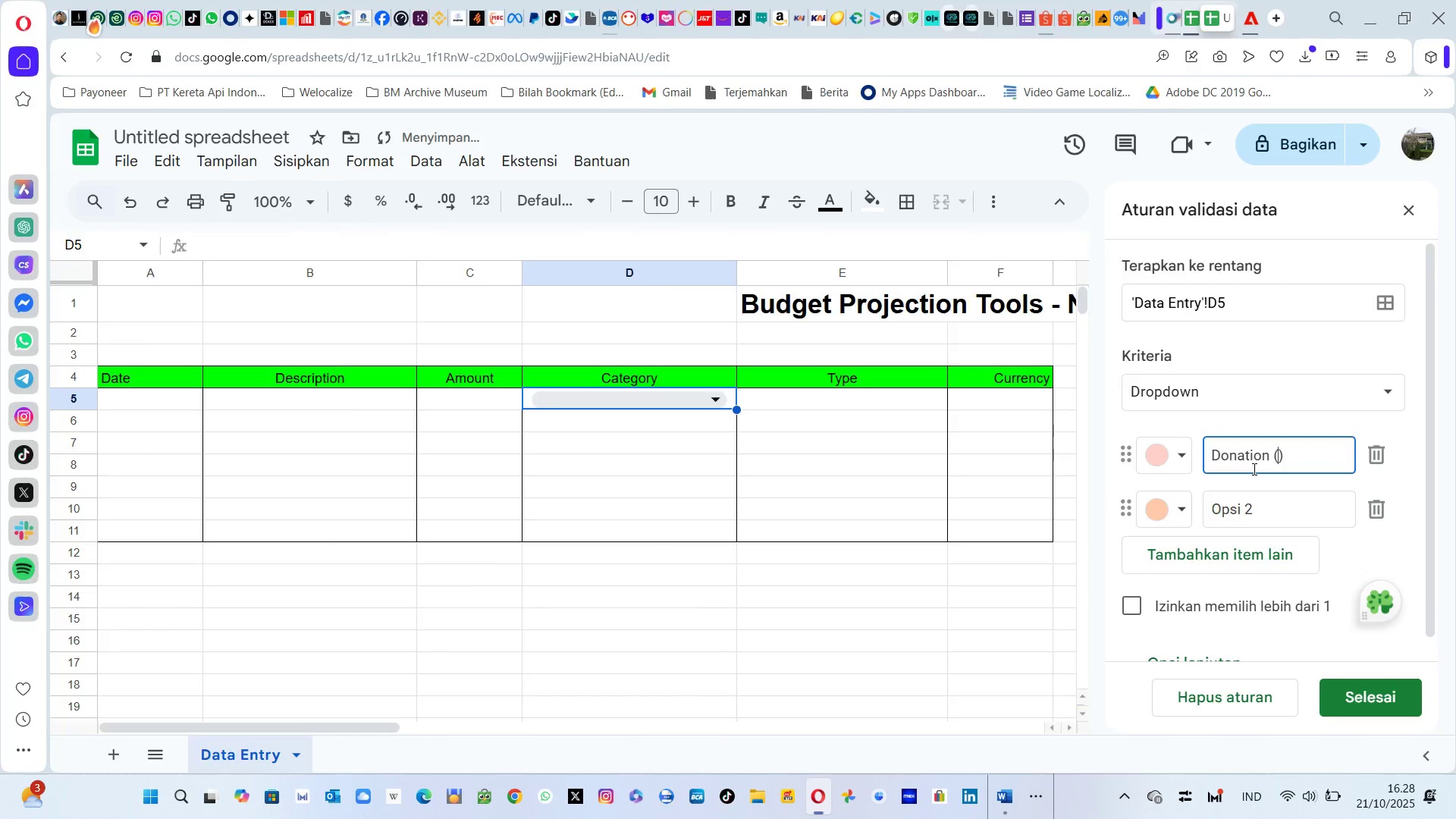 
key(Alt+Tab)
 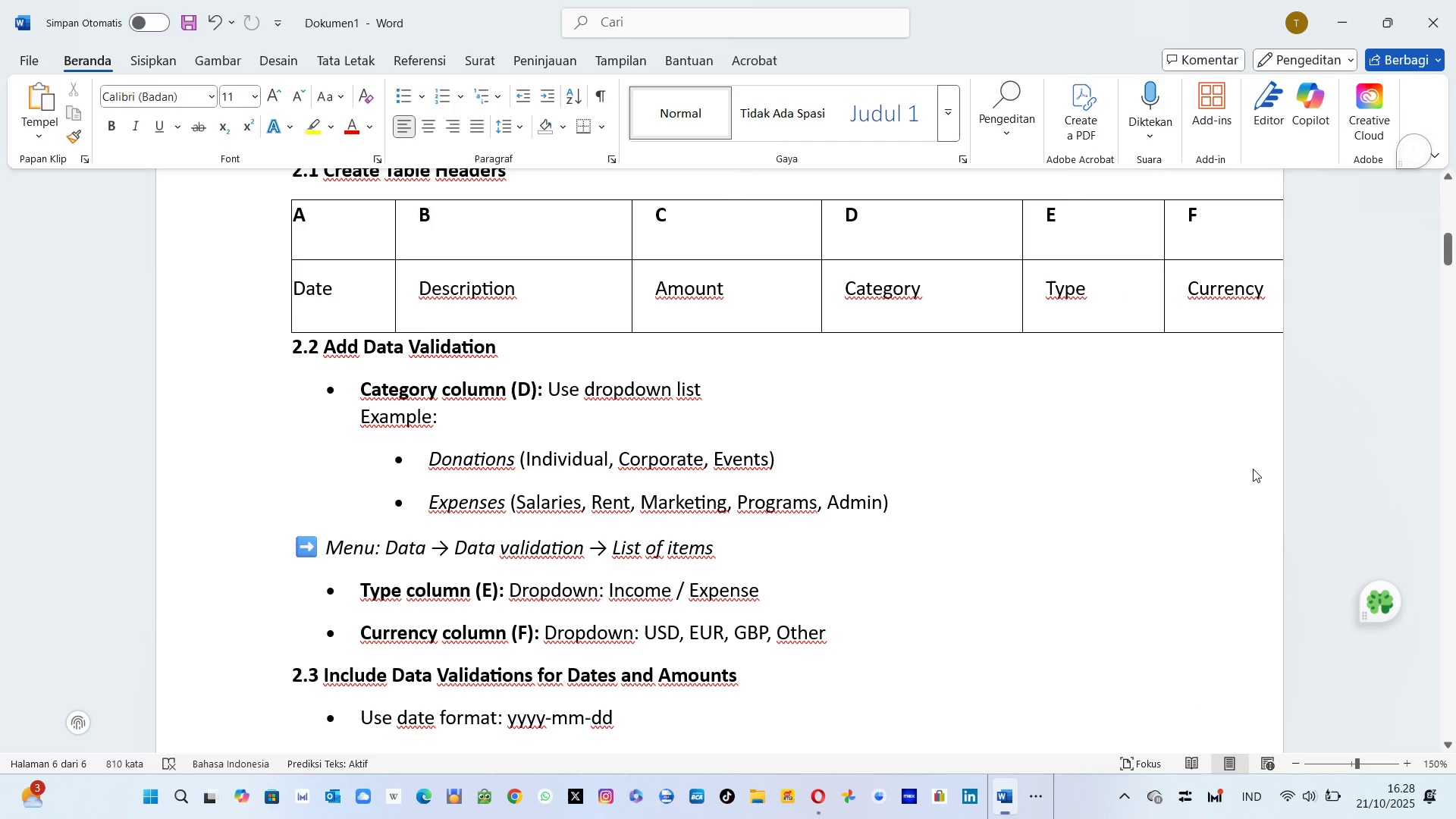 
key(Tab)
 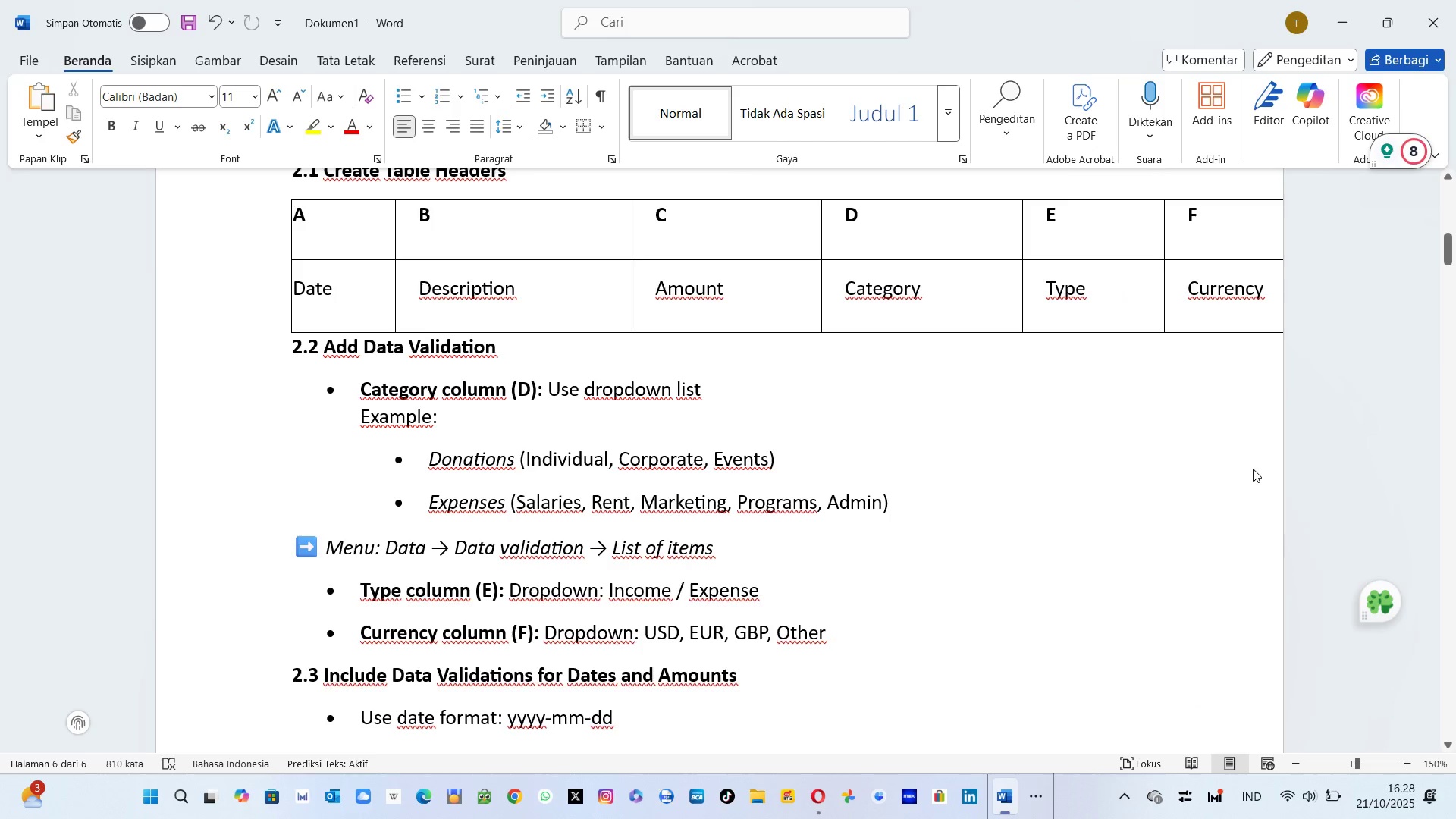 
key(Alt+AltLeft)
 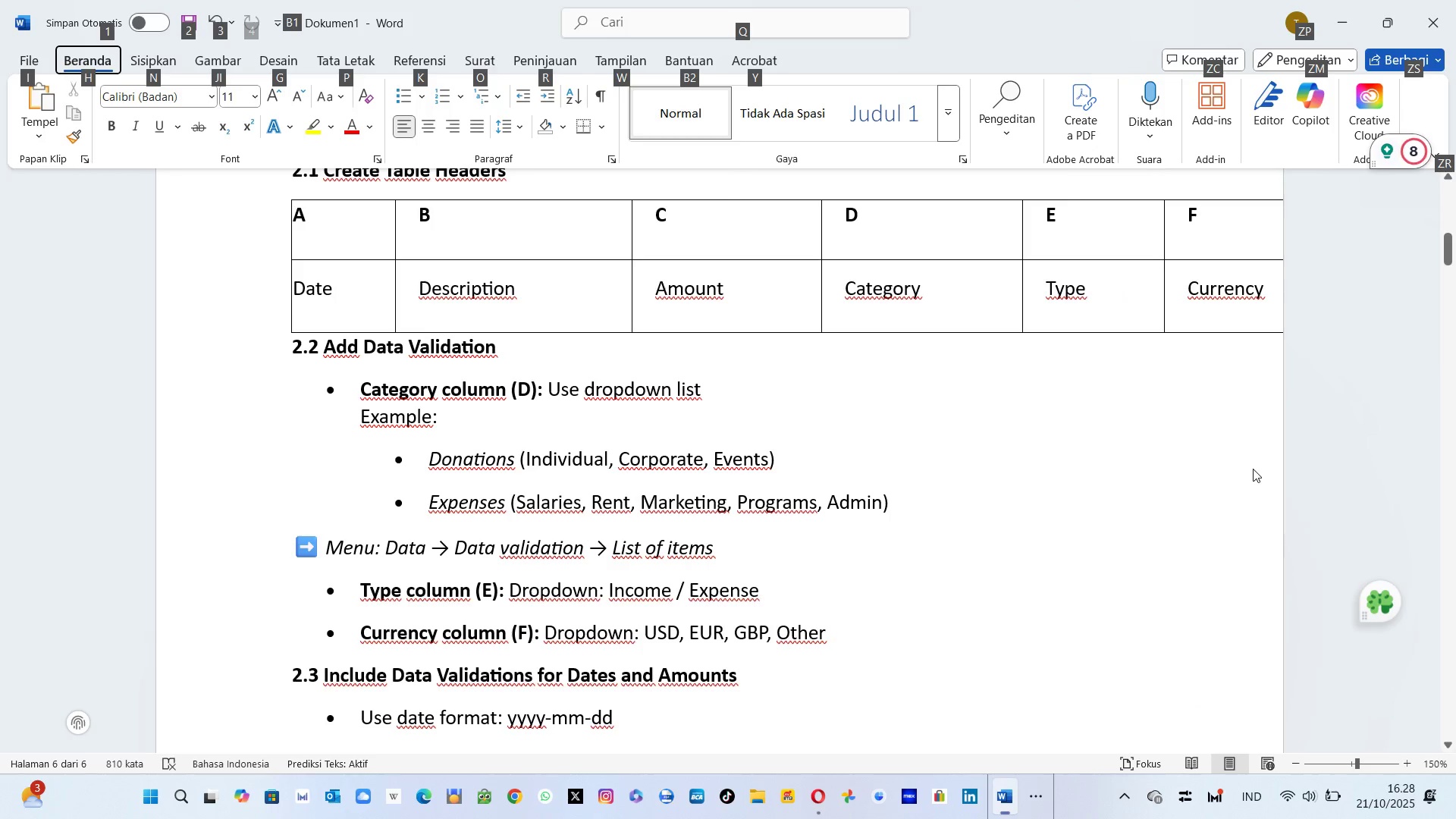 
key(Tab)
type(Individual,)
 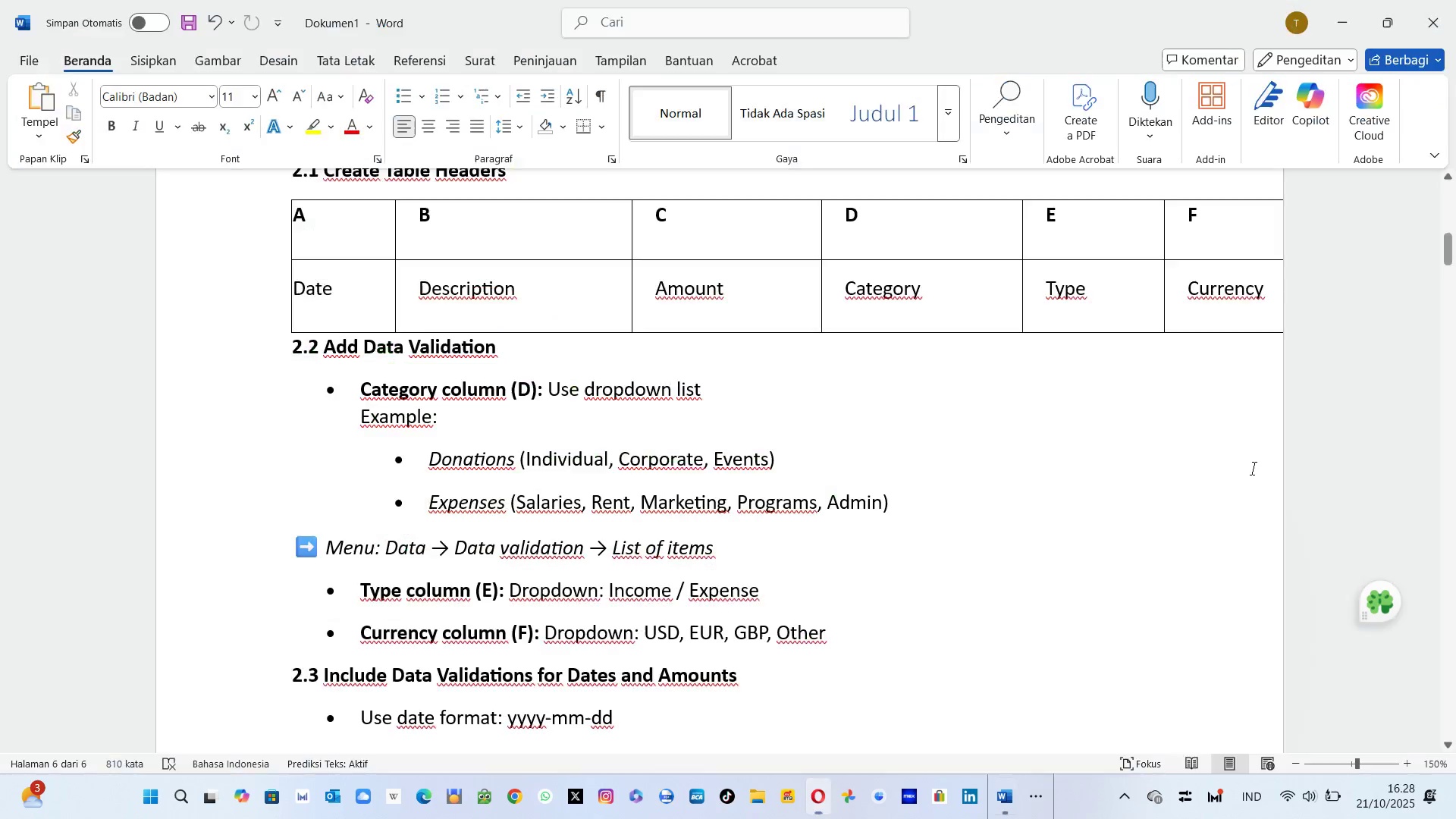 
hold_key(key=AltLeft, duration=0.94)
 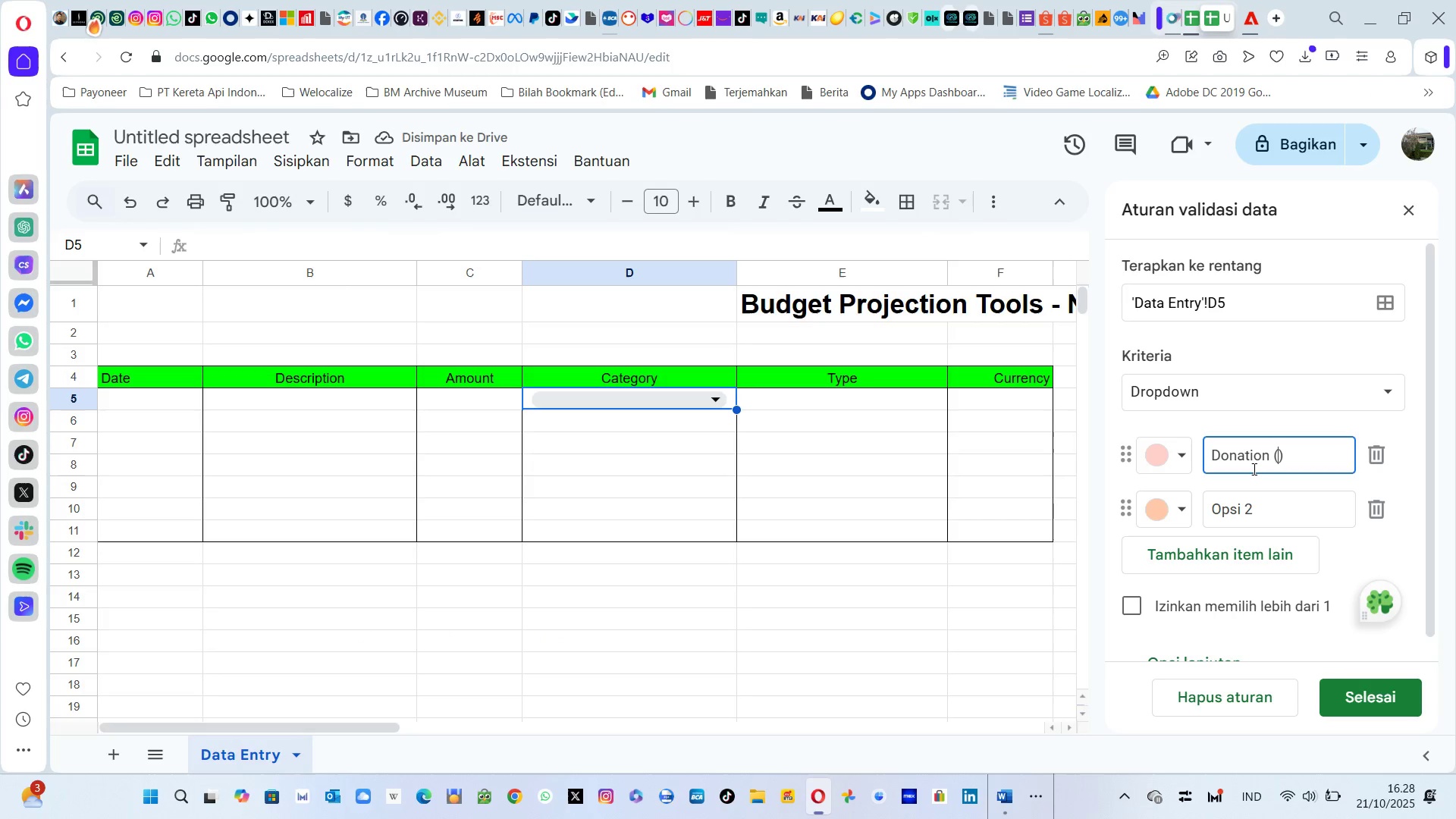 
key(Alt+AltLeft)
 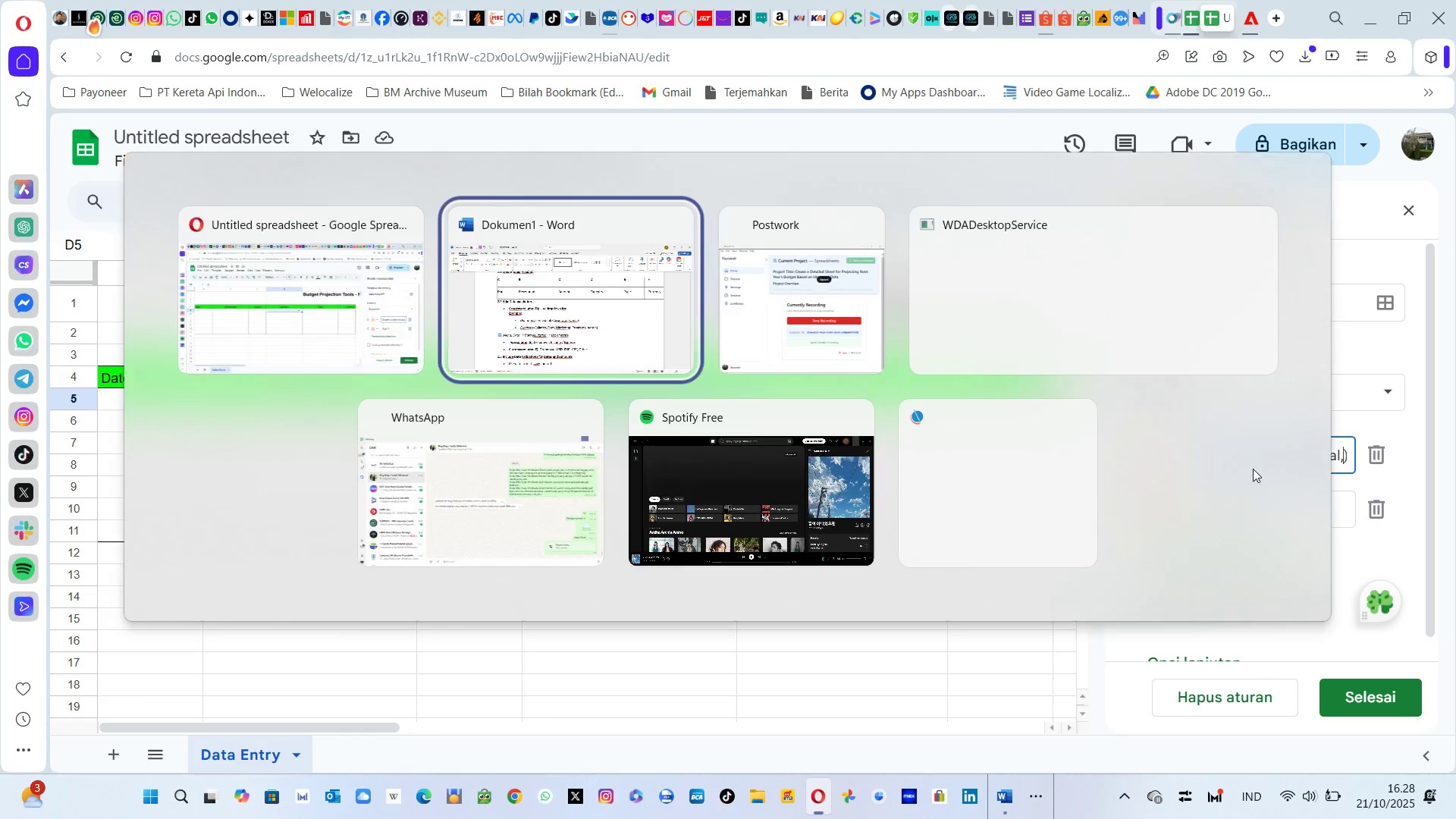 
key(Alt+Tab)
 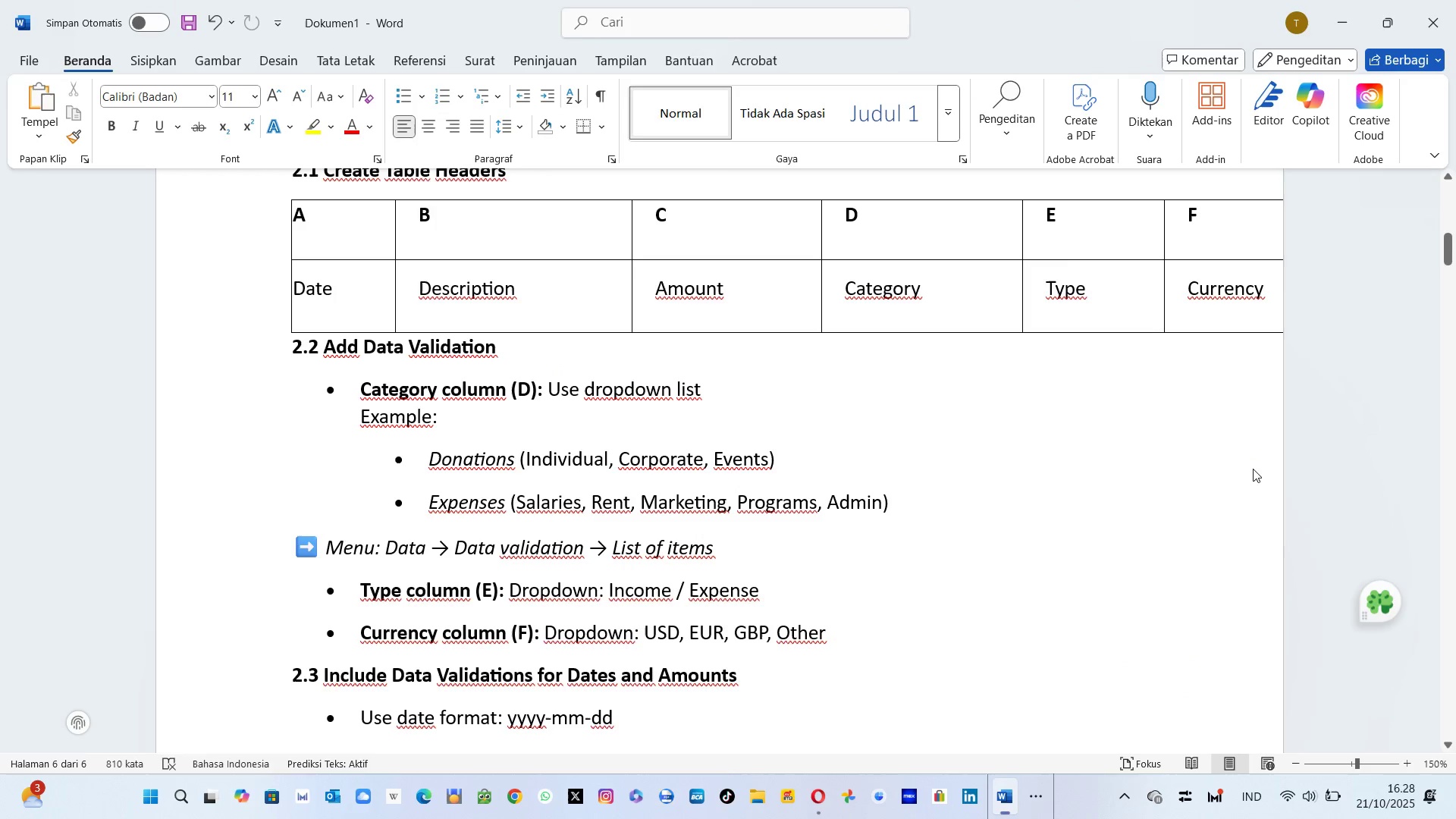 
key(Alt+AltLeft)
 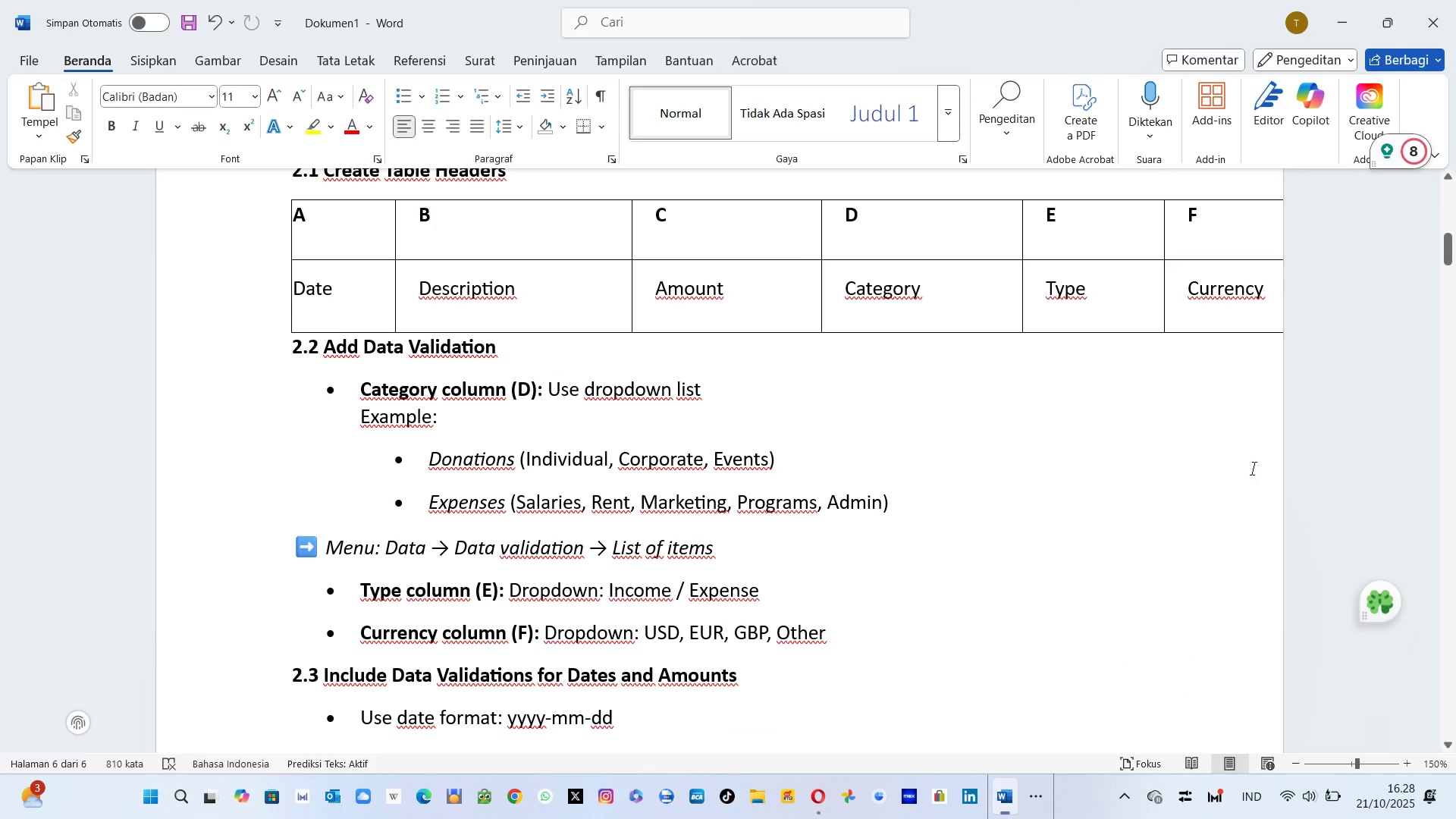 
key(Tab)
type(Corpoa)
key(Backspace)
type(rate,Event))
 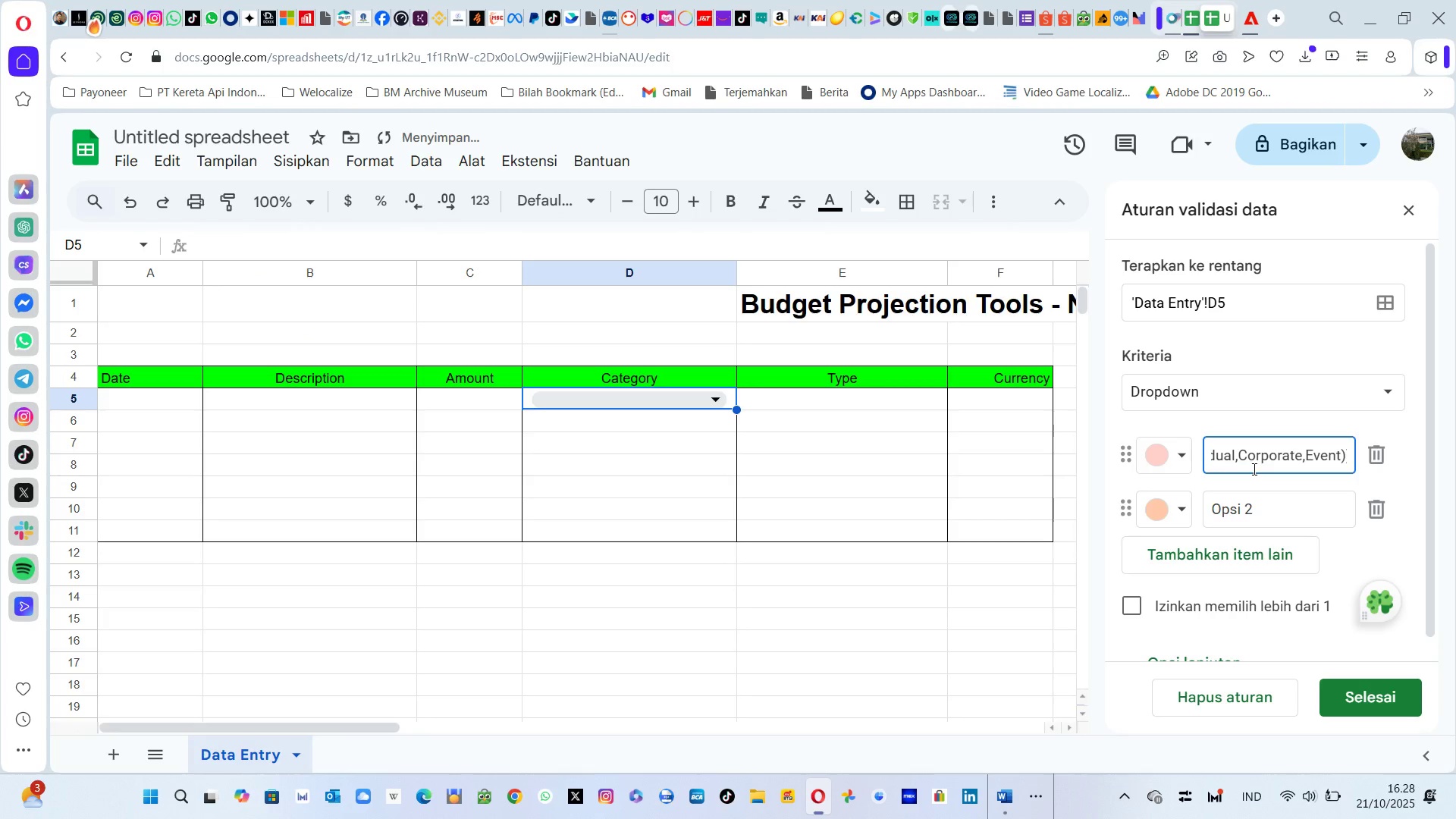 
left_click([1250, 510])
 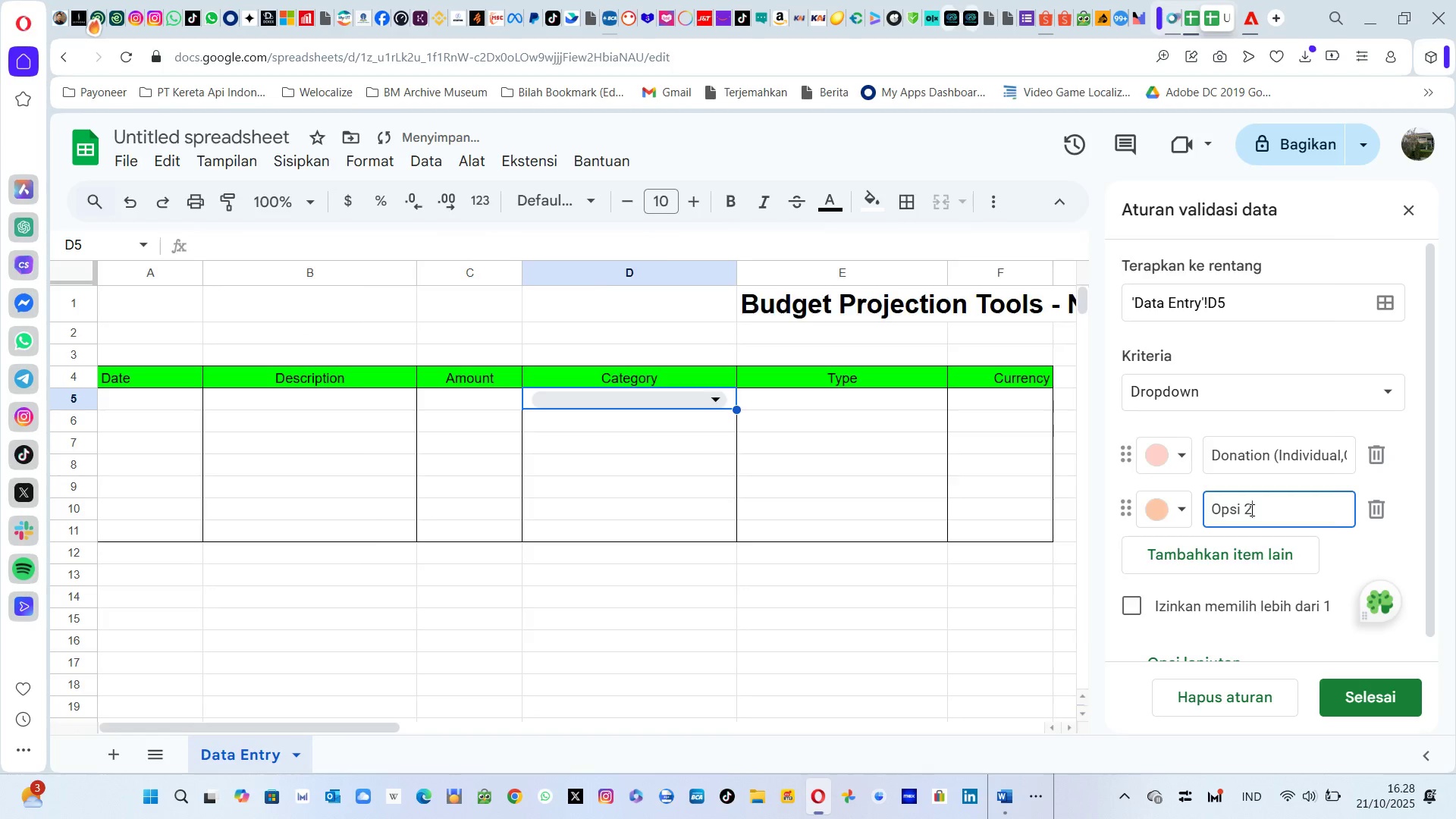 
key(Alt+AltLeft)
 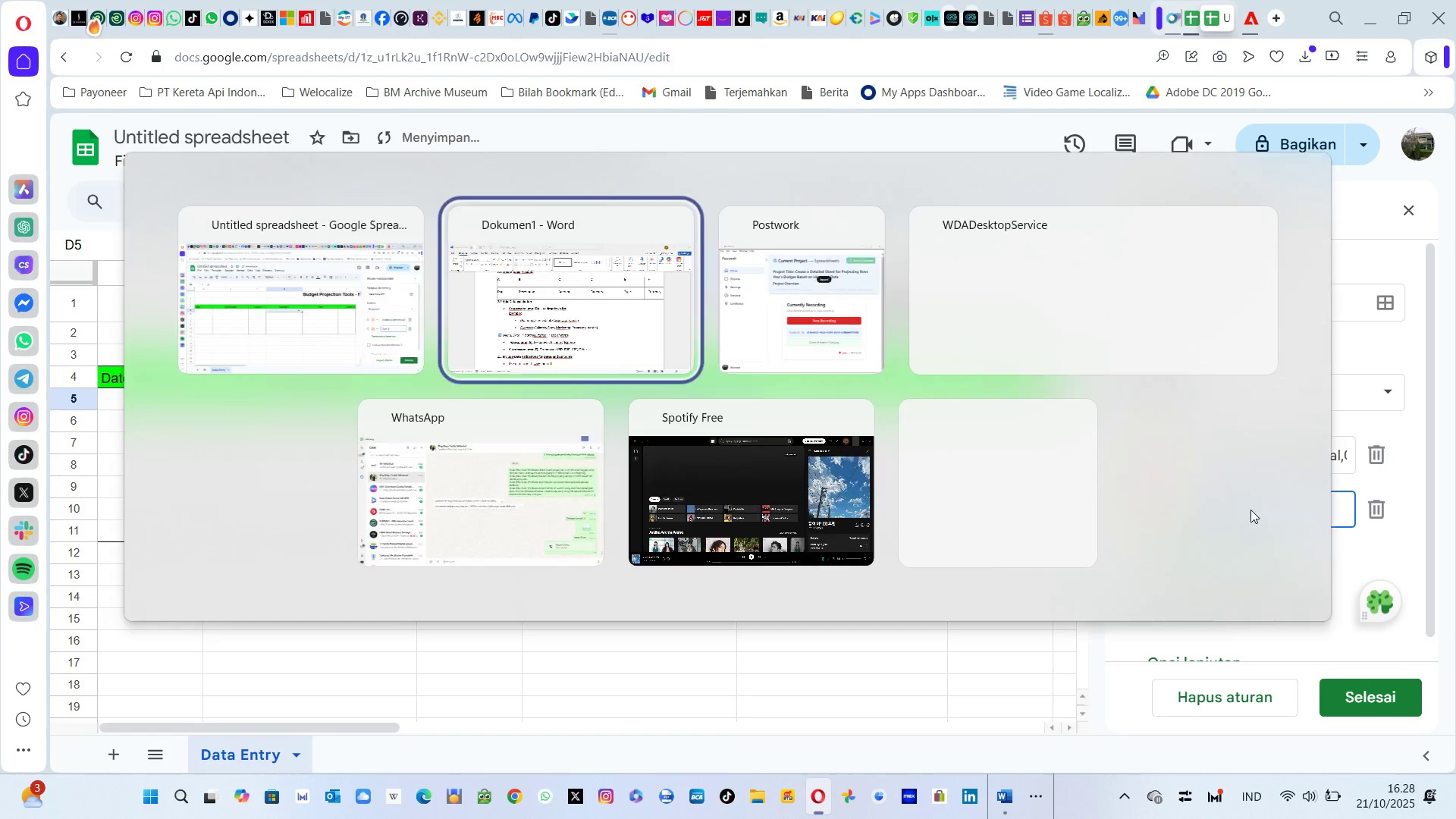 
key(Alt+Tab)
 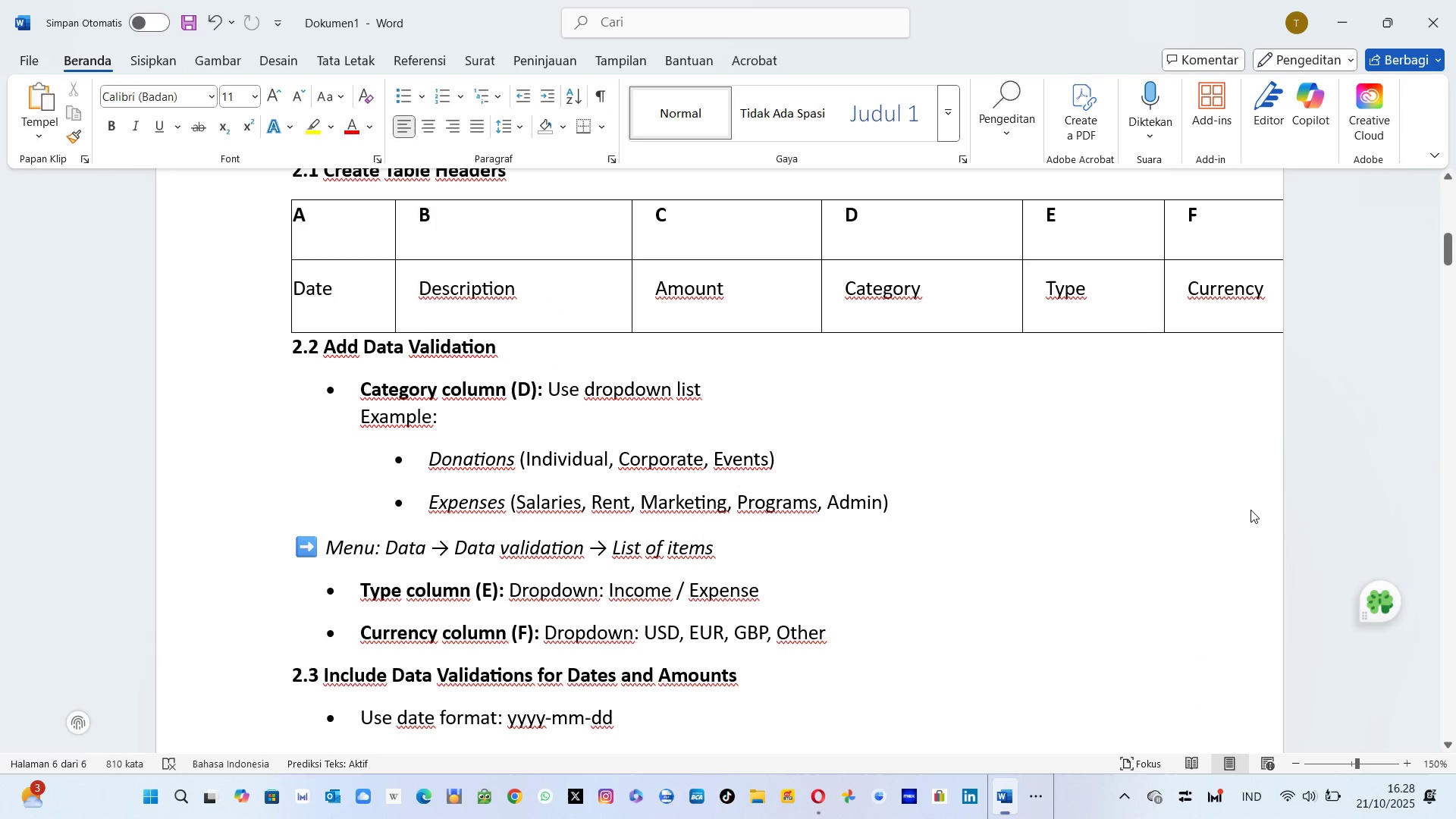 
key(Alt+AltLeft)
 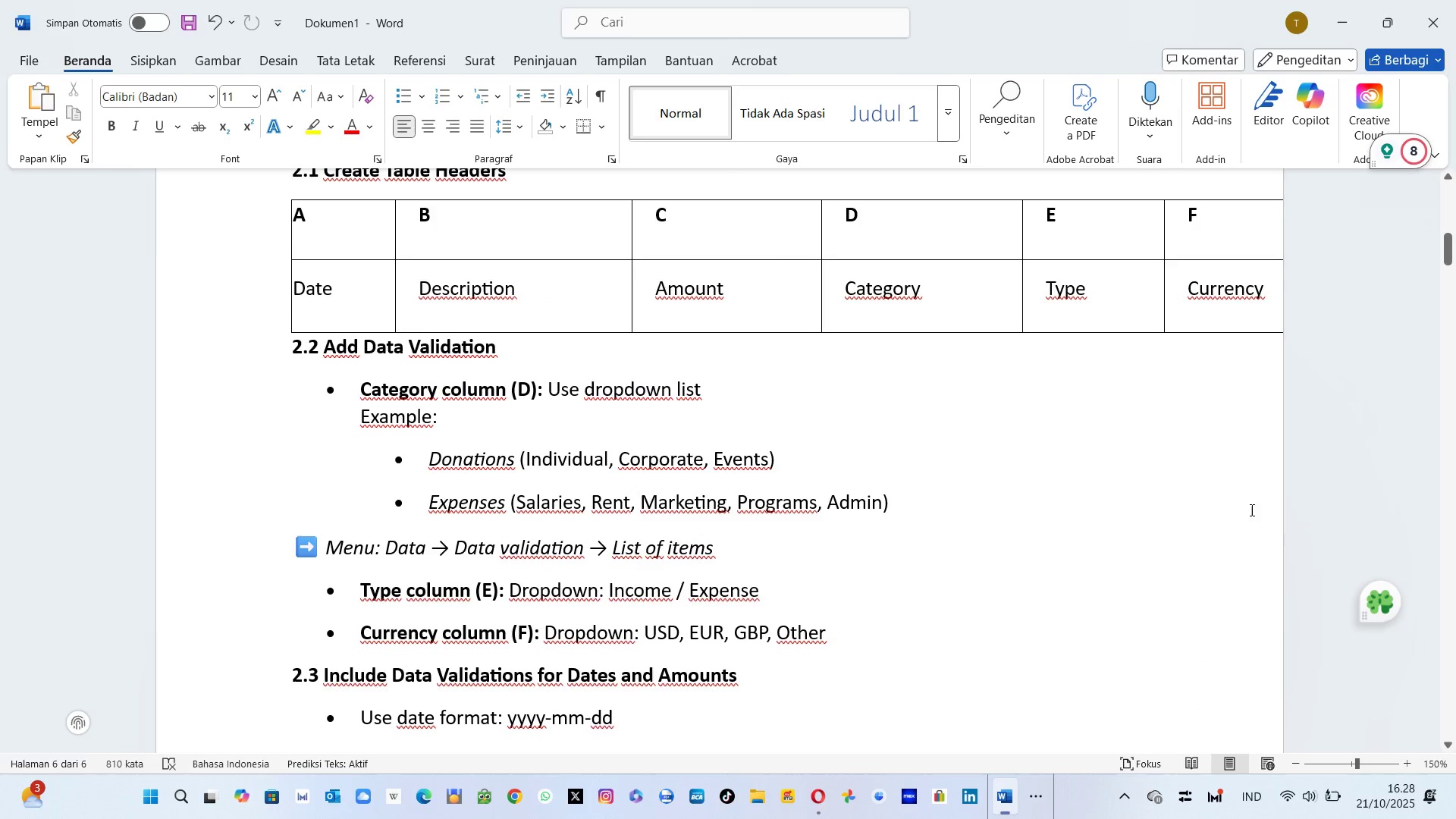 
key(Tab)
type(EExpenses ()
 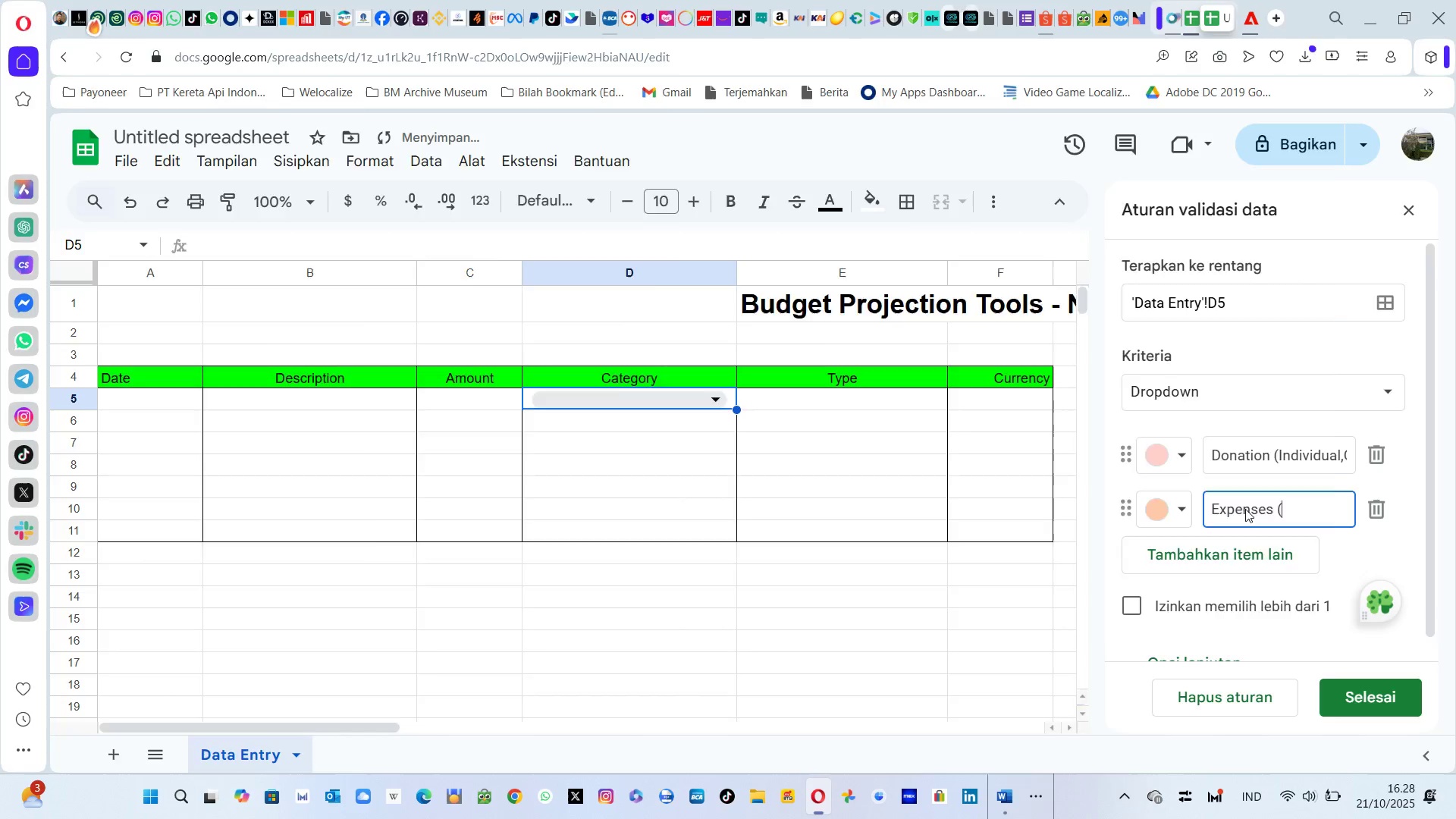 
hold_key(key=Backspace, duration=0.71)
 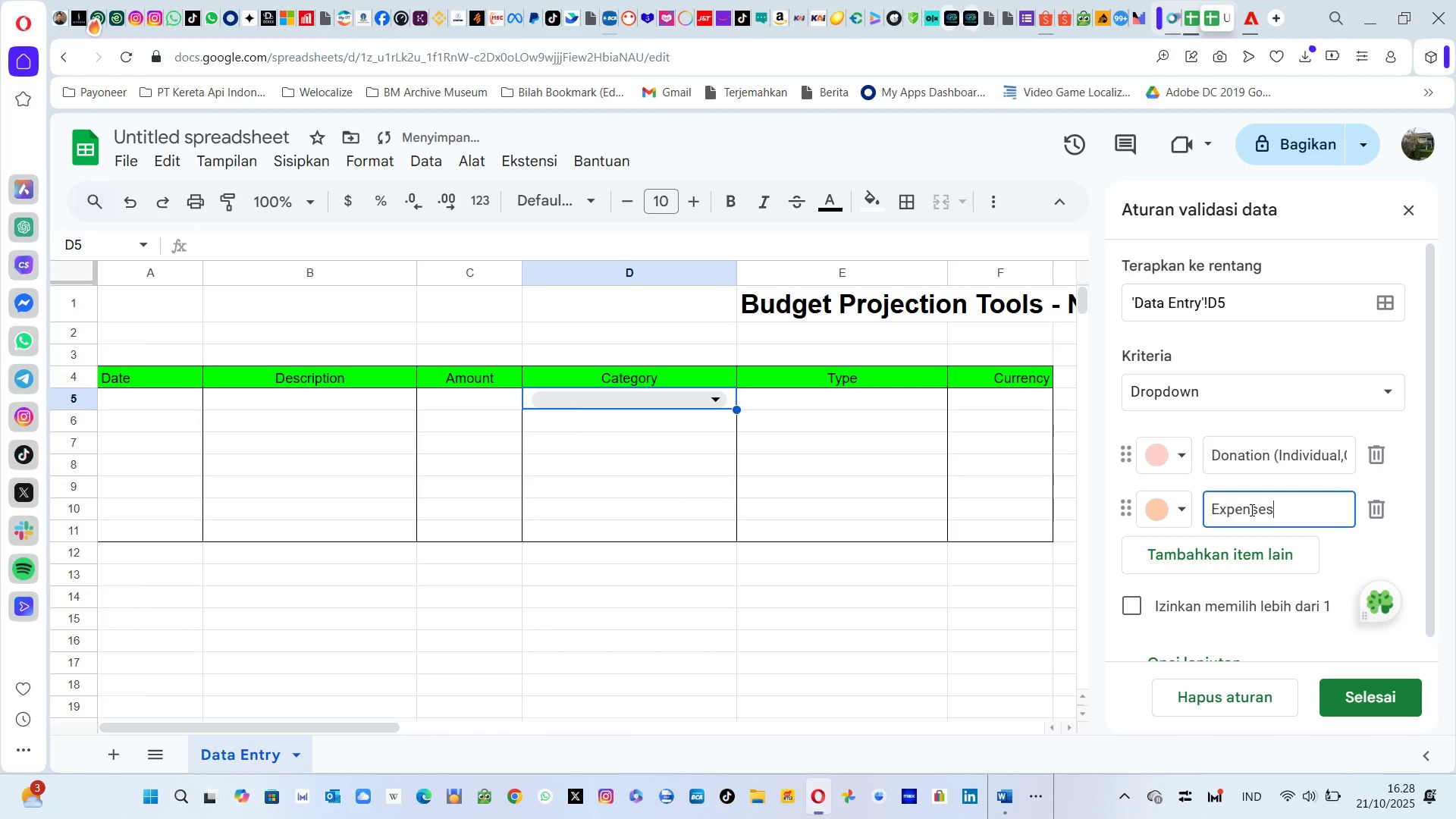 
key(Alt+AltLeft)
 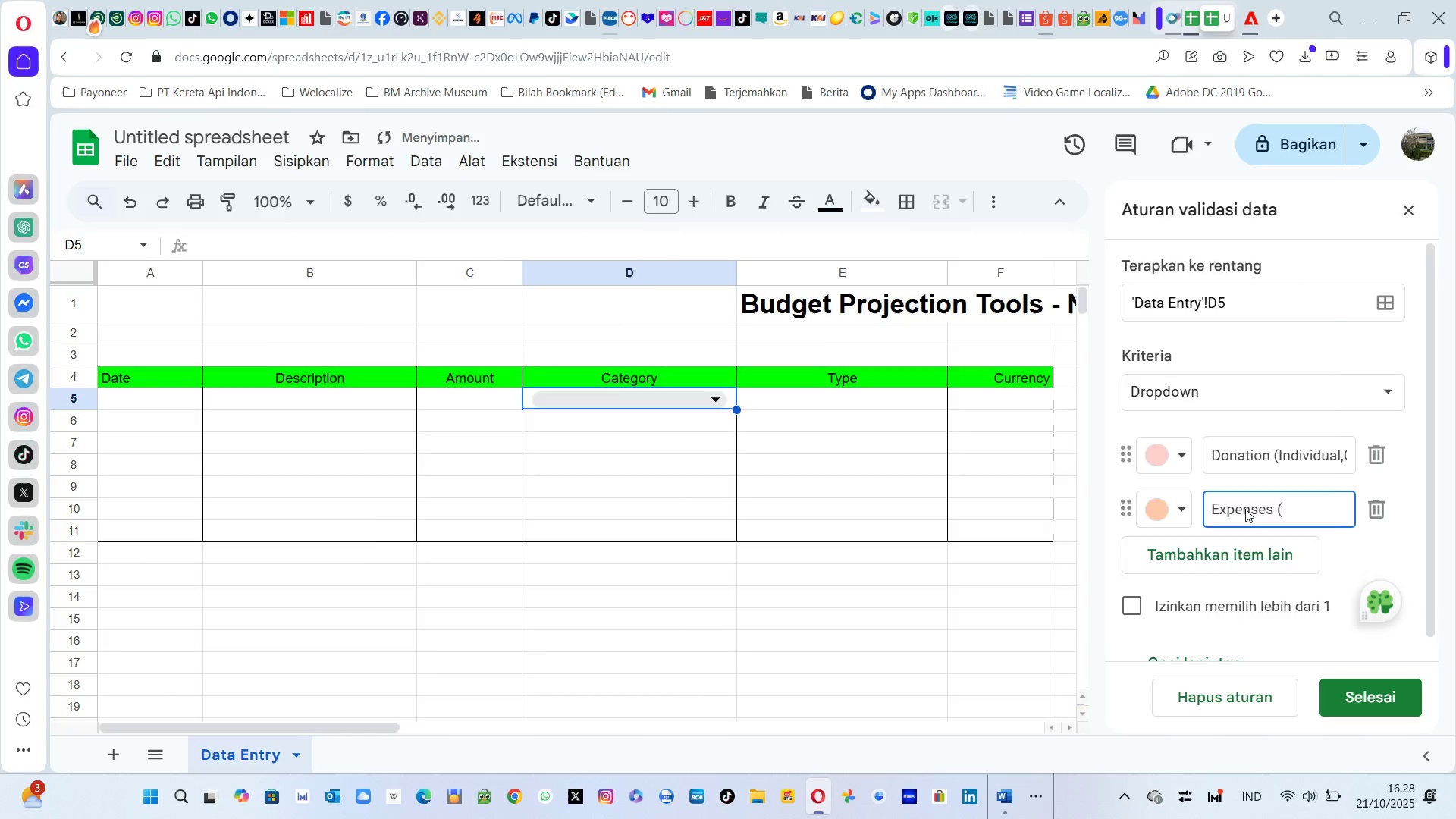 
key(Alt+Tab)
 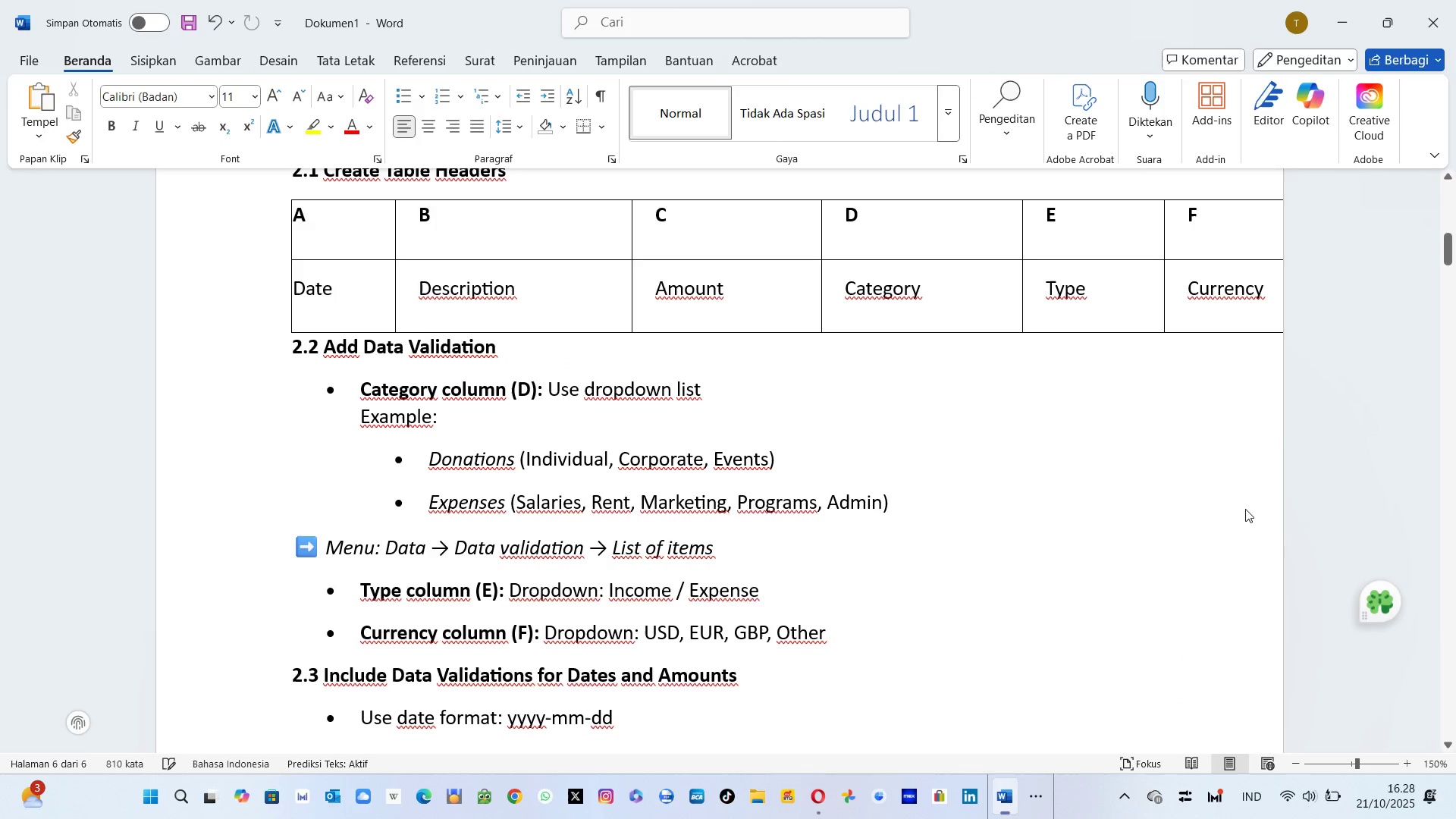 
key(Alt+AltLeft)
 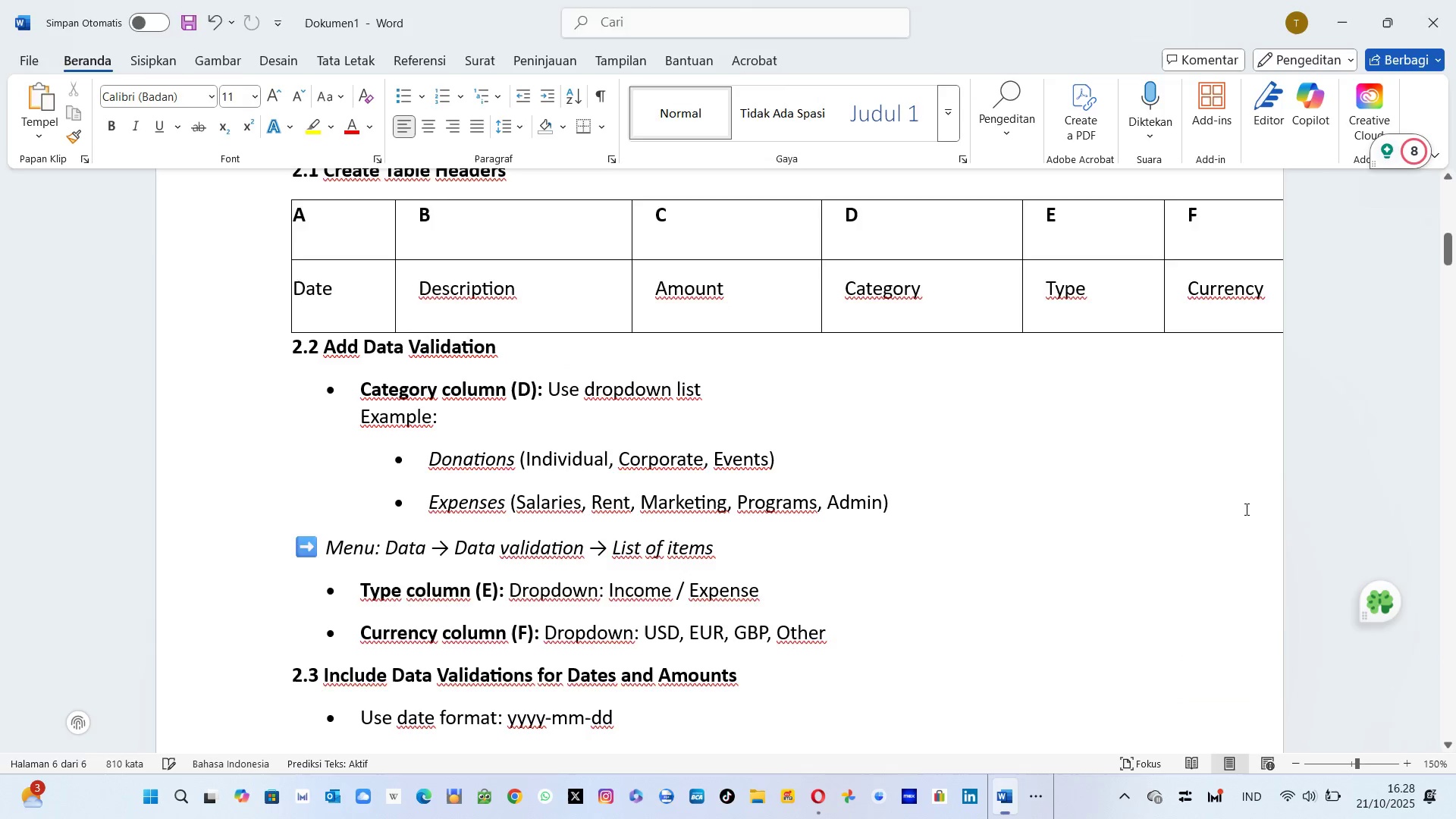 
key(Tab)
type(Salaries,REnt)
key(Backspace)
key(Backspace)
key(Backspace)
type(ent,)
 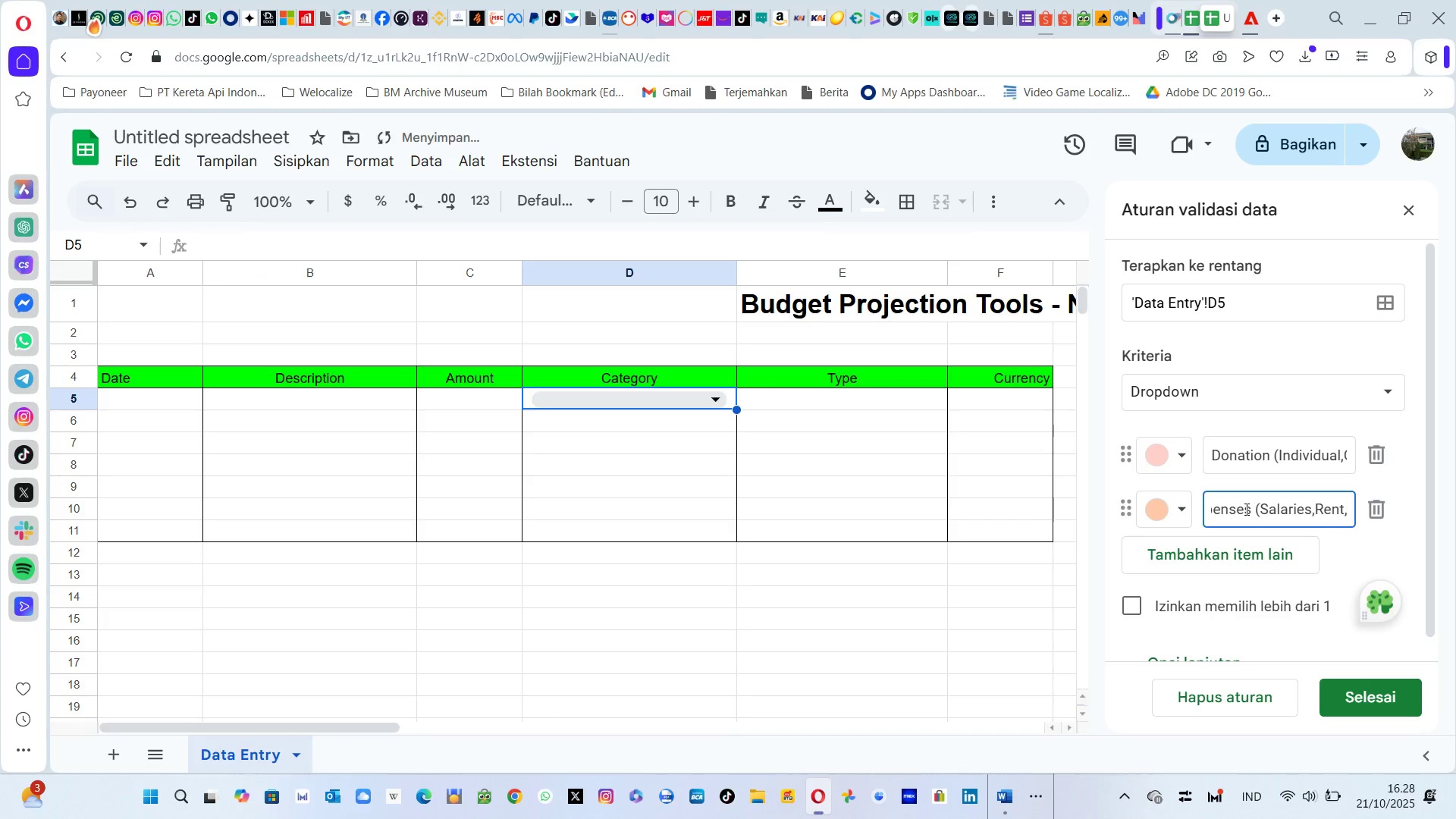 
key(Alt+AltLeft)
 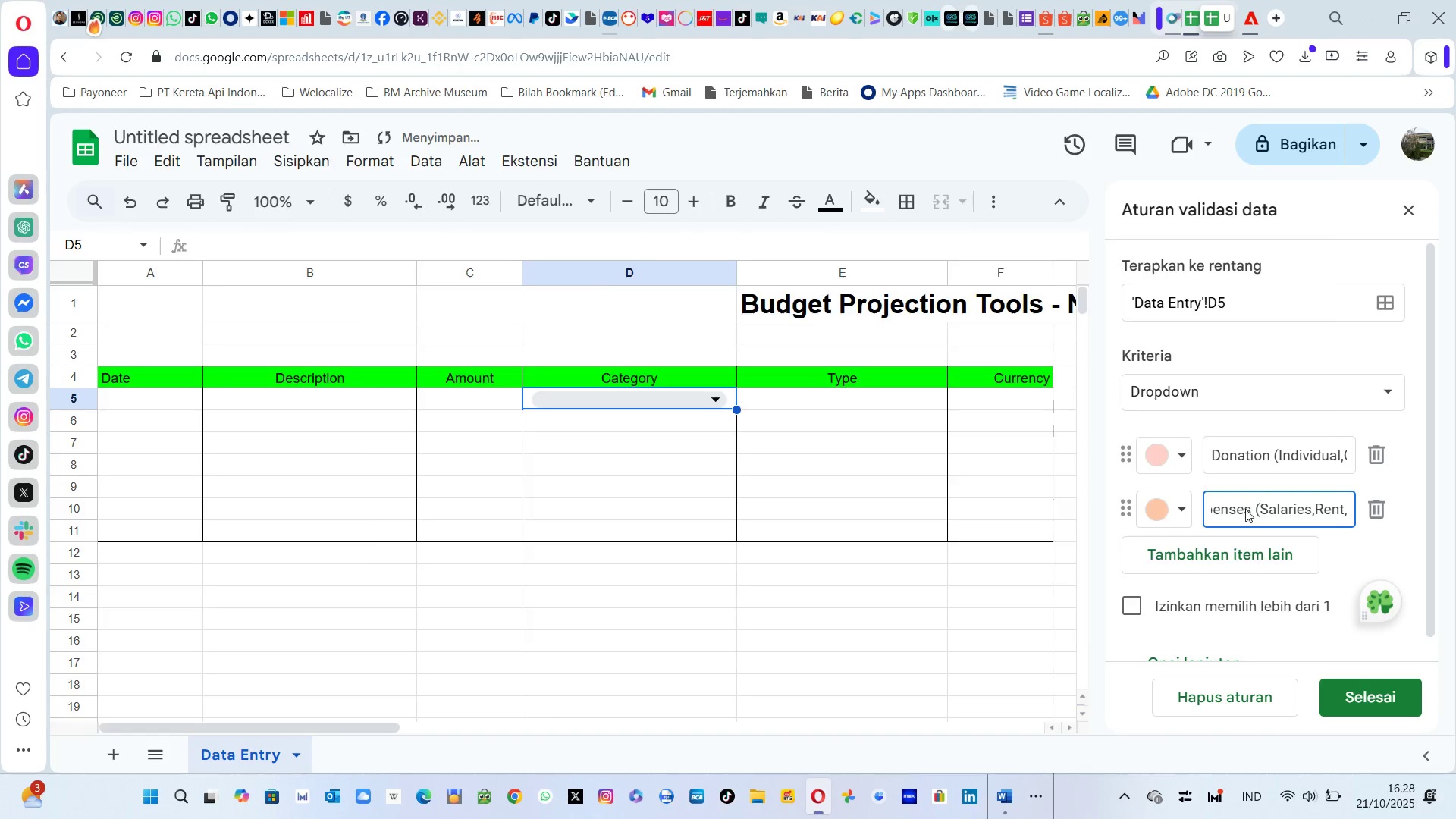 
key(Alt+Tab)
 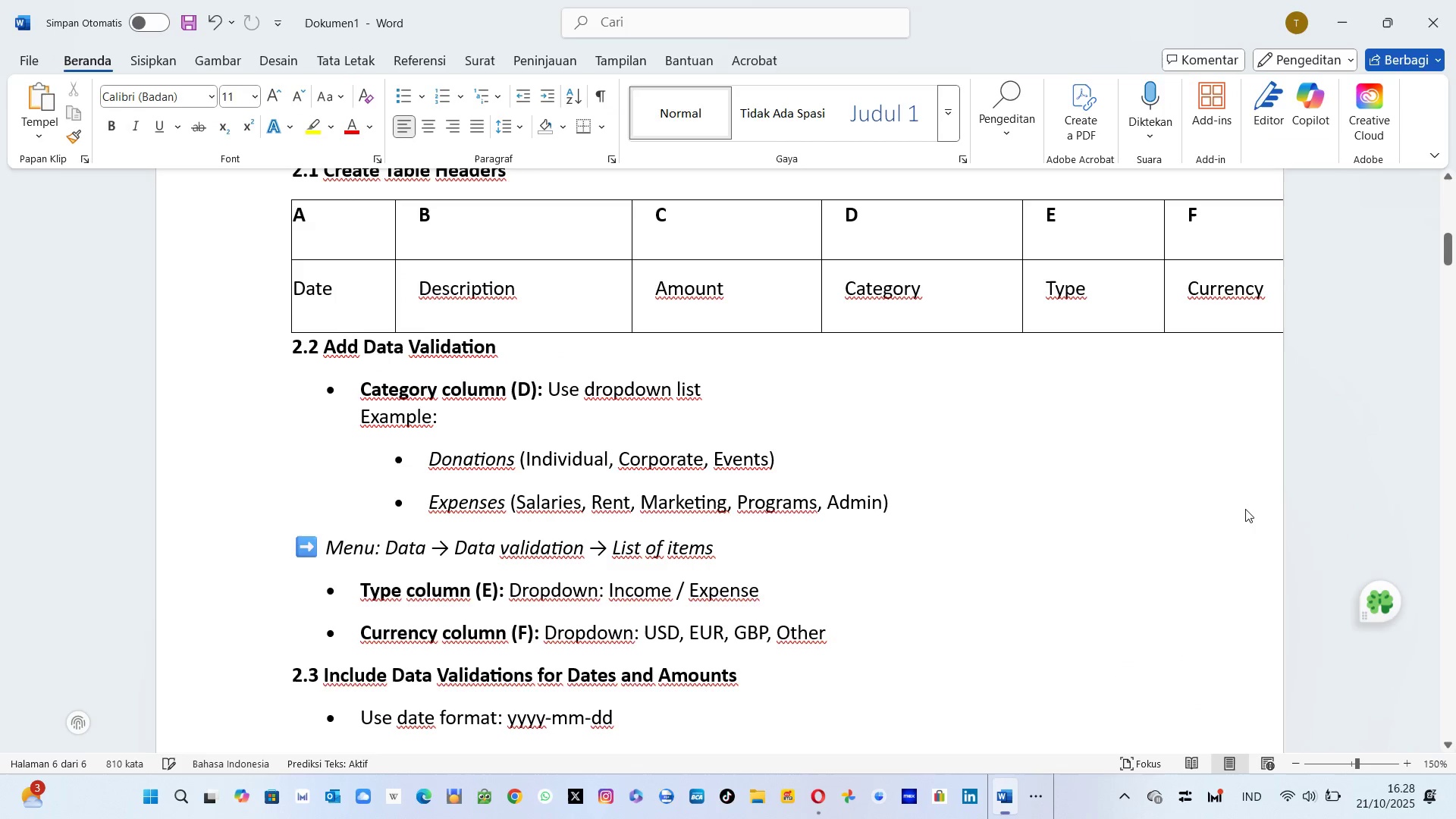 
key(Alt+AltLeft)
 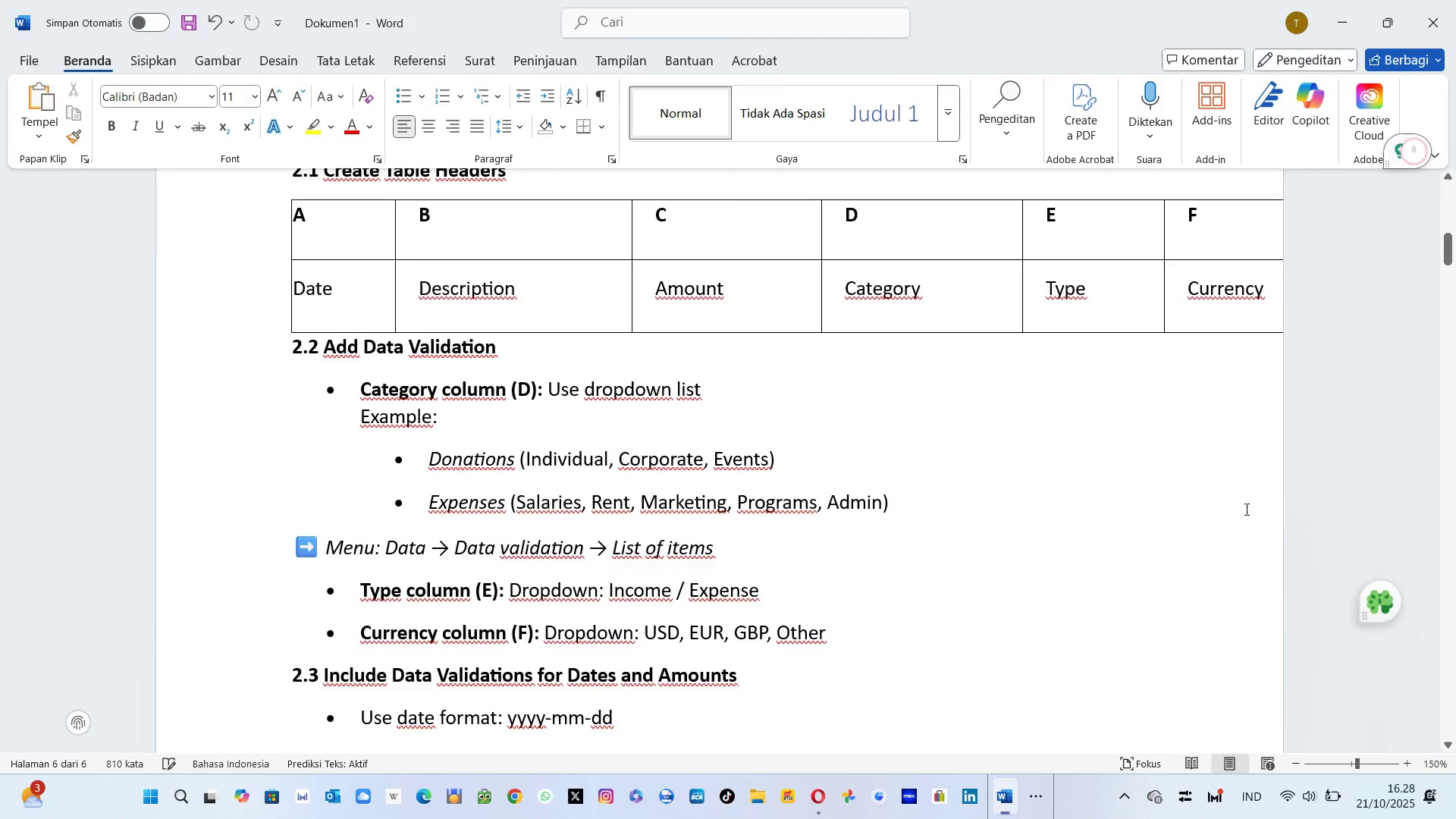 
key(Tab)
type(Marketing,)
 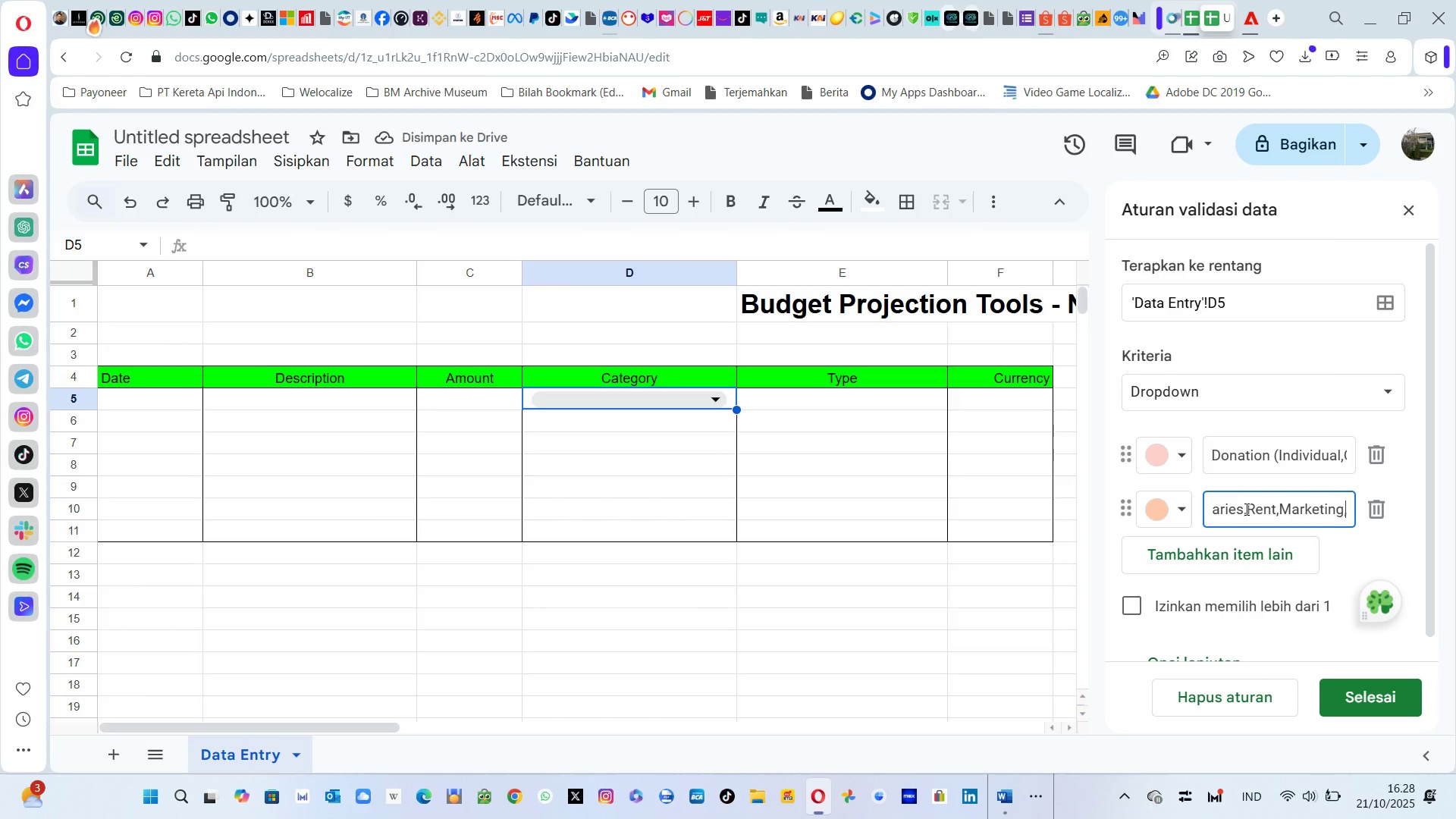 
key(Alt+AltLeft)
 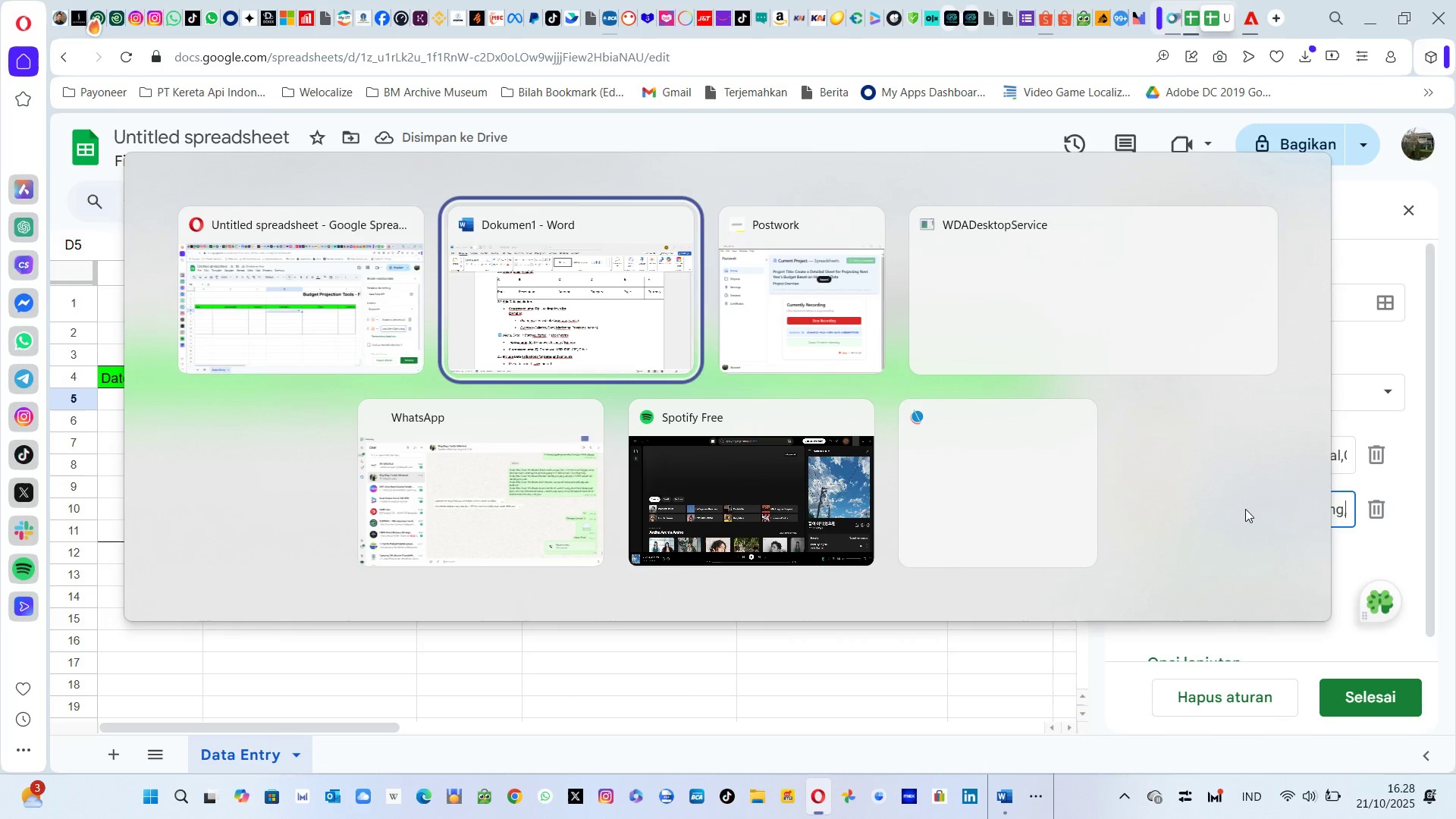 
key(Alt+Tab)
 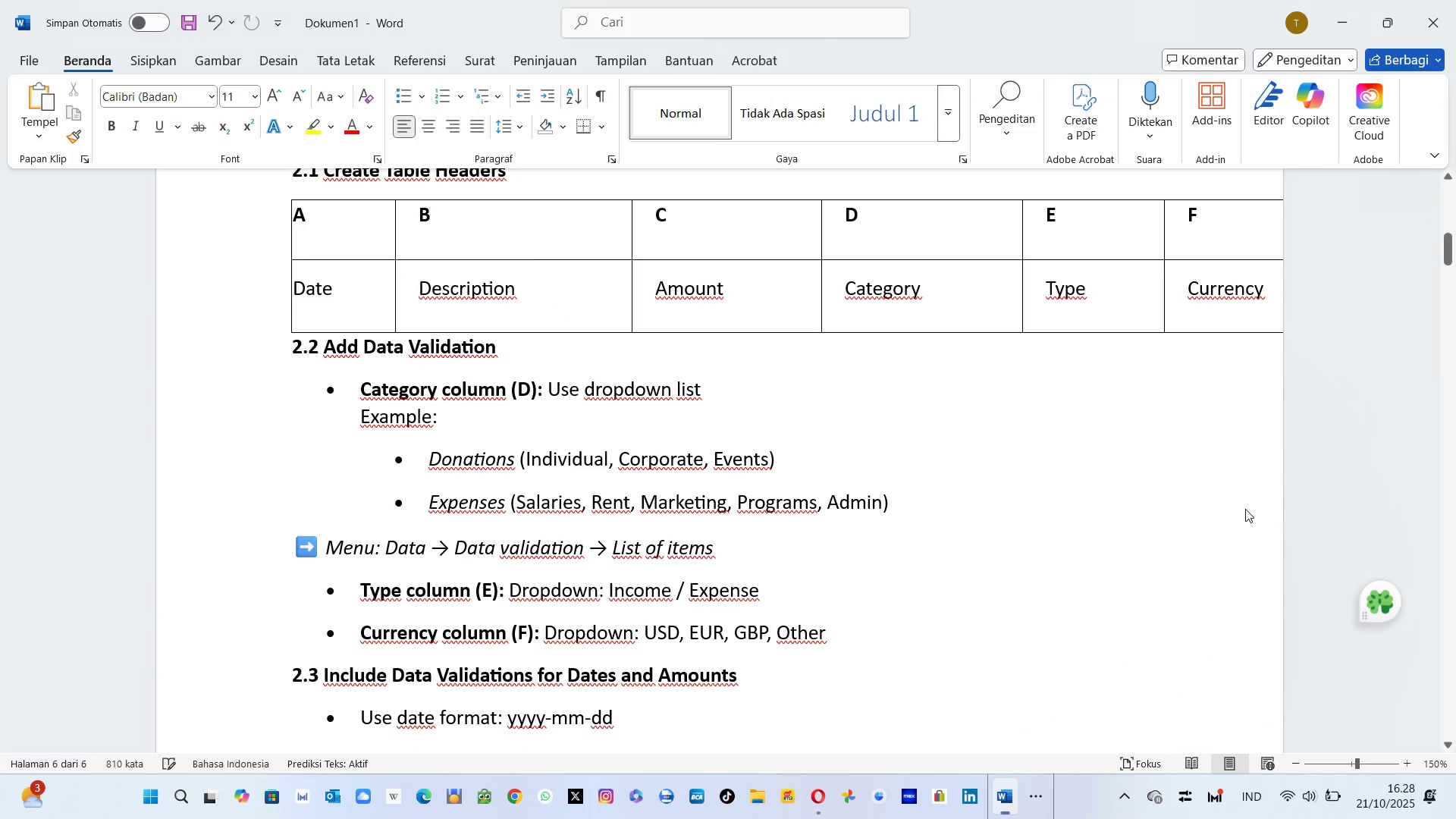 
key(Alt+AltLeft)
 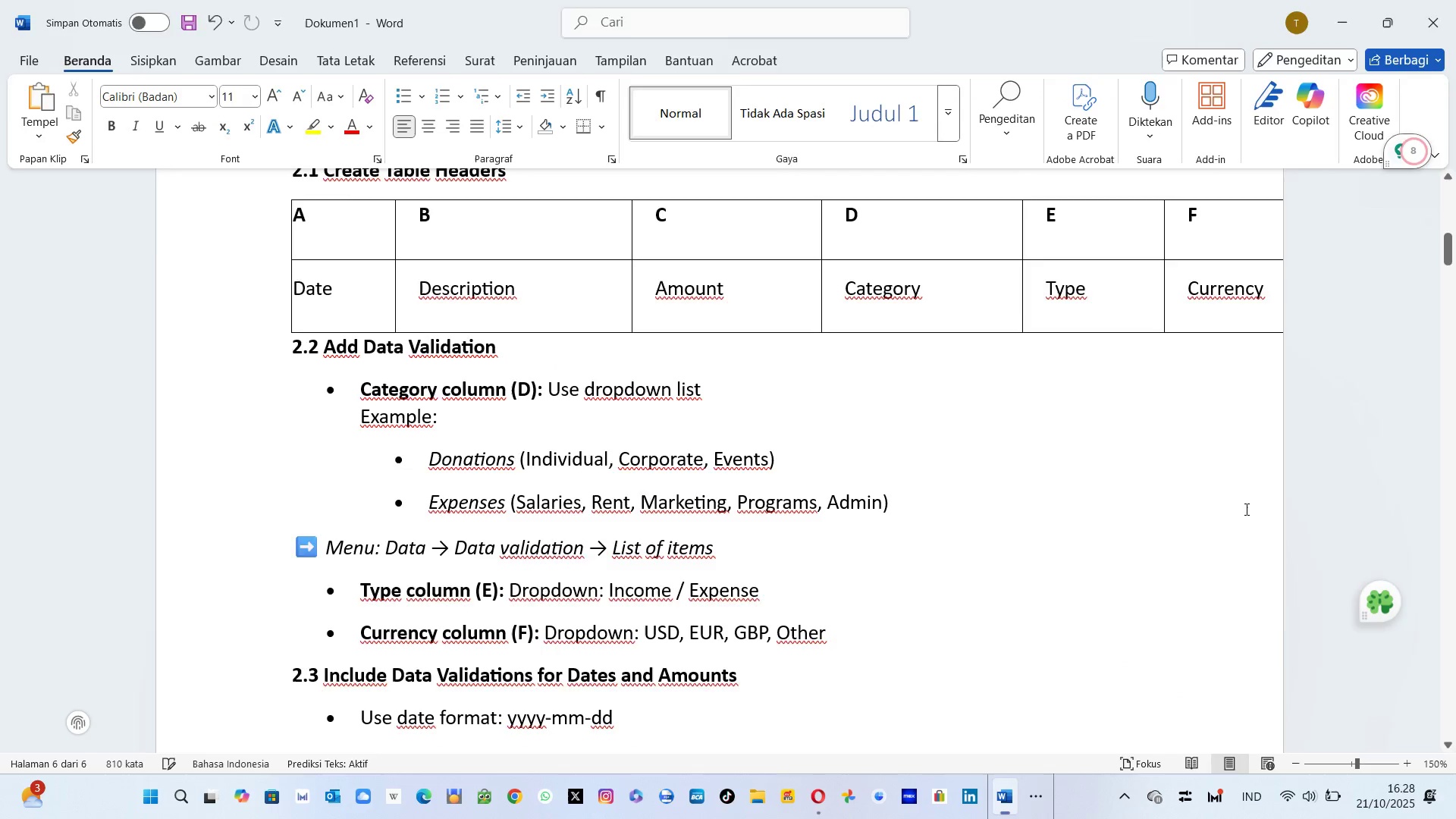 
key(Tab)
type(Program,)
key(Backspace)
type(s,Admin()
key(Backspace)
type(_)
key(Backspace)
type())
 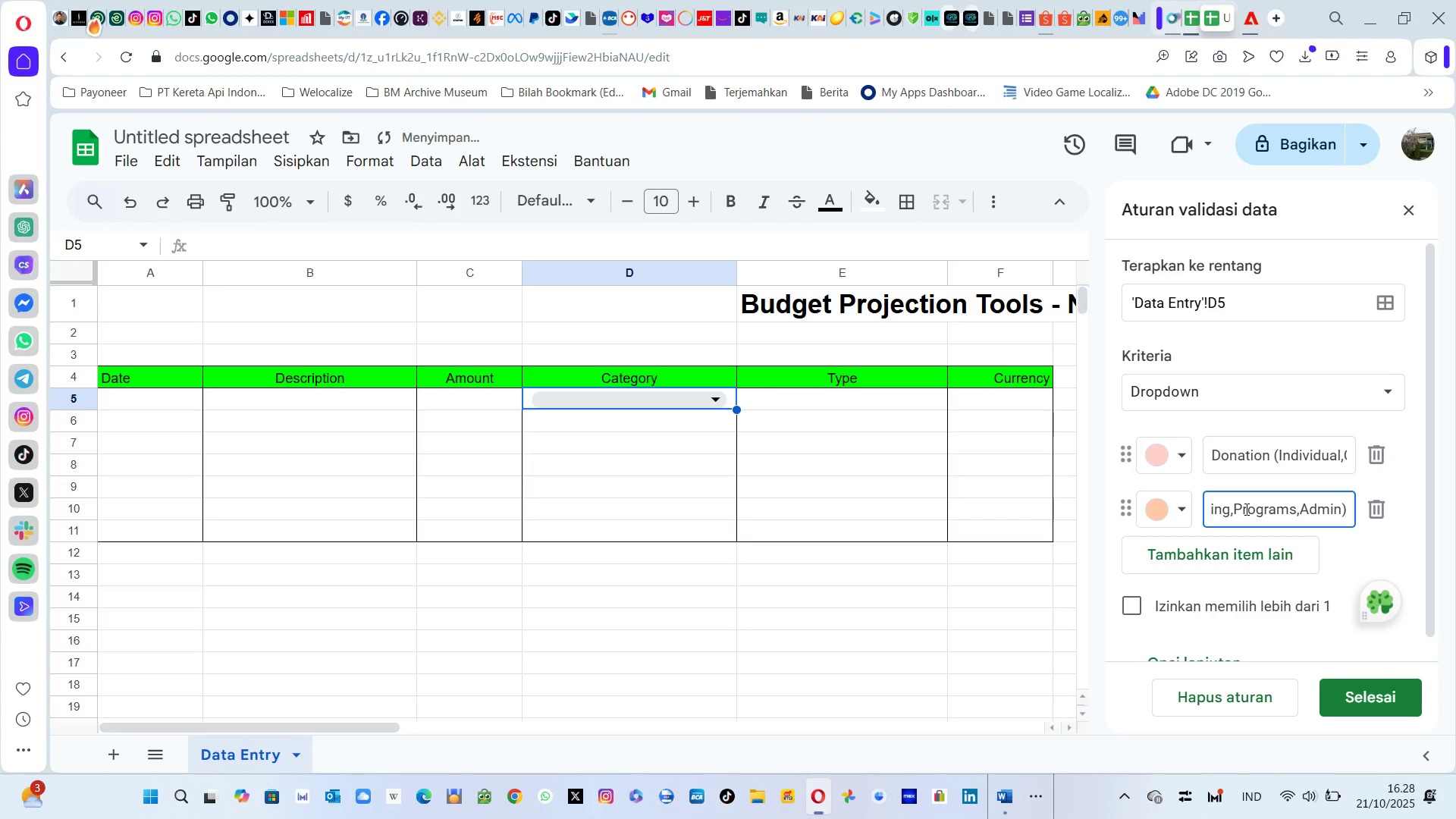 
mouse_move([1276, 641])
 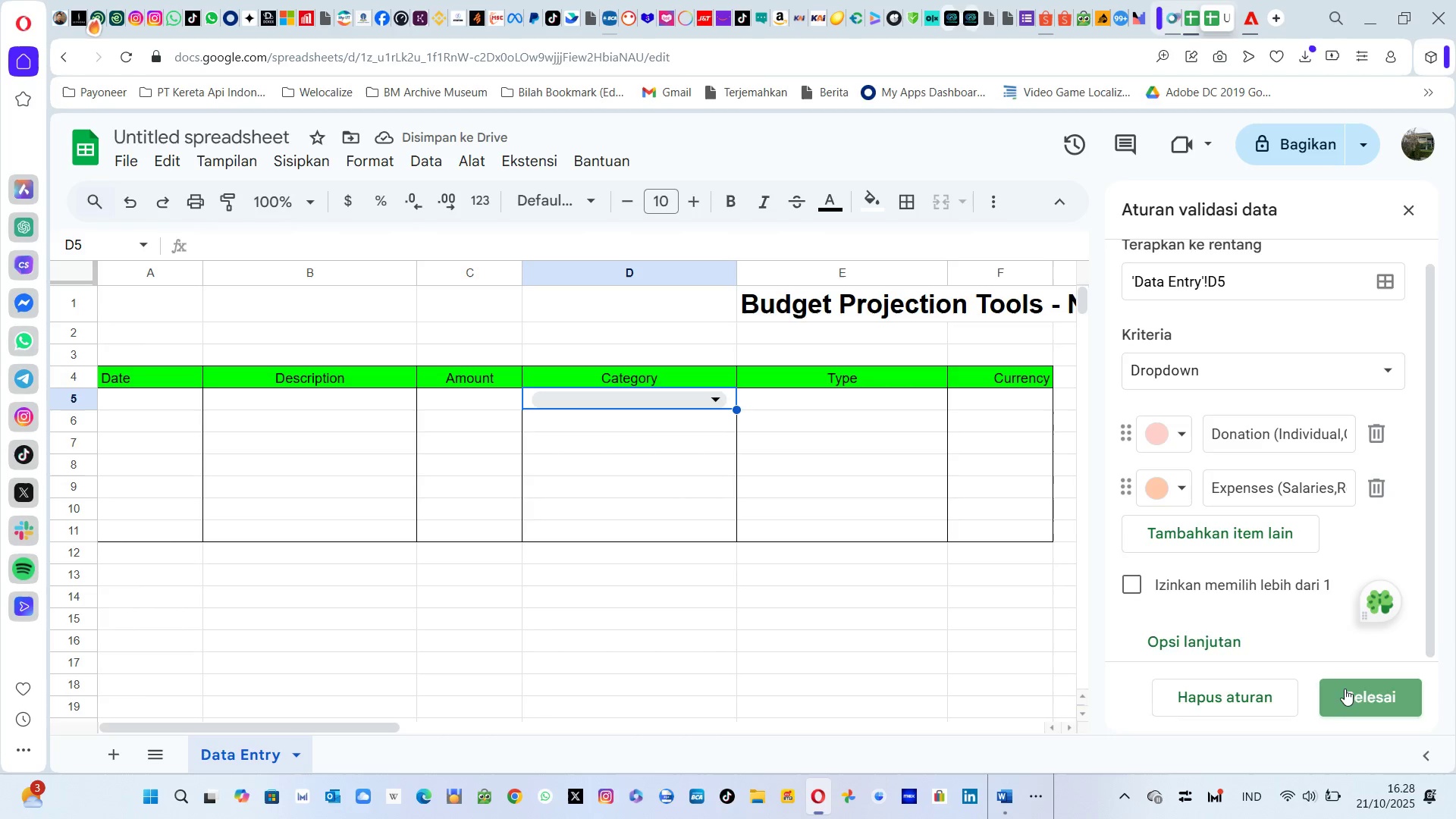 
left_click([1345, 689])
 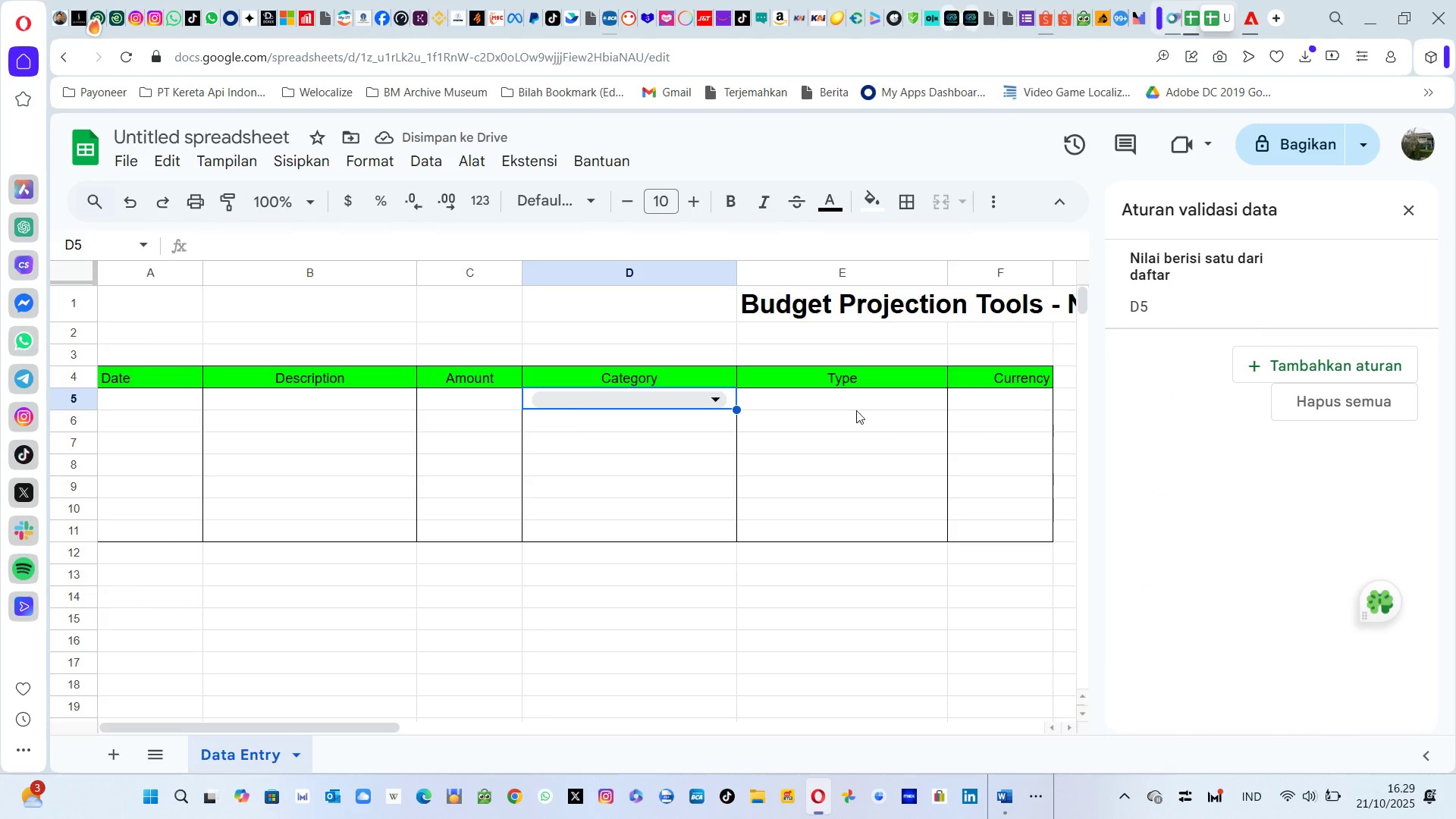 
key(Alt+AltLeft)
 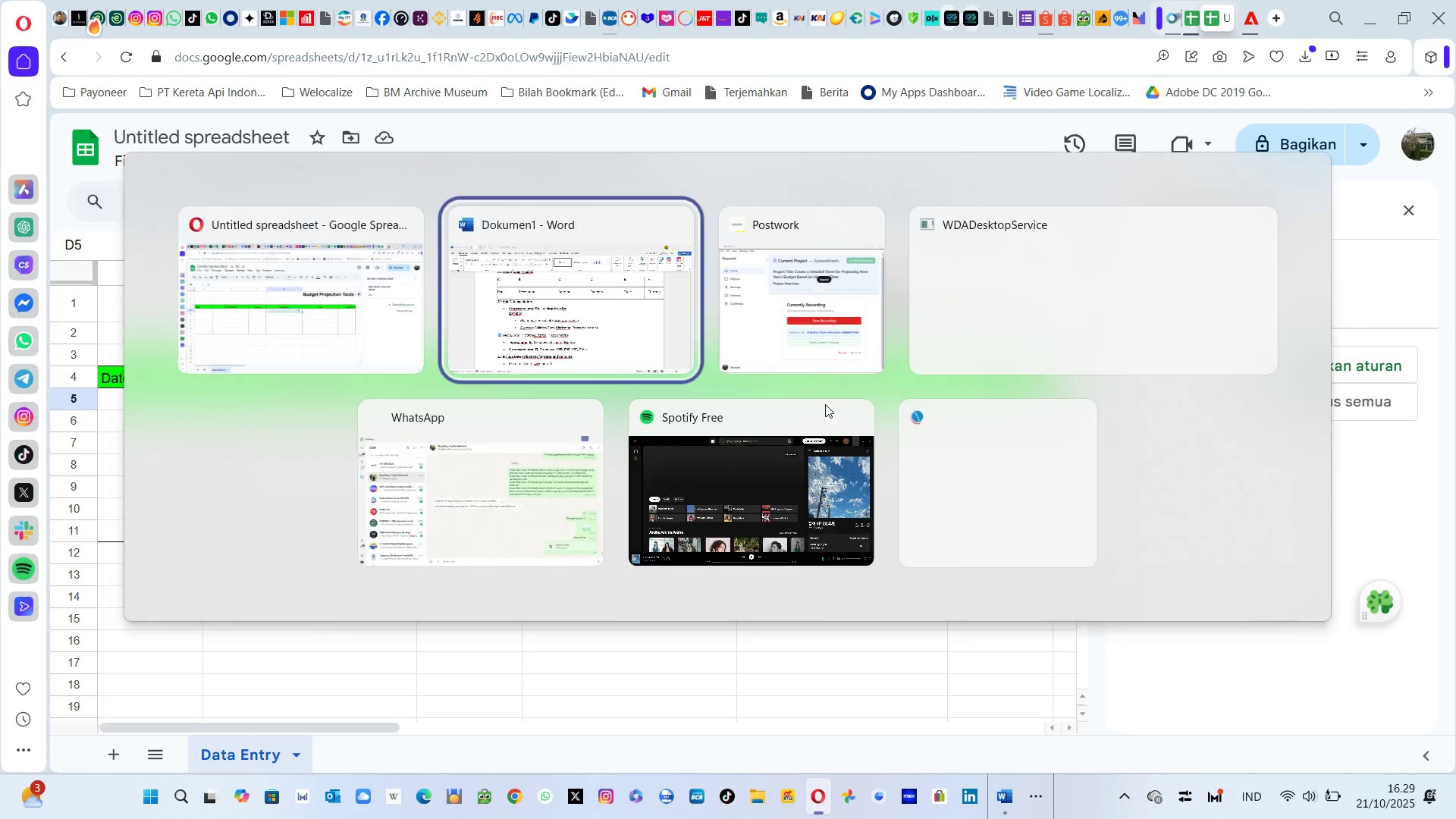 
key(Alt+Tab)
 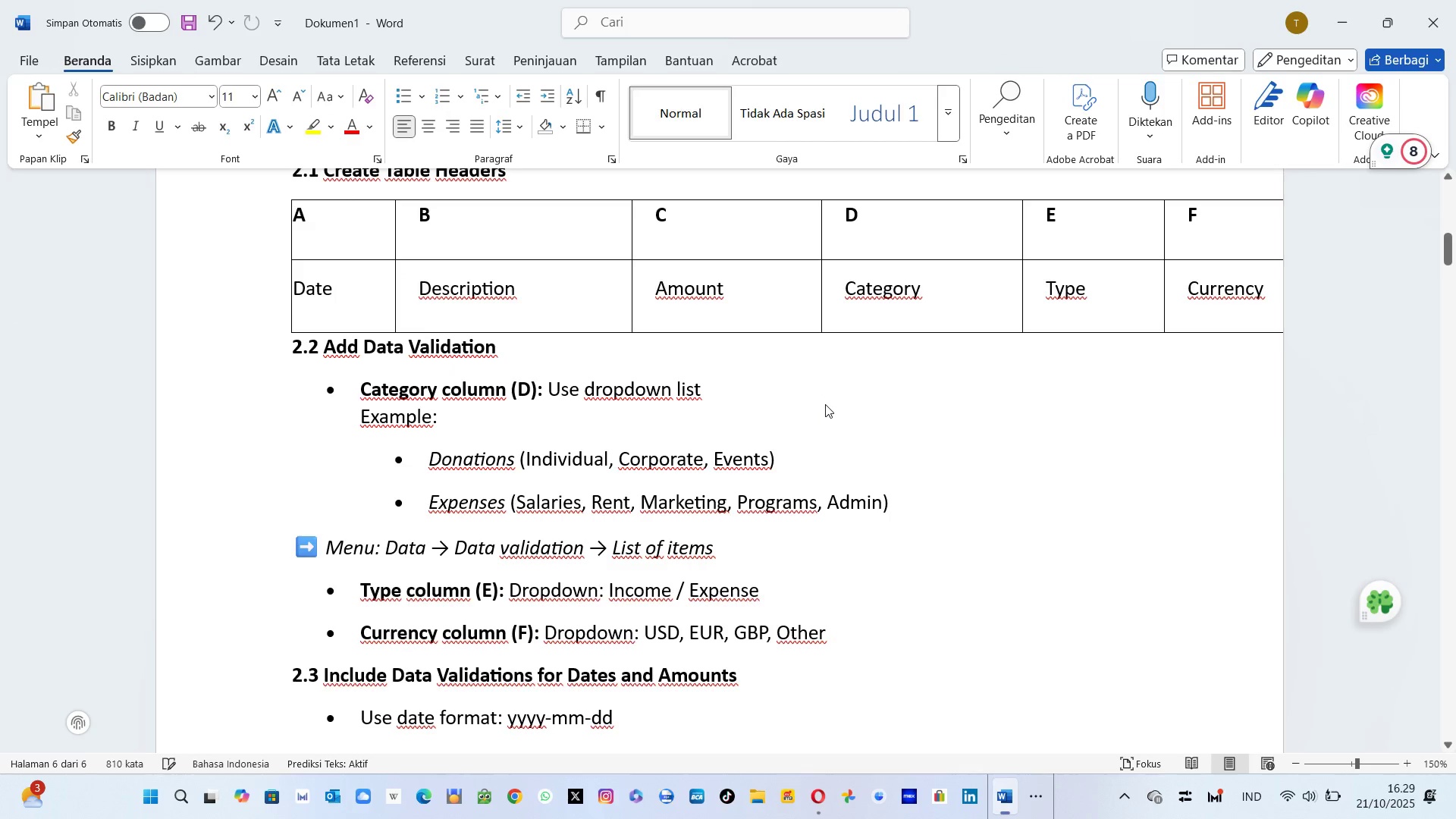 
key(Alt+AltLeft)
 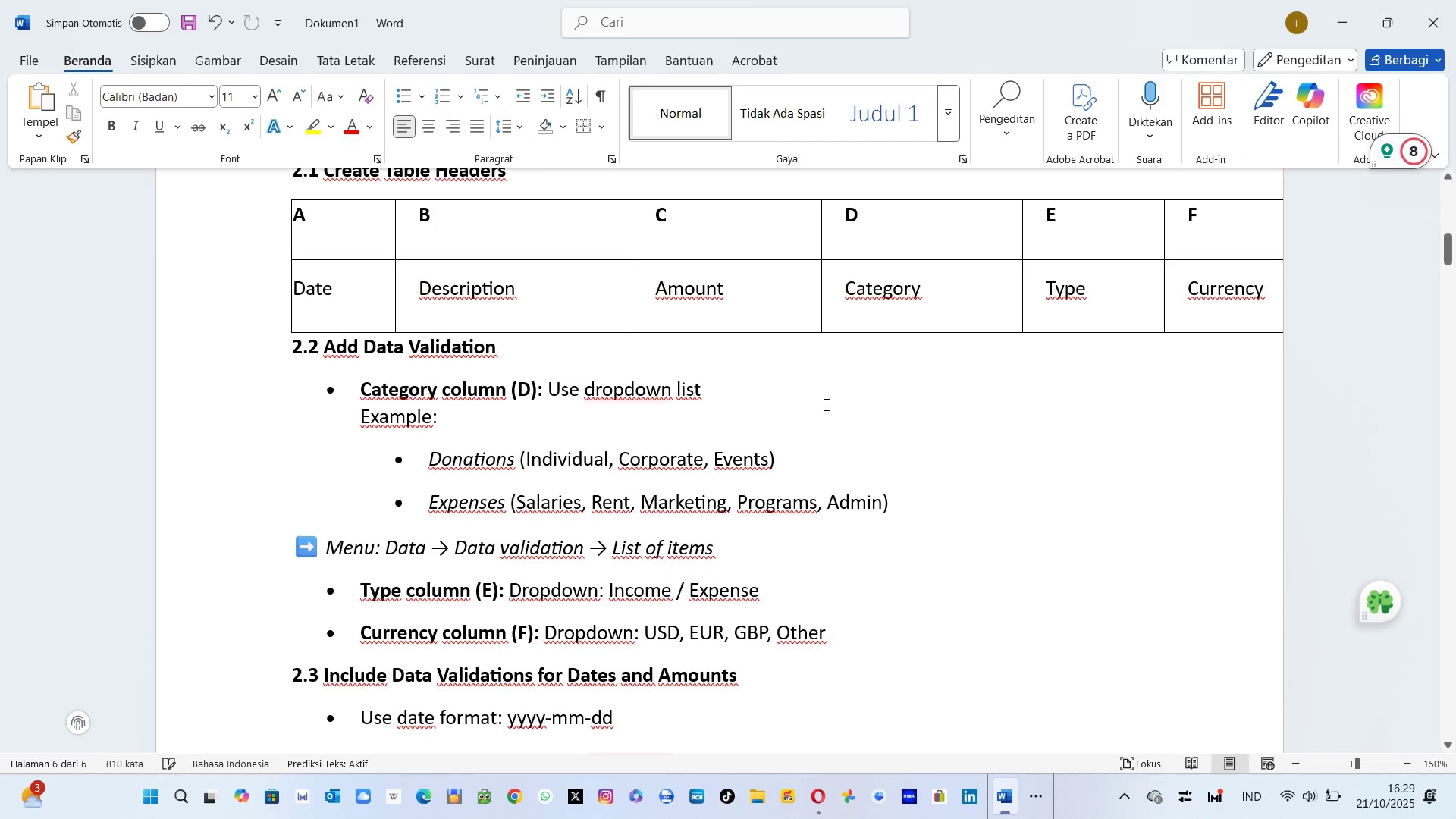 
key(Alt+Tab)
 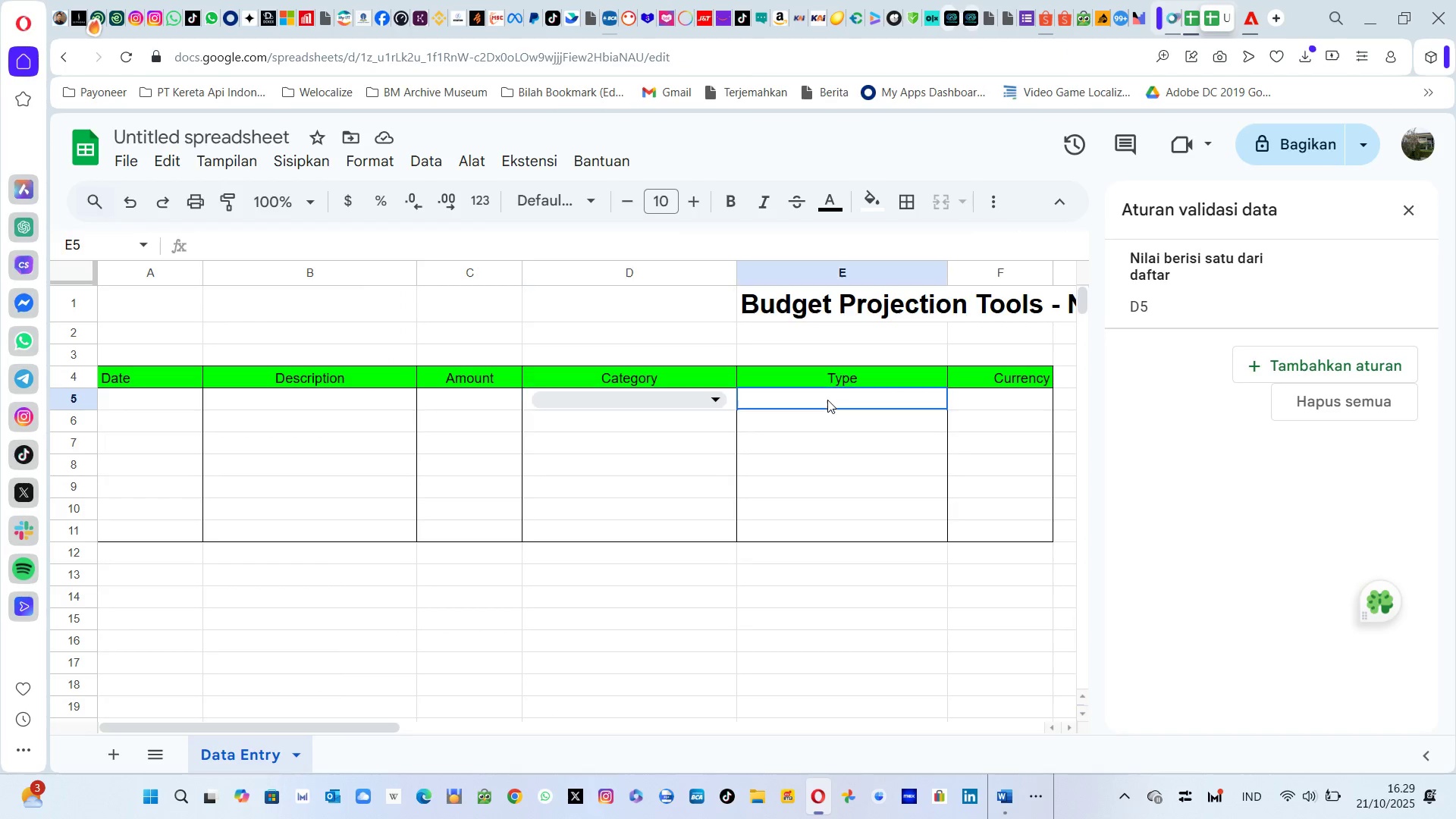 
left_click([827, 400])
 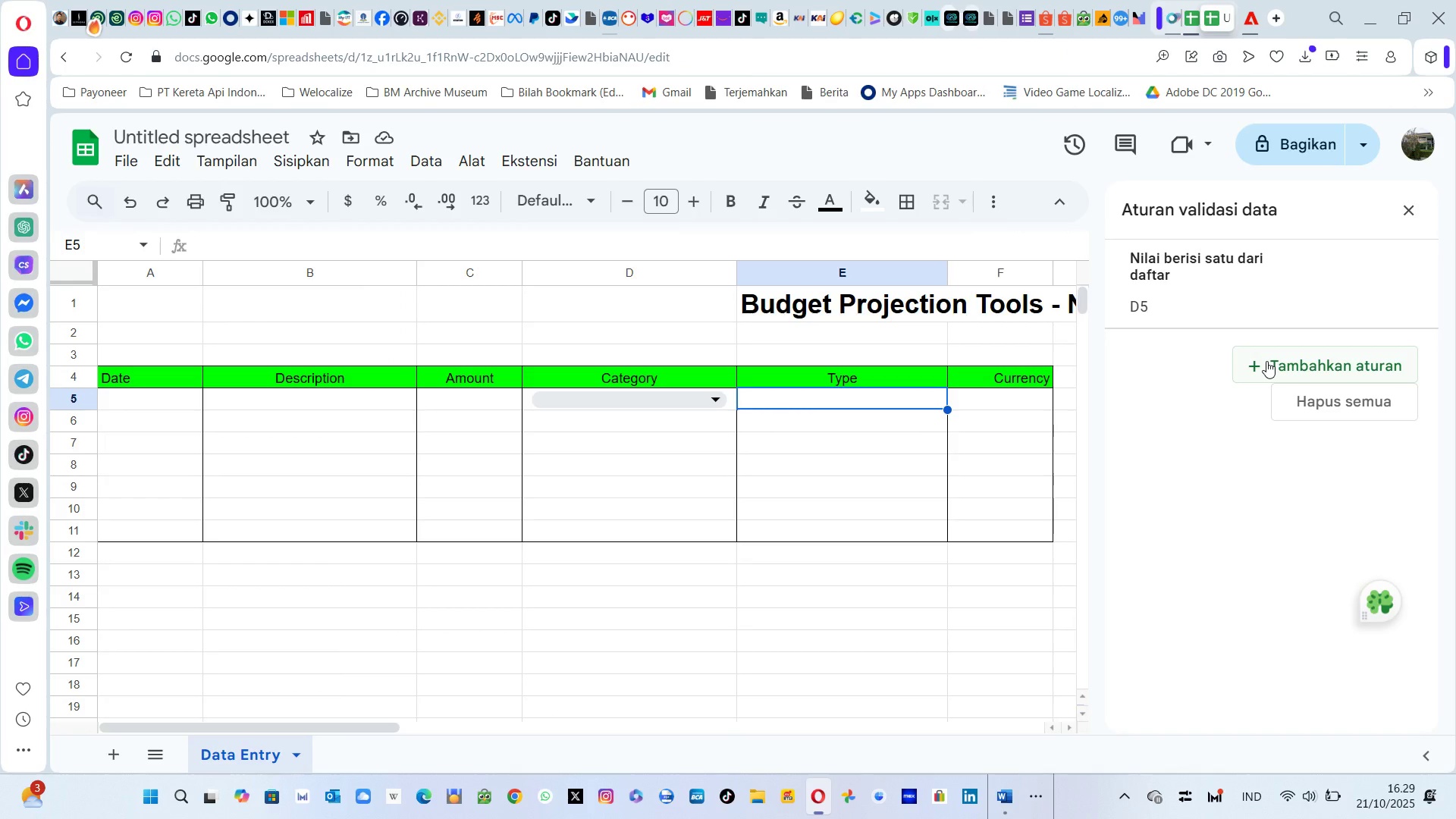 
left_click([1266, 361])
 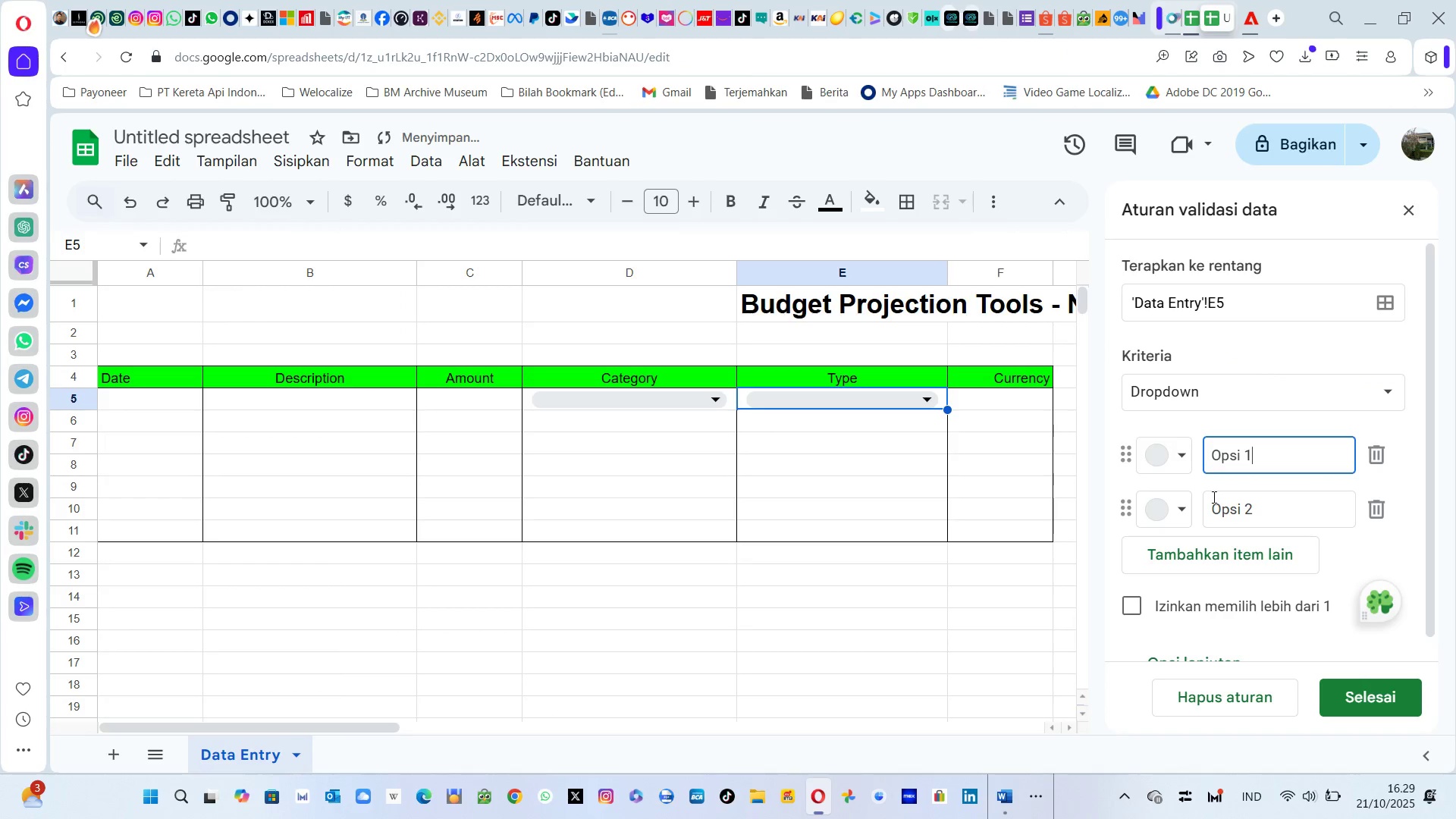 
key(Alt+AltLeft)
 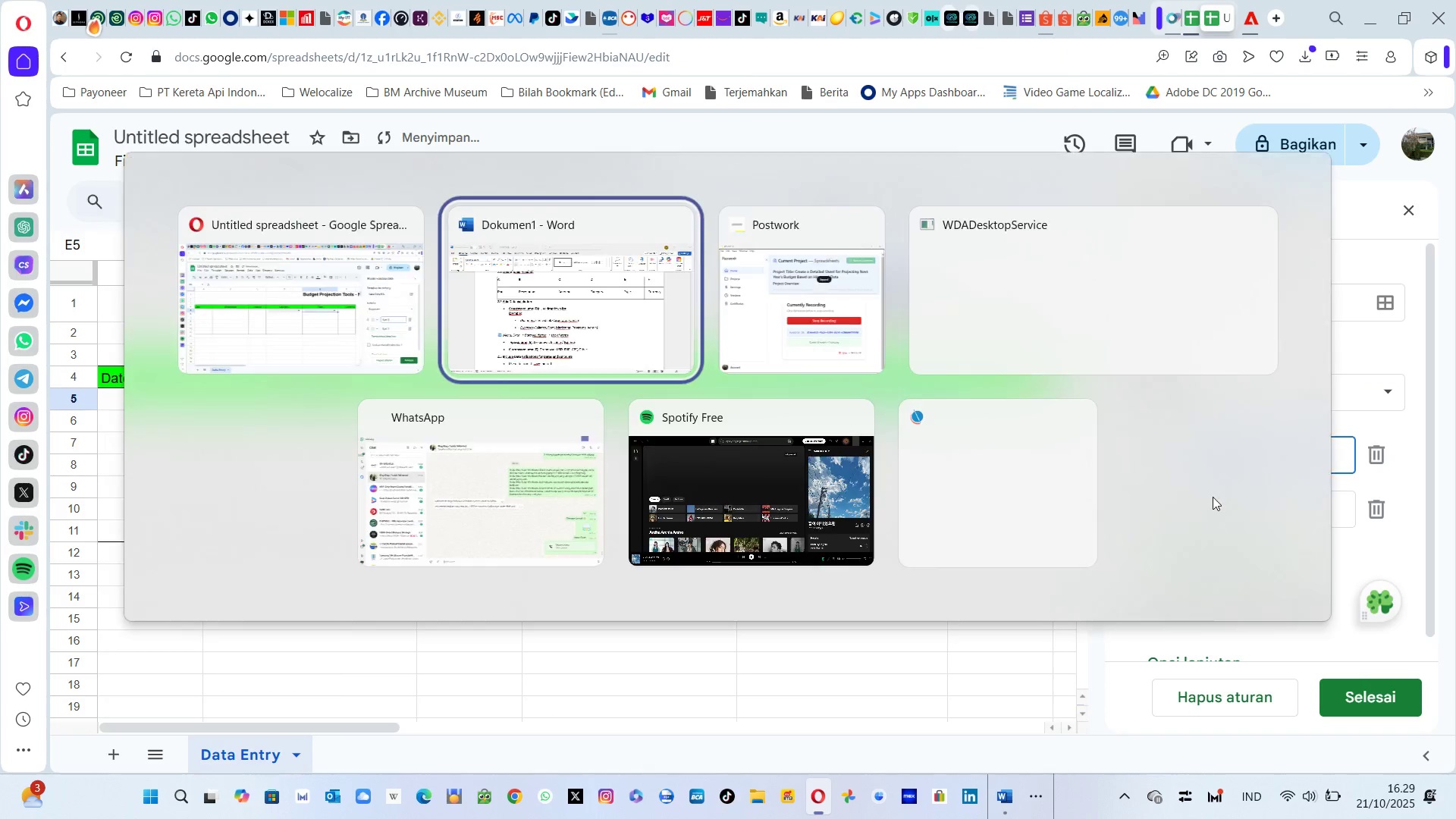 
key(Alt+Tab)
 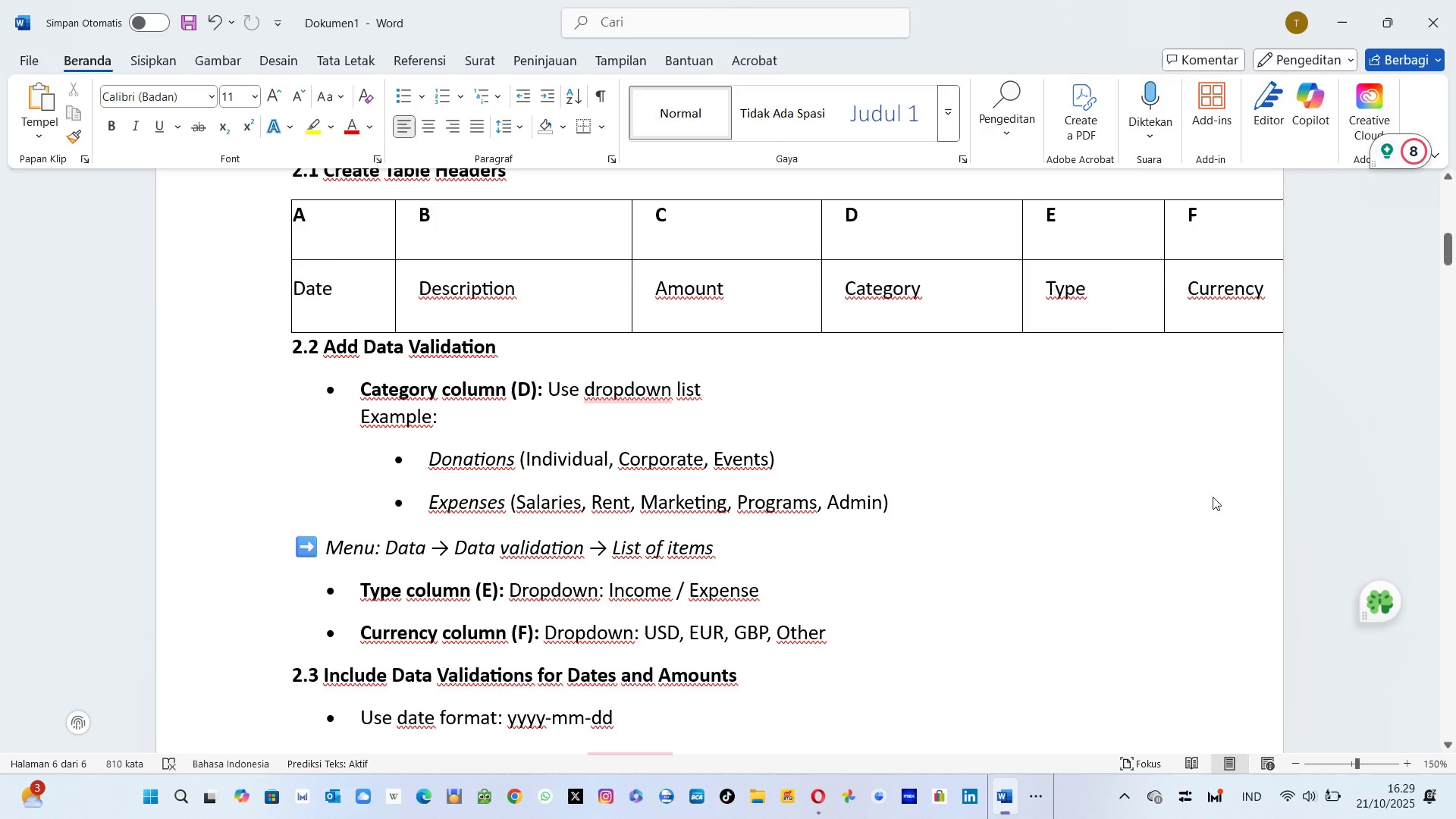 
key(Alt+AltLeft)
 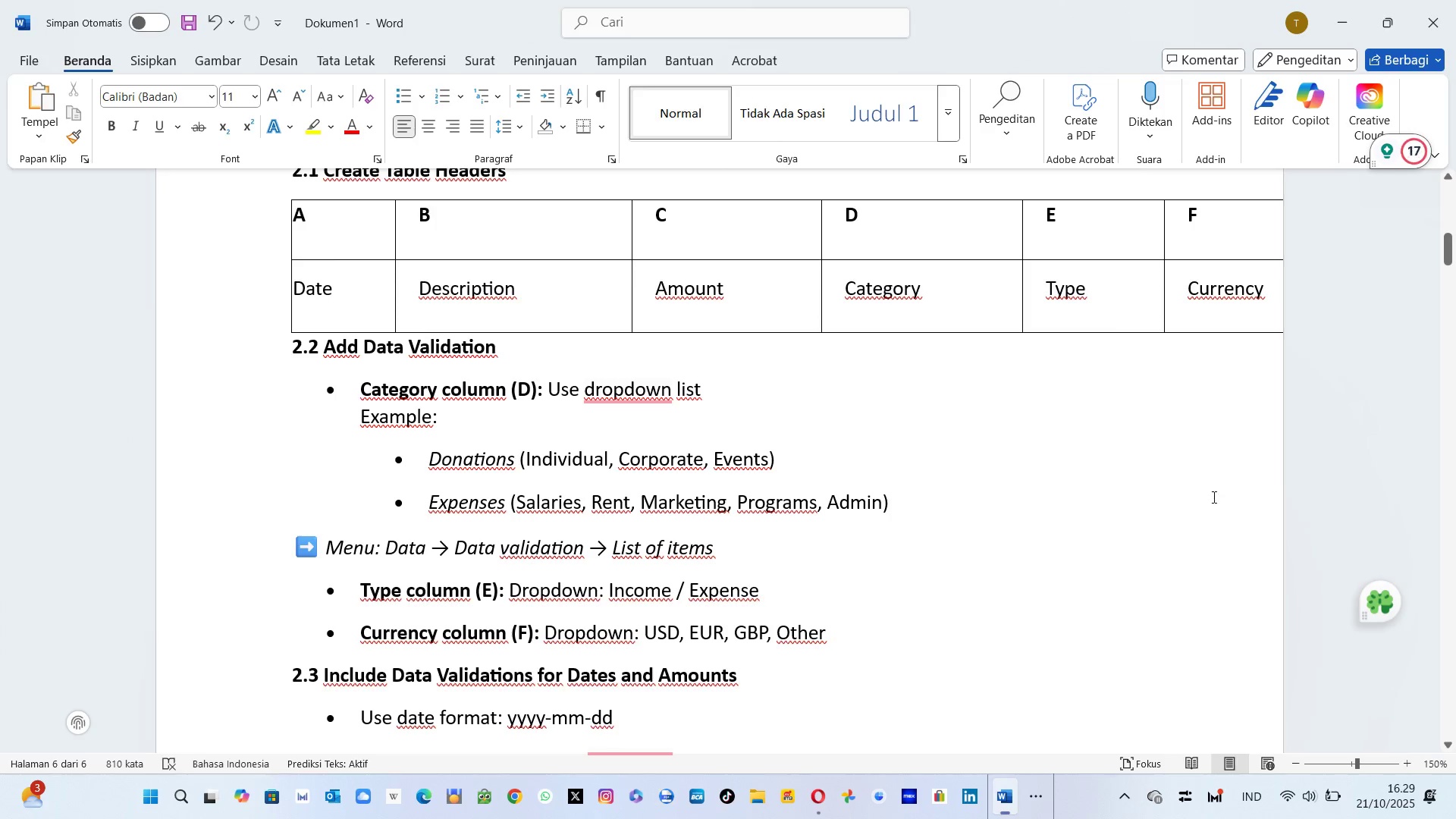 
key(Alt+Tab)
 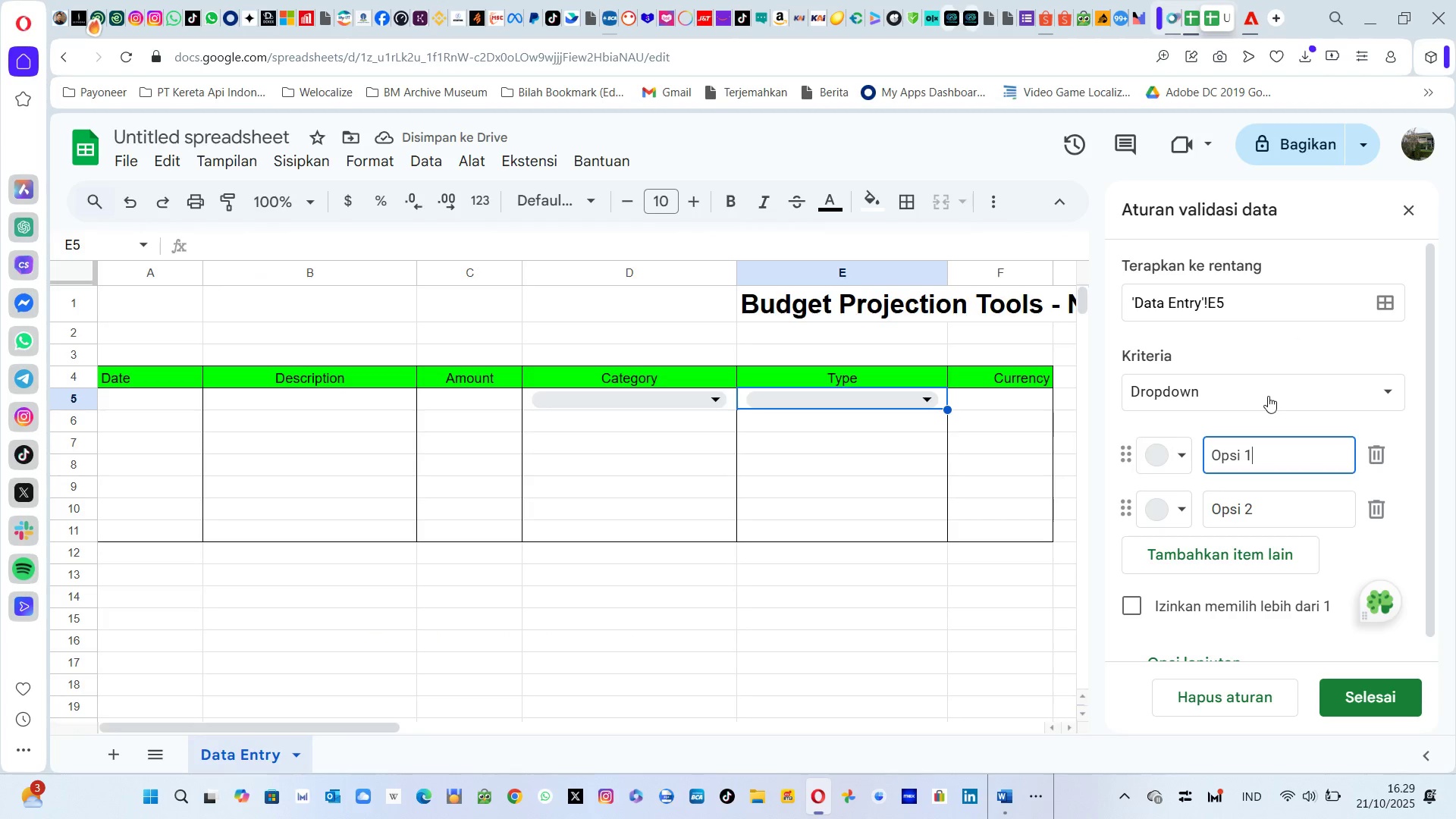 
left_click([1268, 396])
 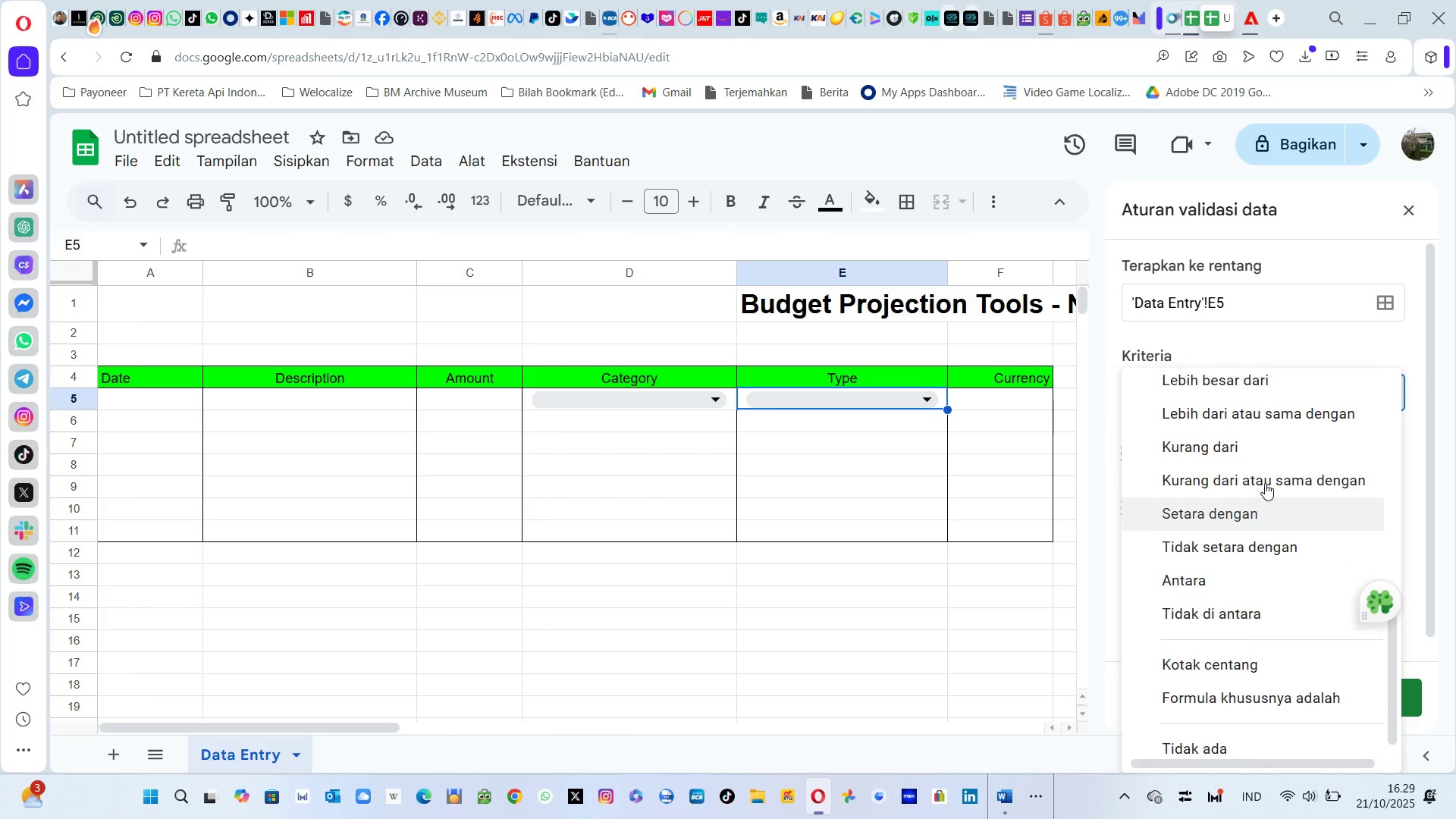 
wait(18.93)
 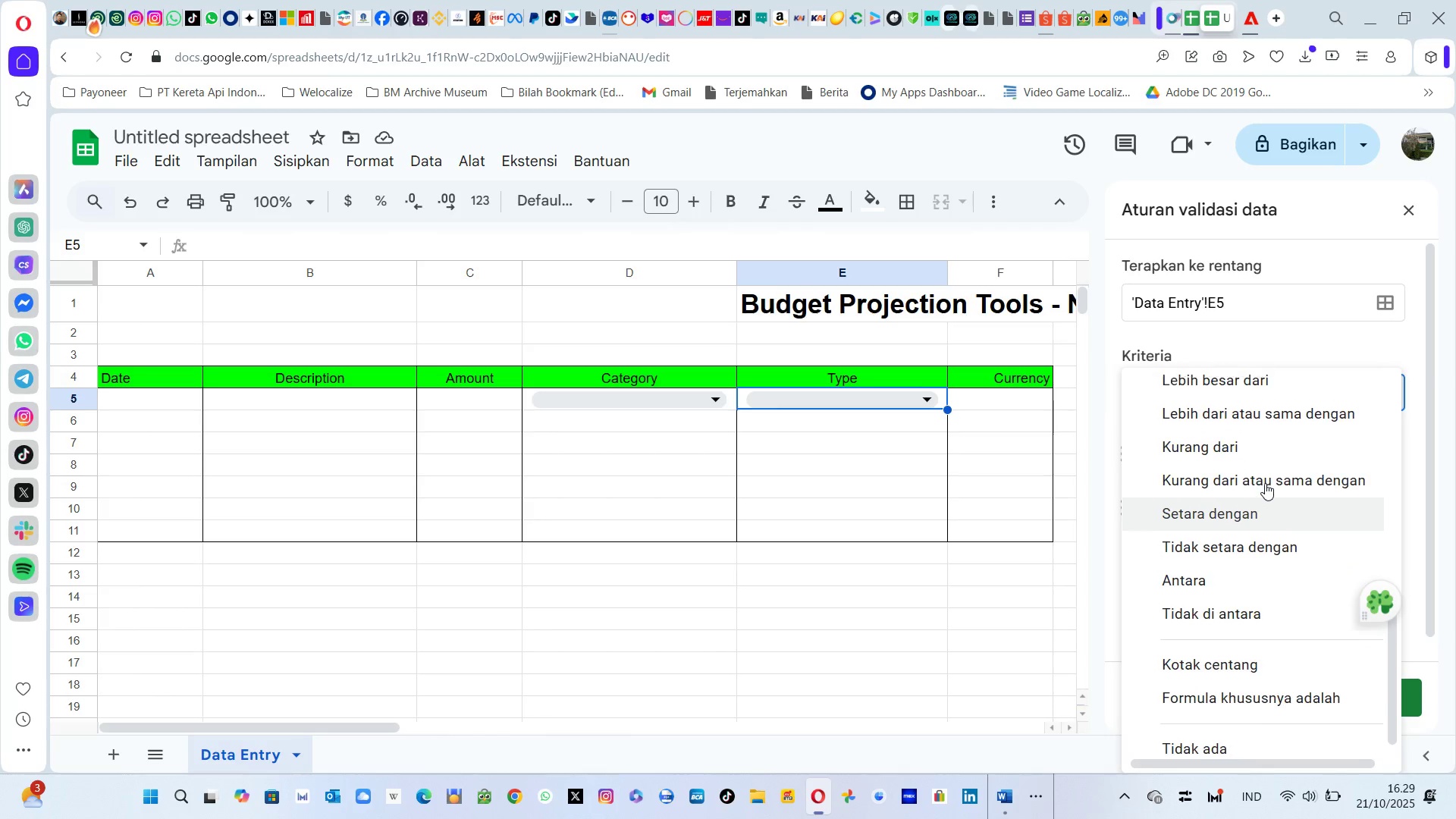 
left_click([1262, 473])
 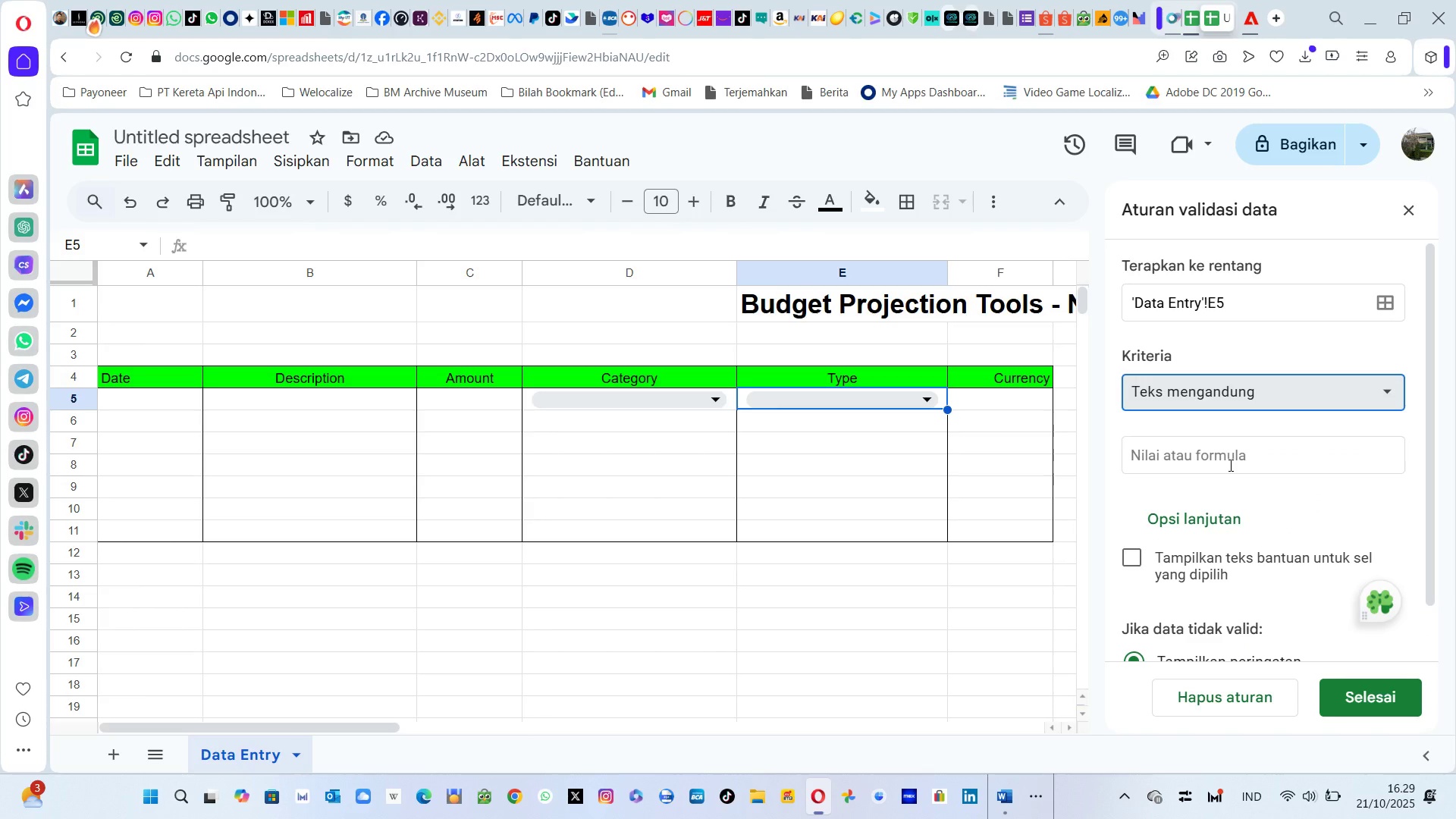 
left_click([1229, 465])
 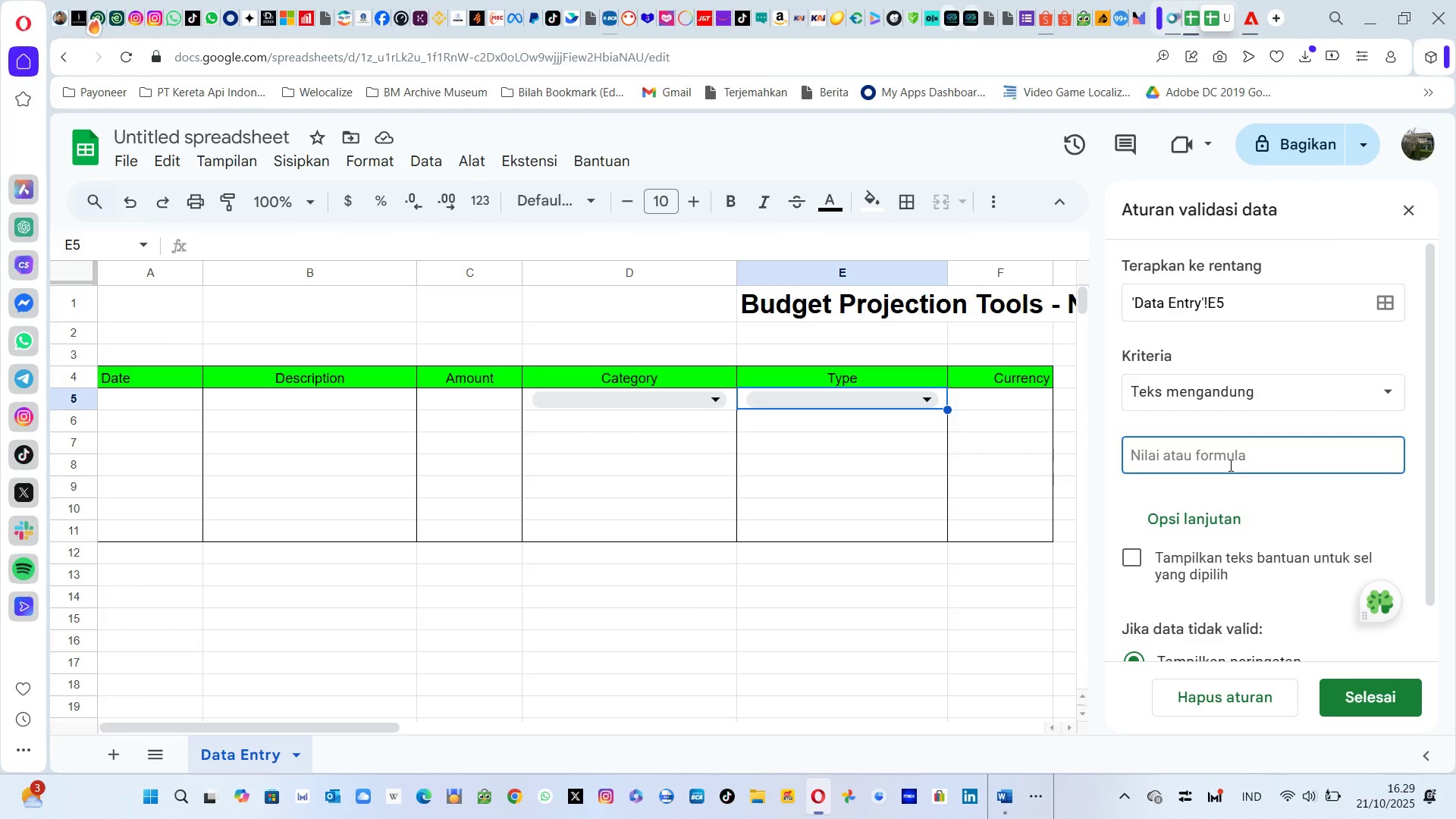 
key(Alt+AltLeft)
 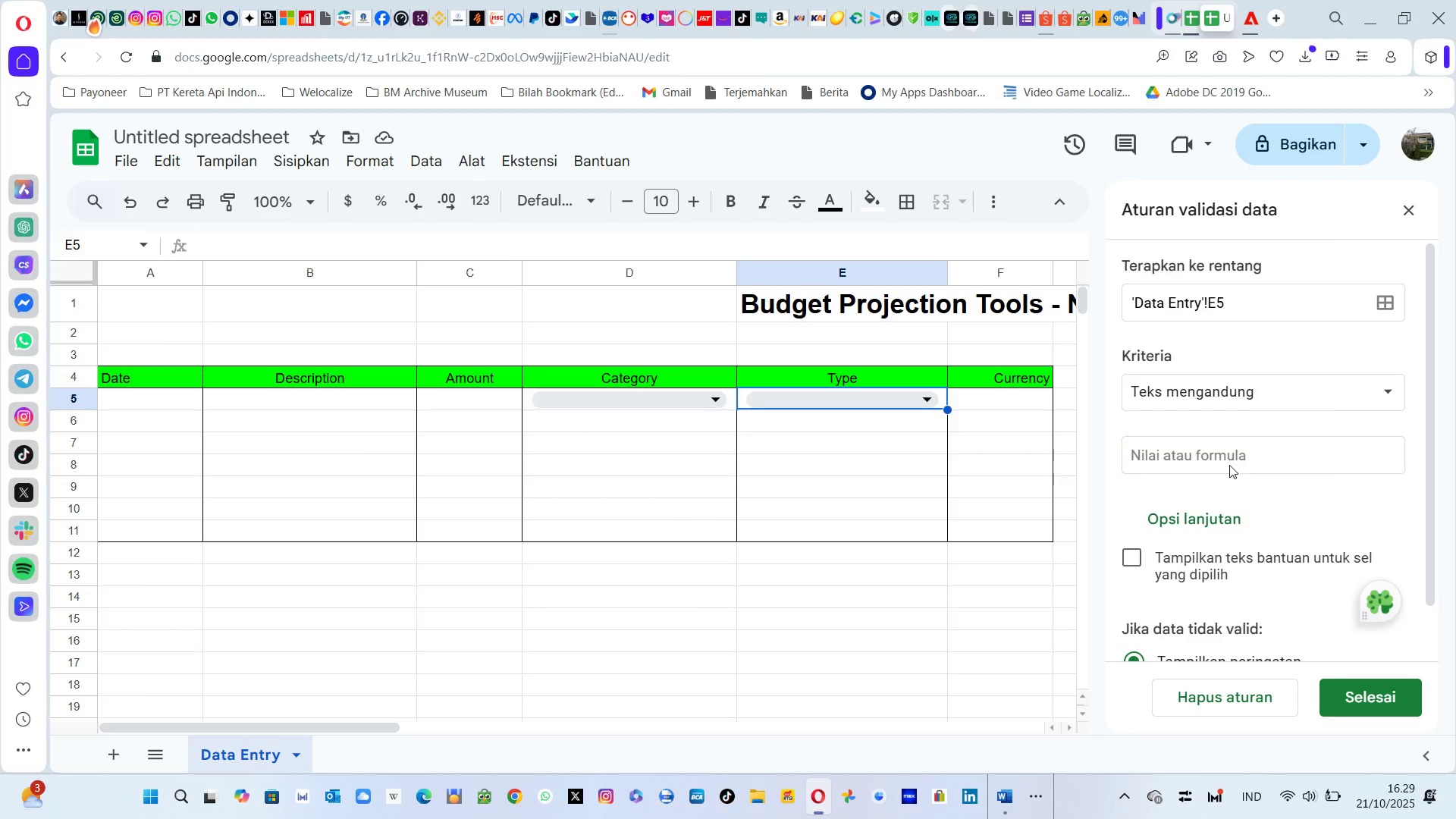 
key(Alt+Tab)
 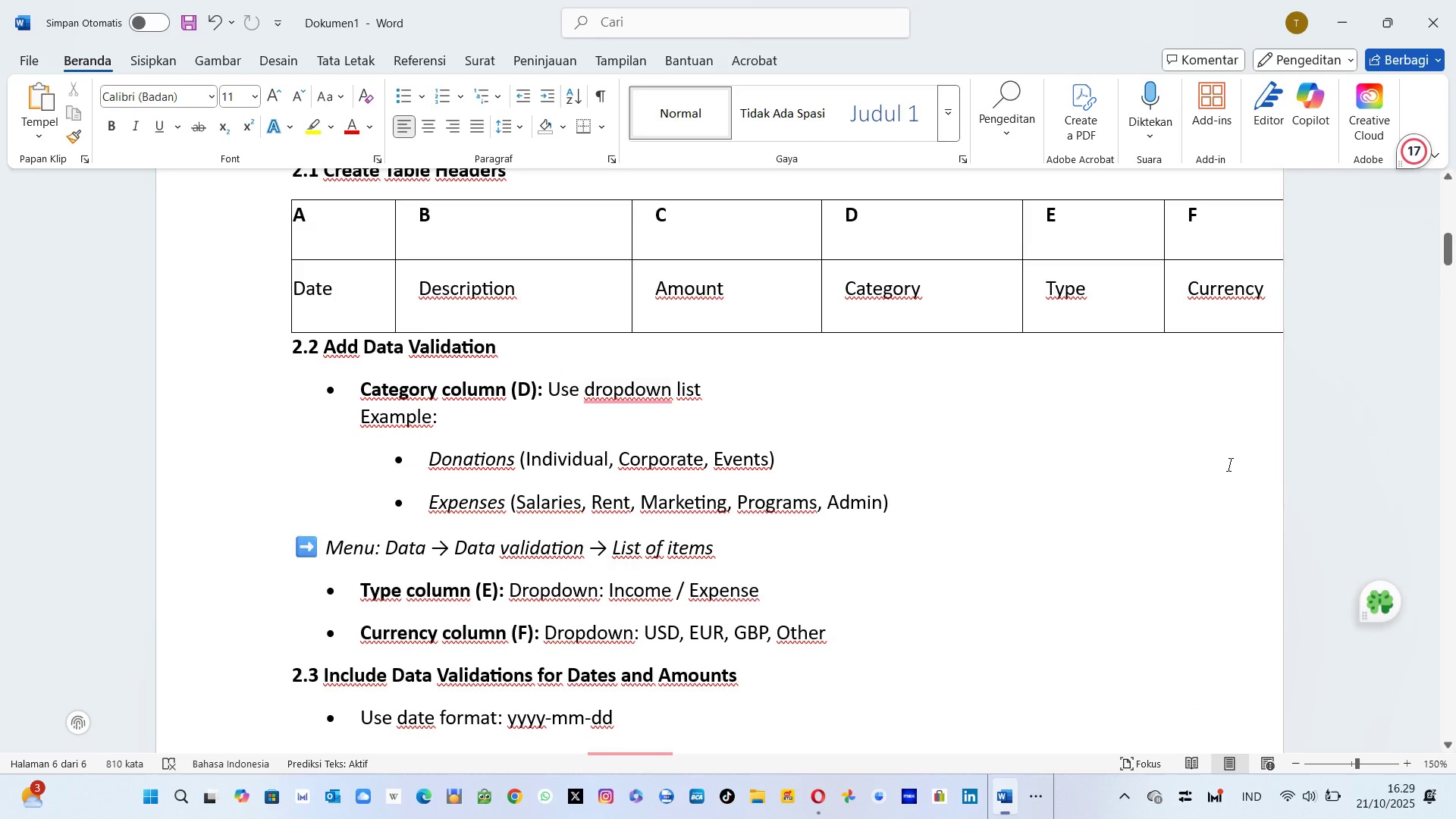 
key(Alt+AltLeft)
 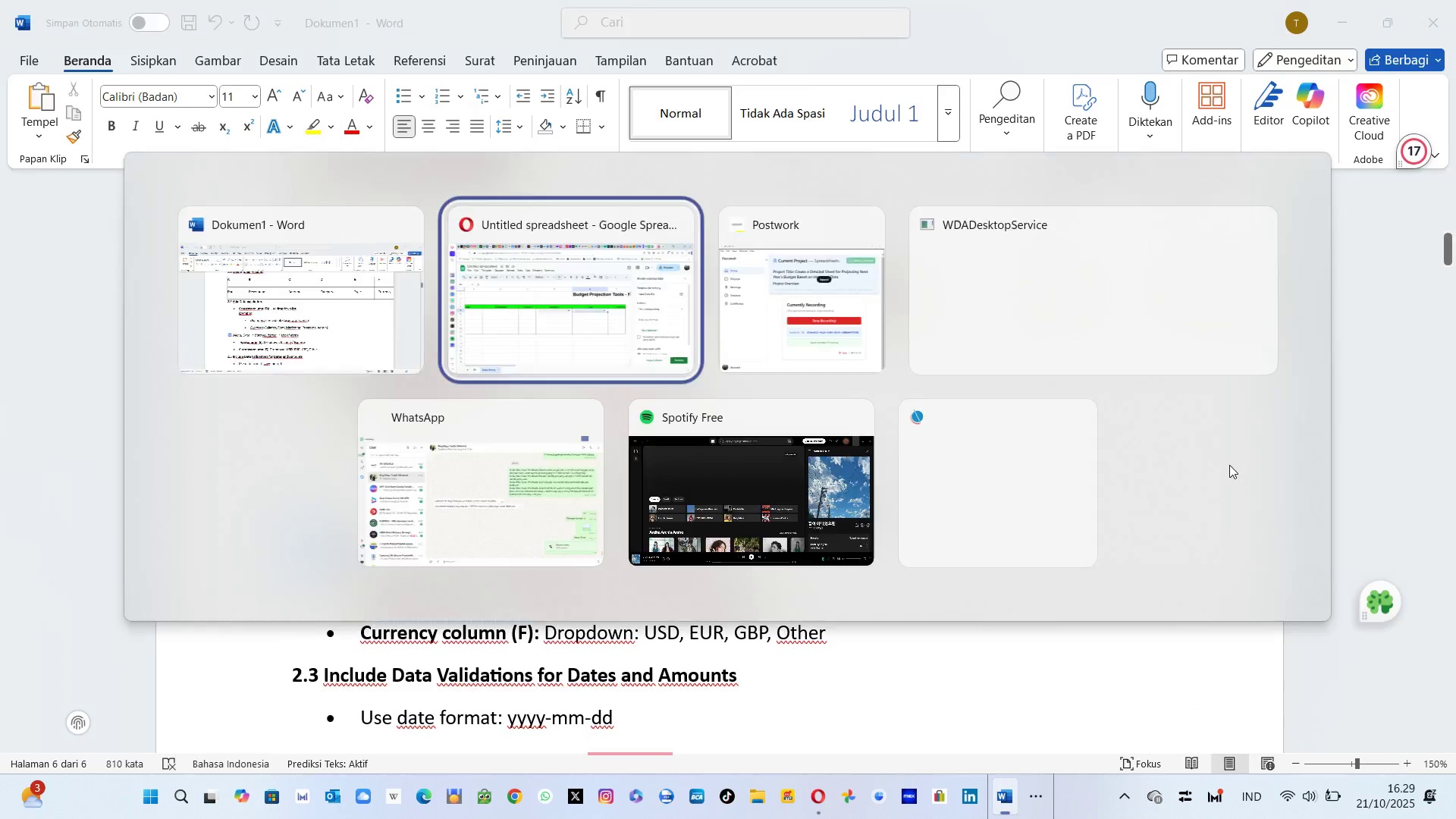 
key(Alt+Tab)
 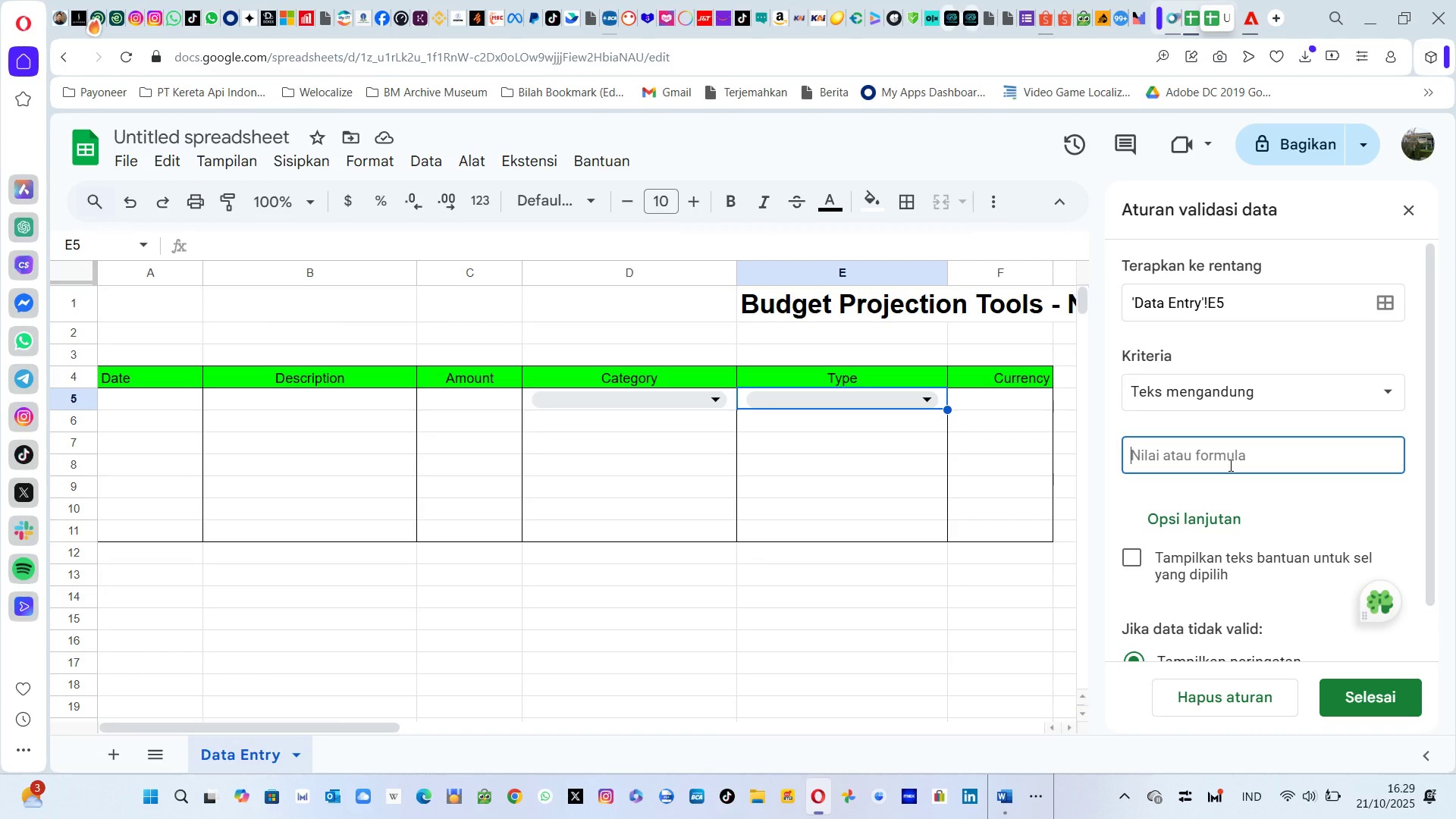 
key(Alt+AltLeft)
 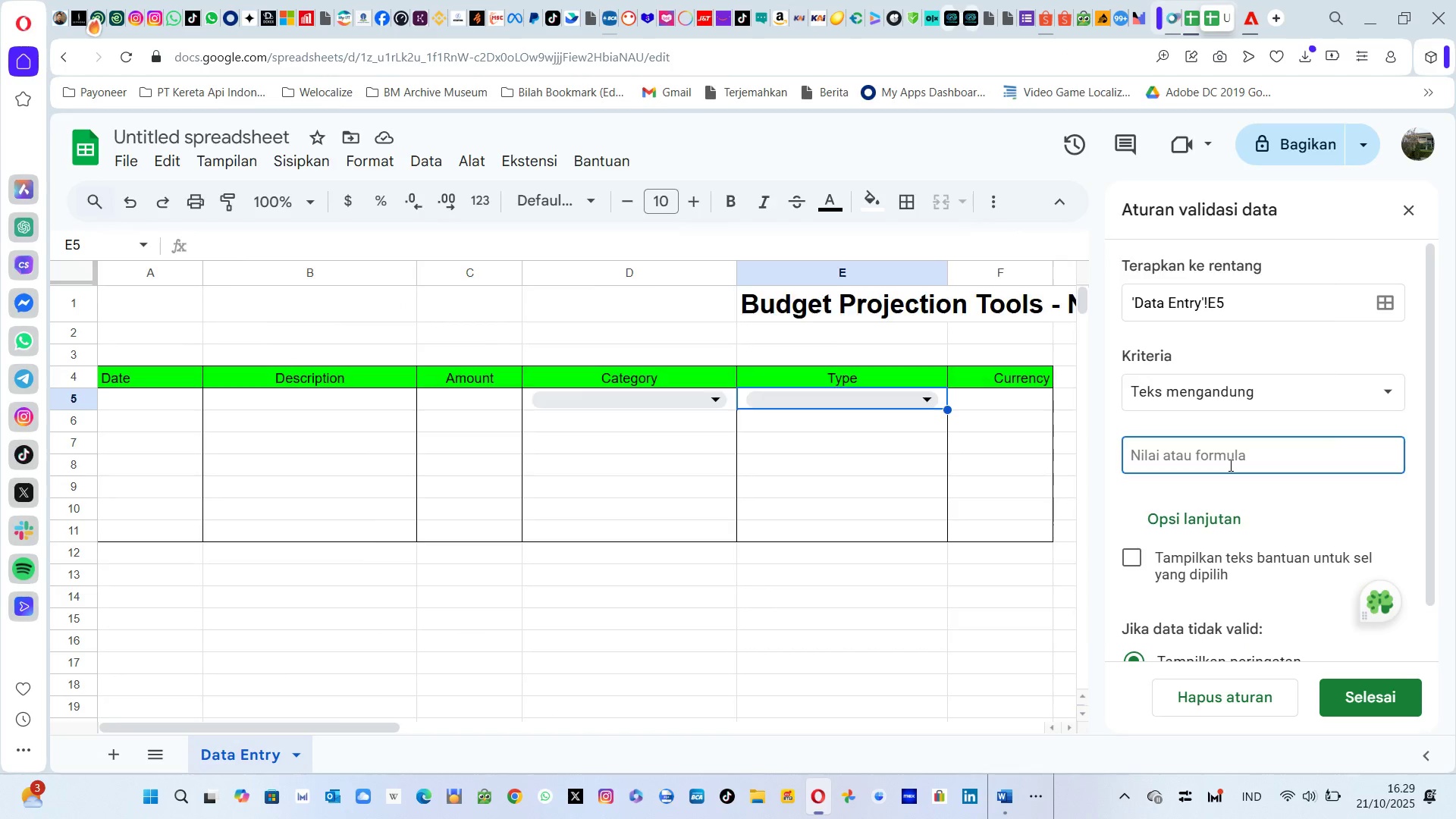 
key(Alt+Tab)
 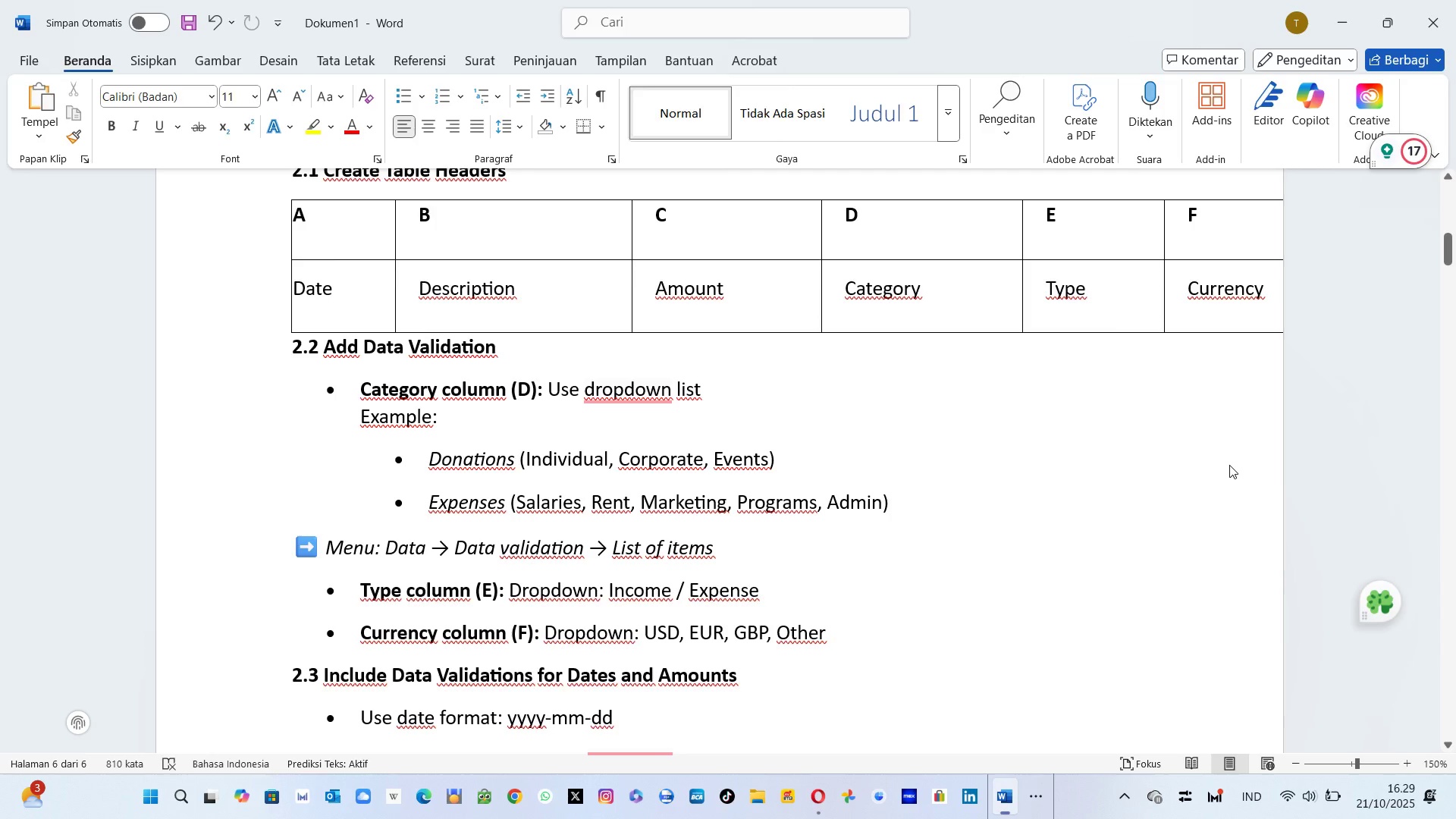 
key(Alt+AltLeft)
 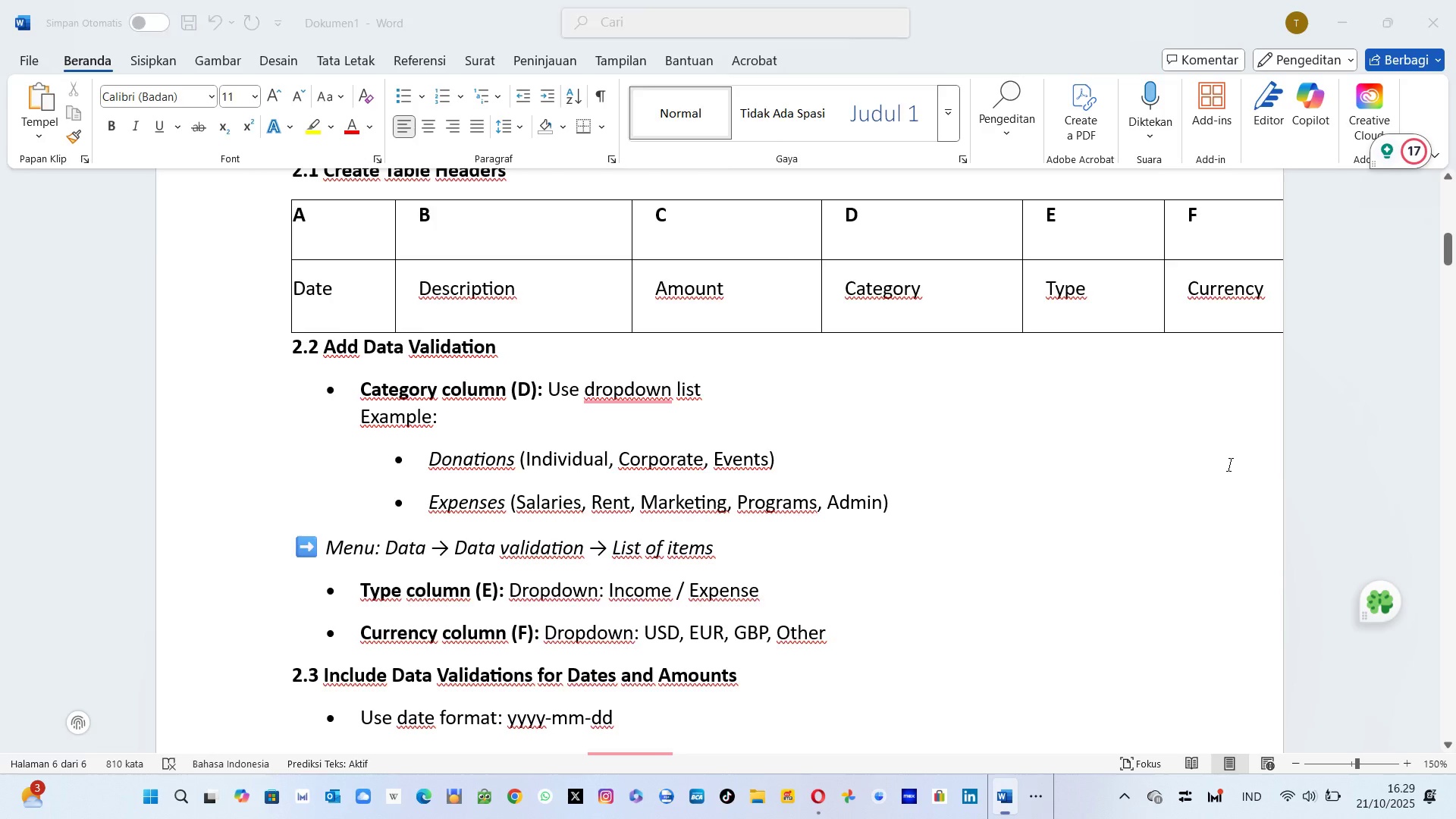 
key(Alt+Tab)
 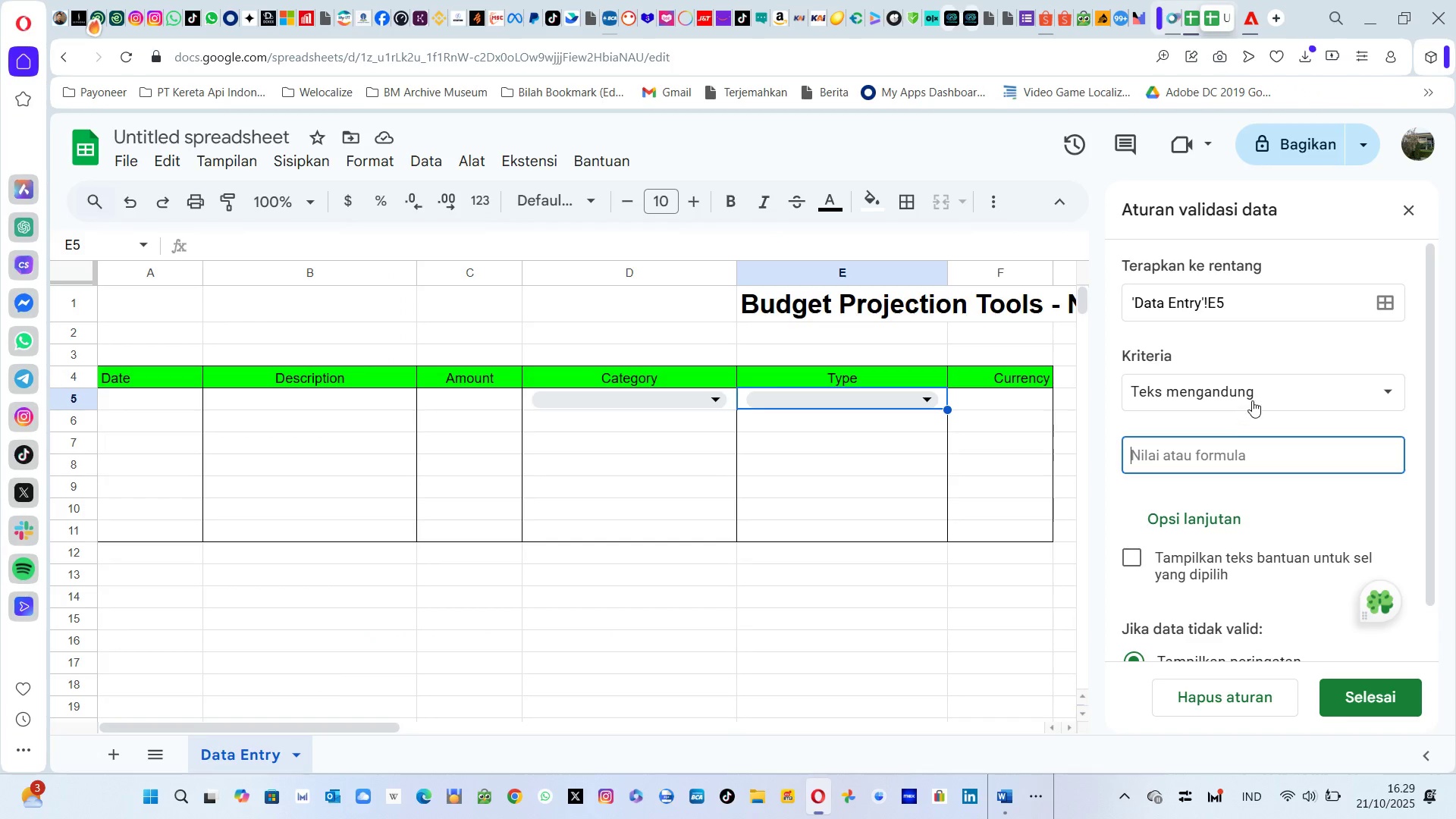 
left_click([1254, 398])
 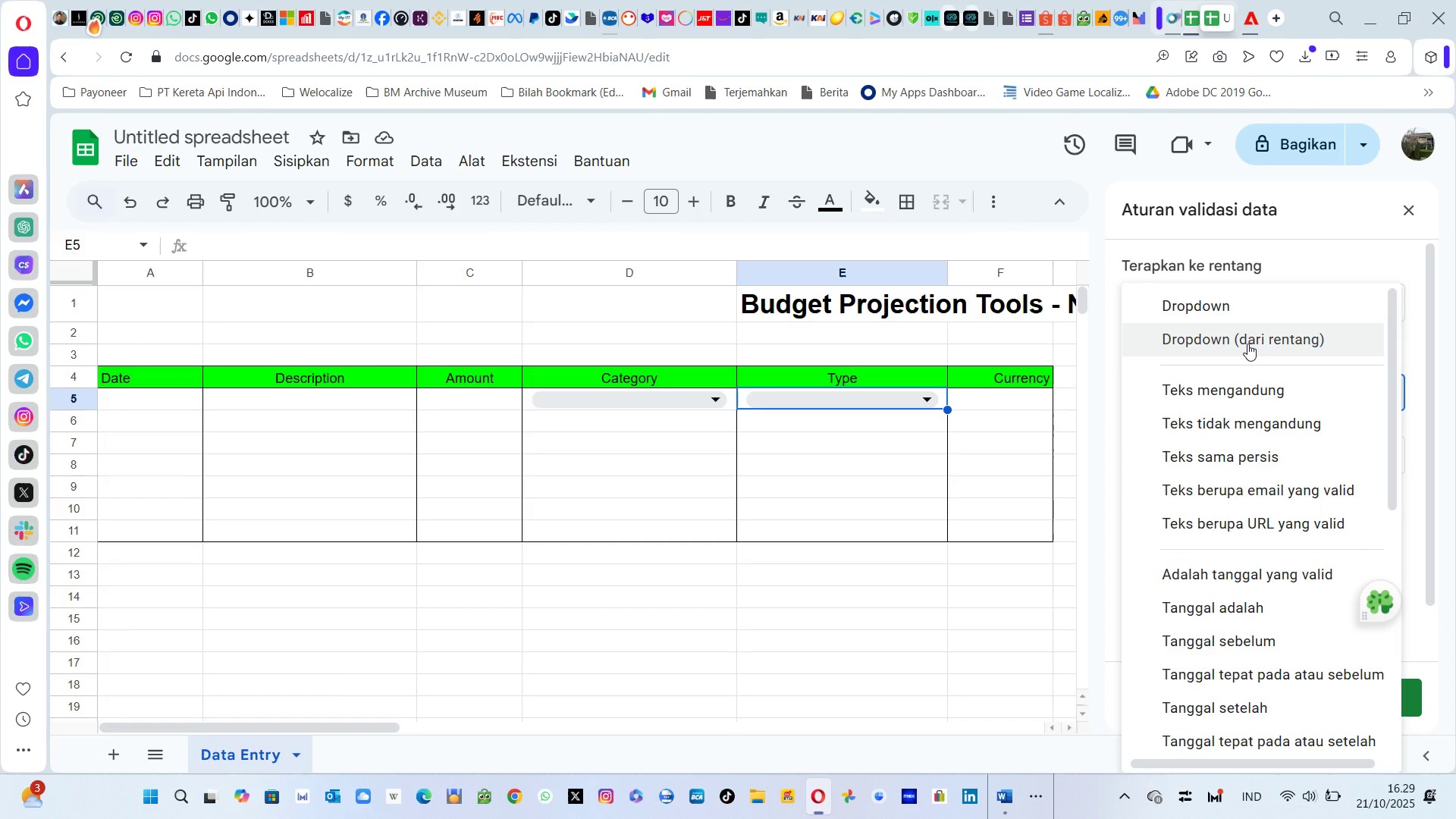 
left_click([1248, 309])
 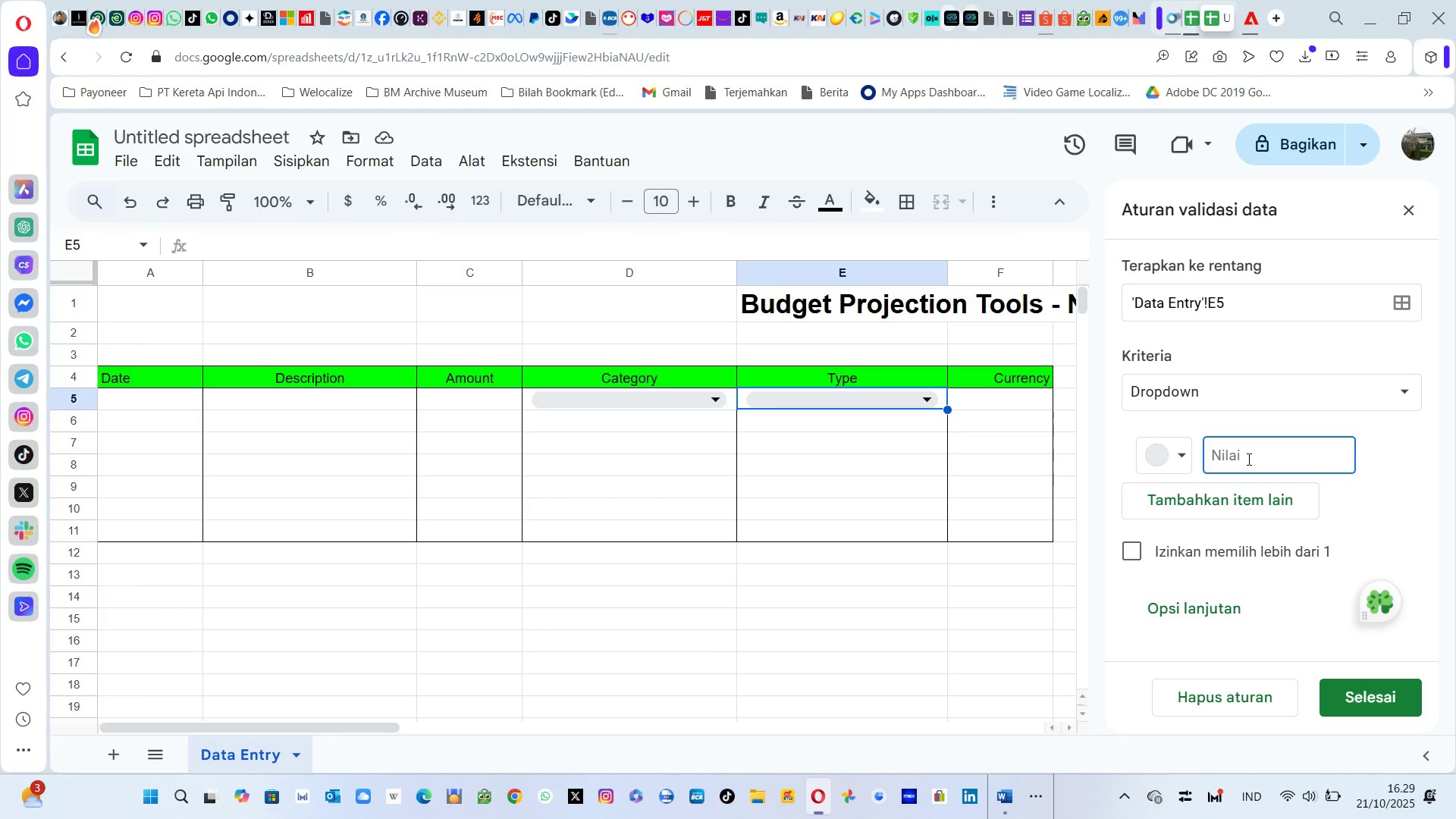 
left_click([1247, 459])
 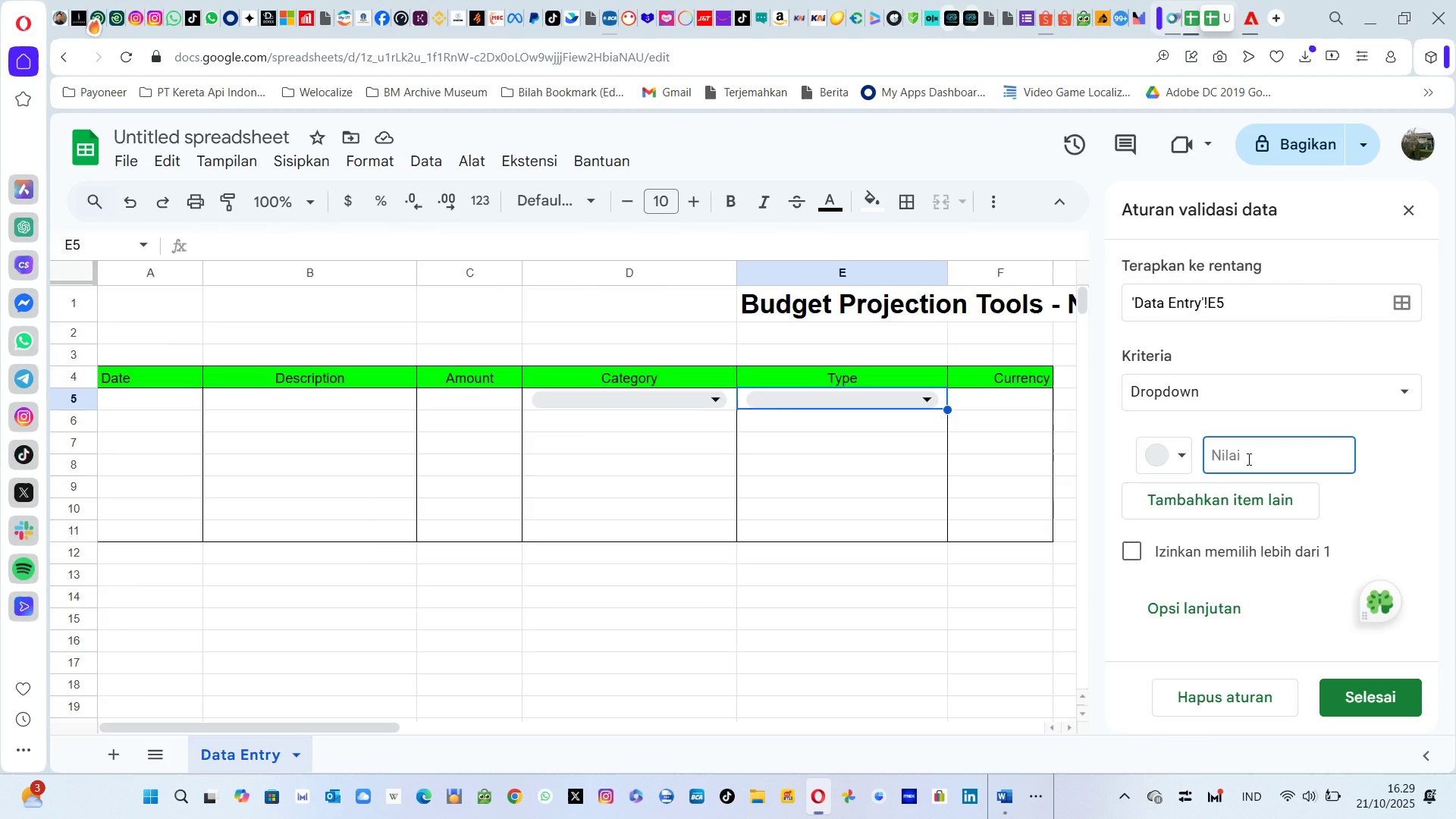 
key(Alt+AltLeft)
 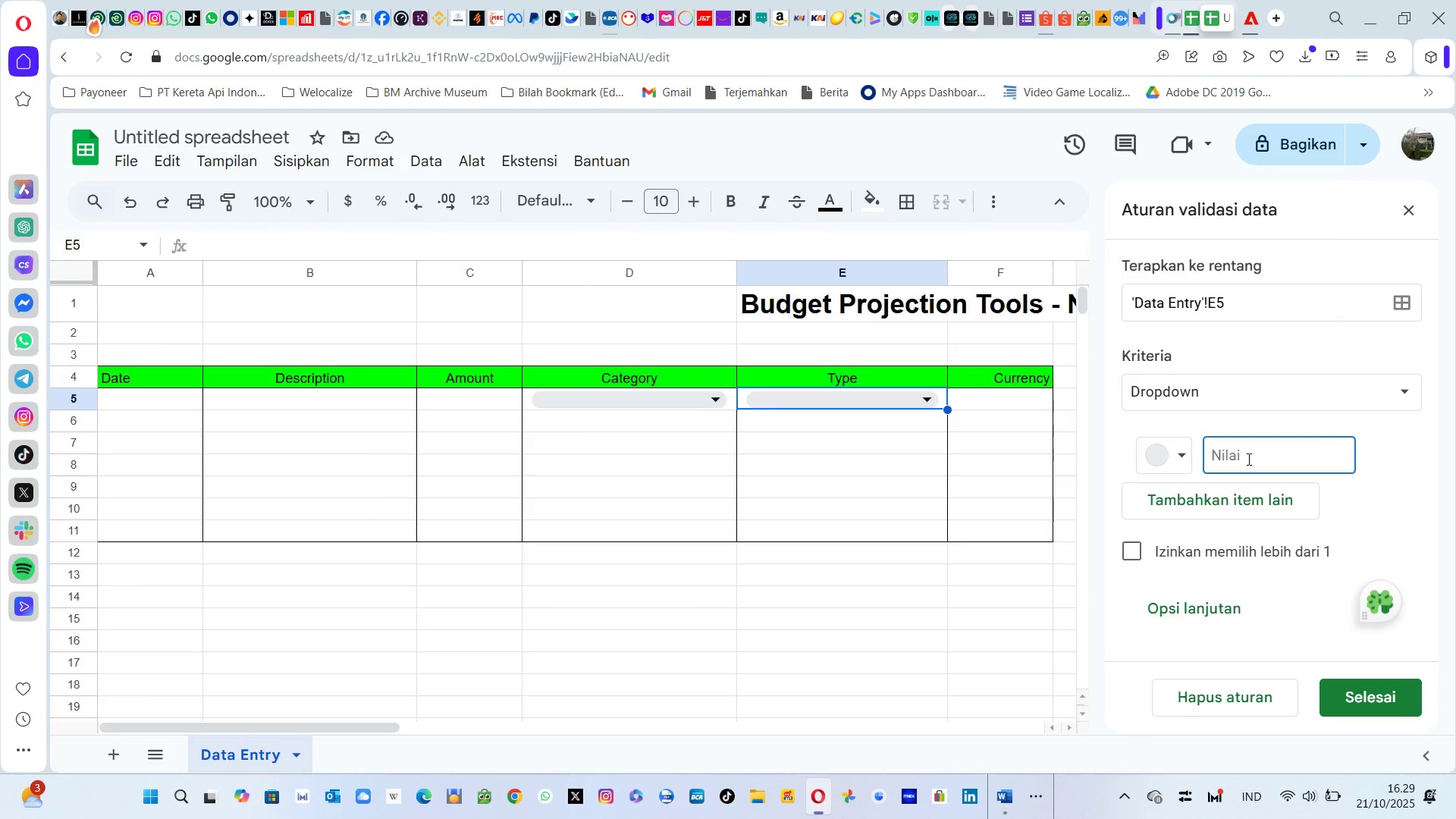 
key(Alt+Tab)
 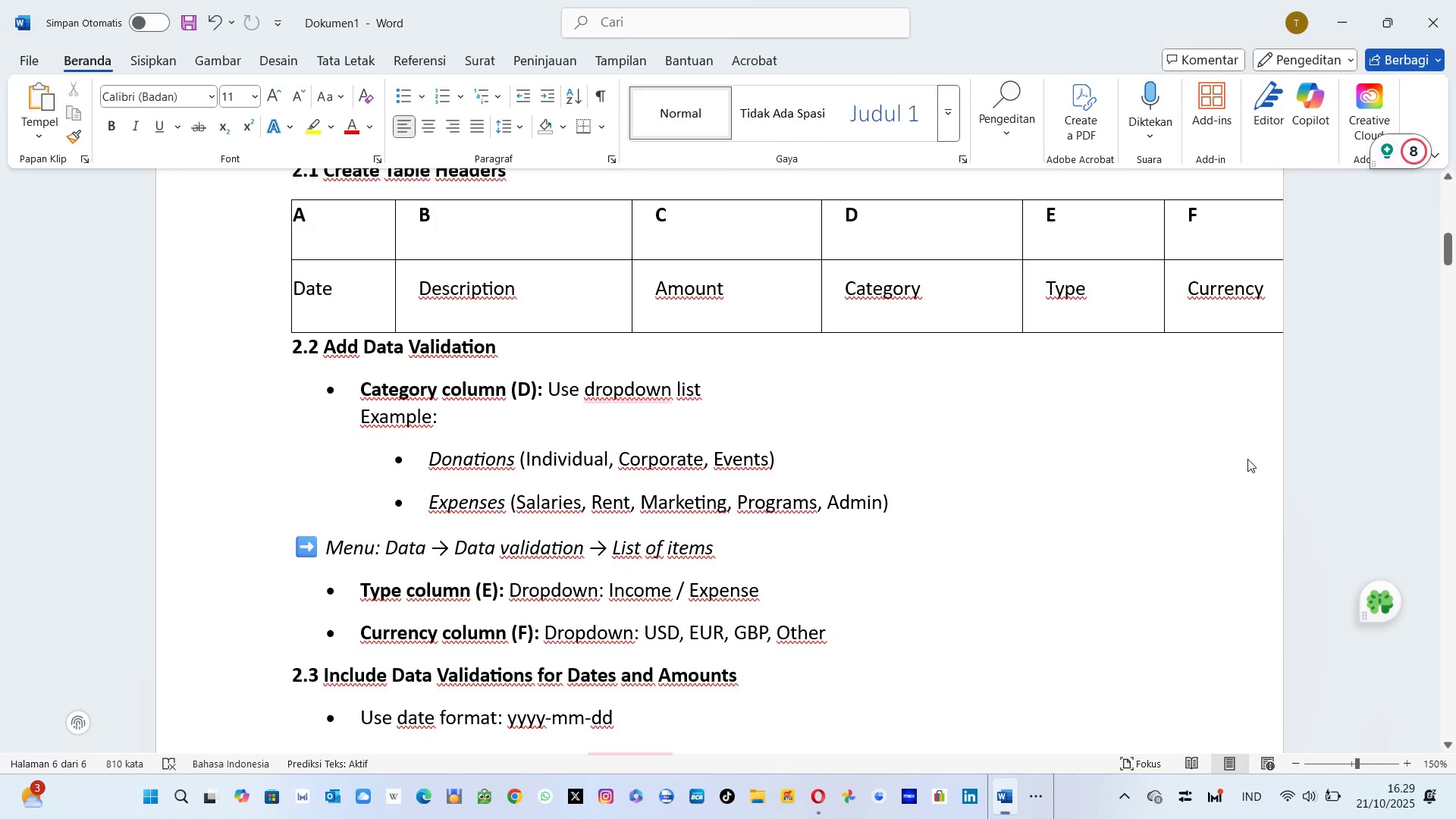 
key(Alt+AltLeft)
 